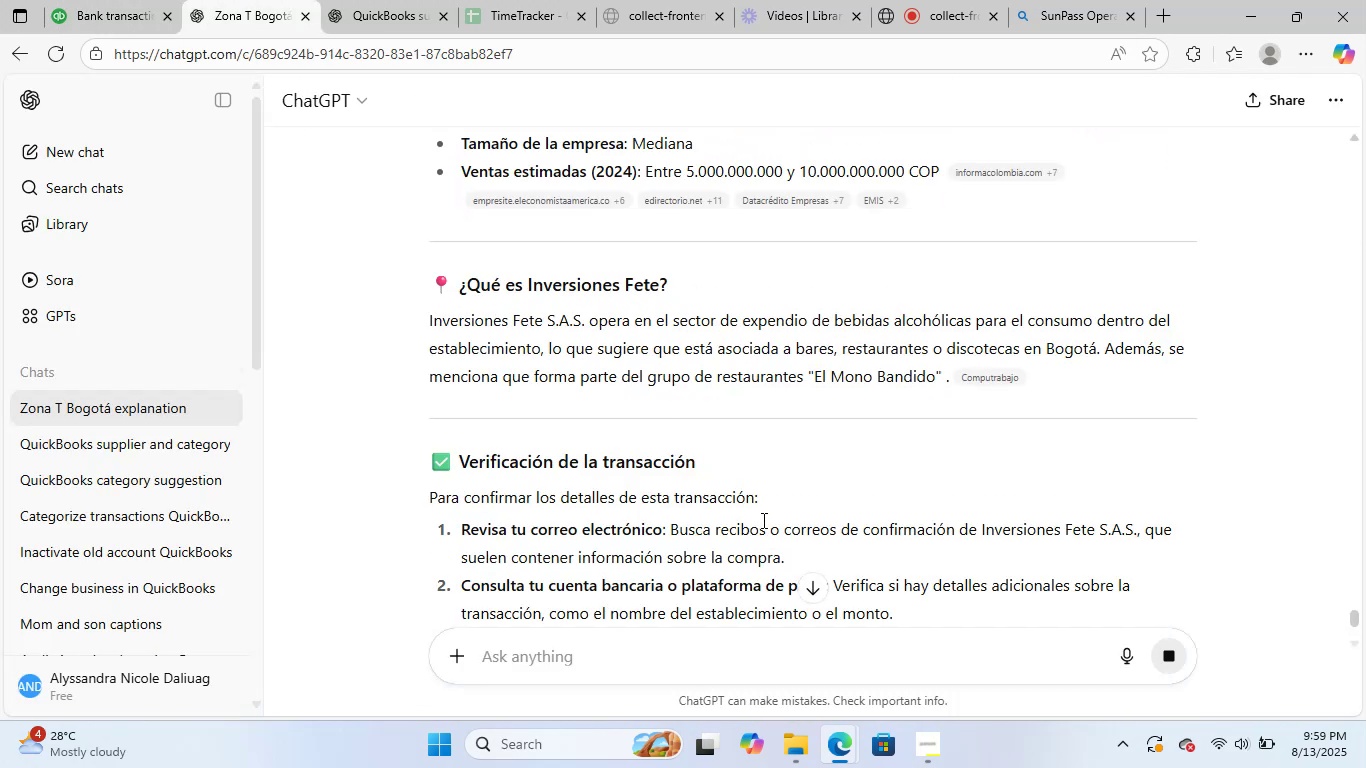 
scroll: coordinate [760, 519], scroll_direction: down, amount: 8.0
 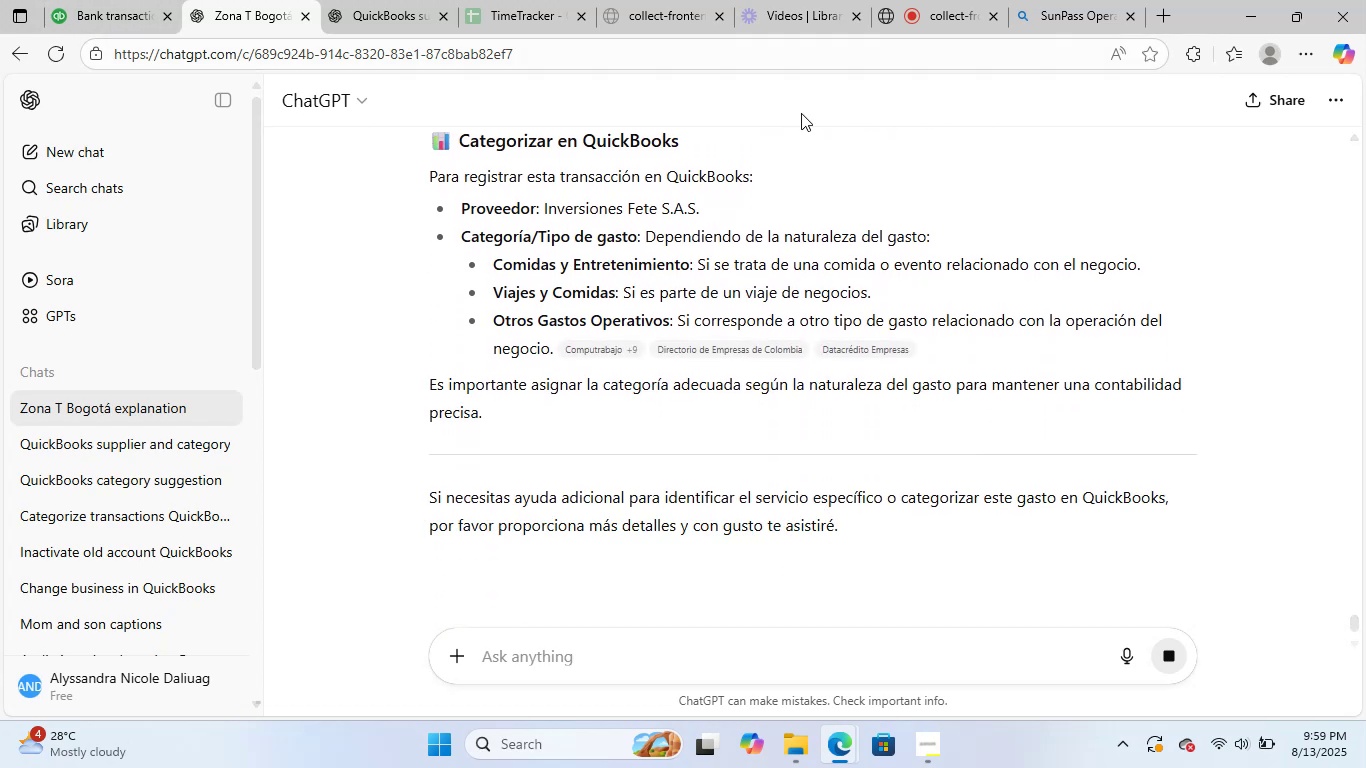 
left_click([1065, 0])
 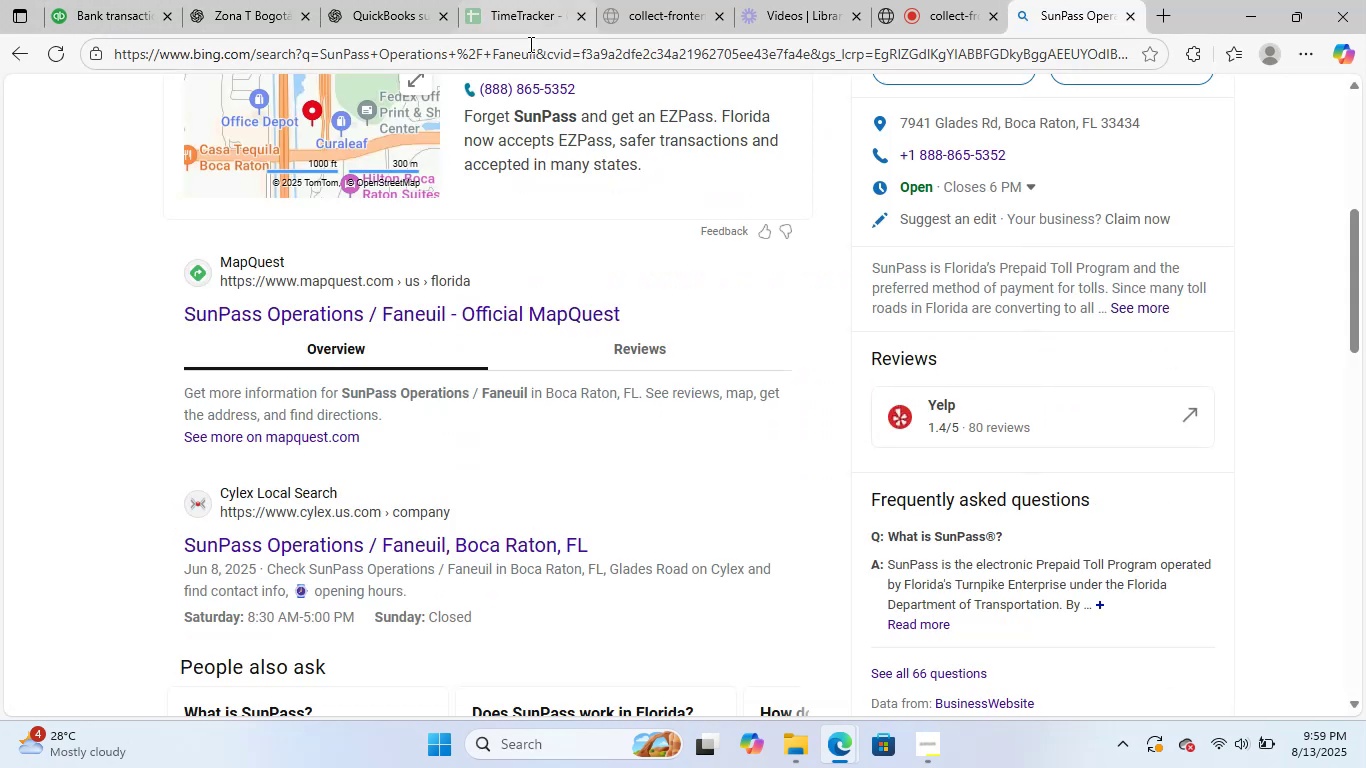 
left_click([529, 46])
 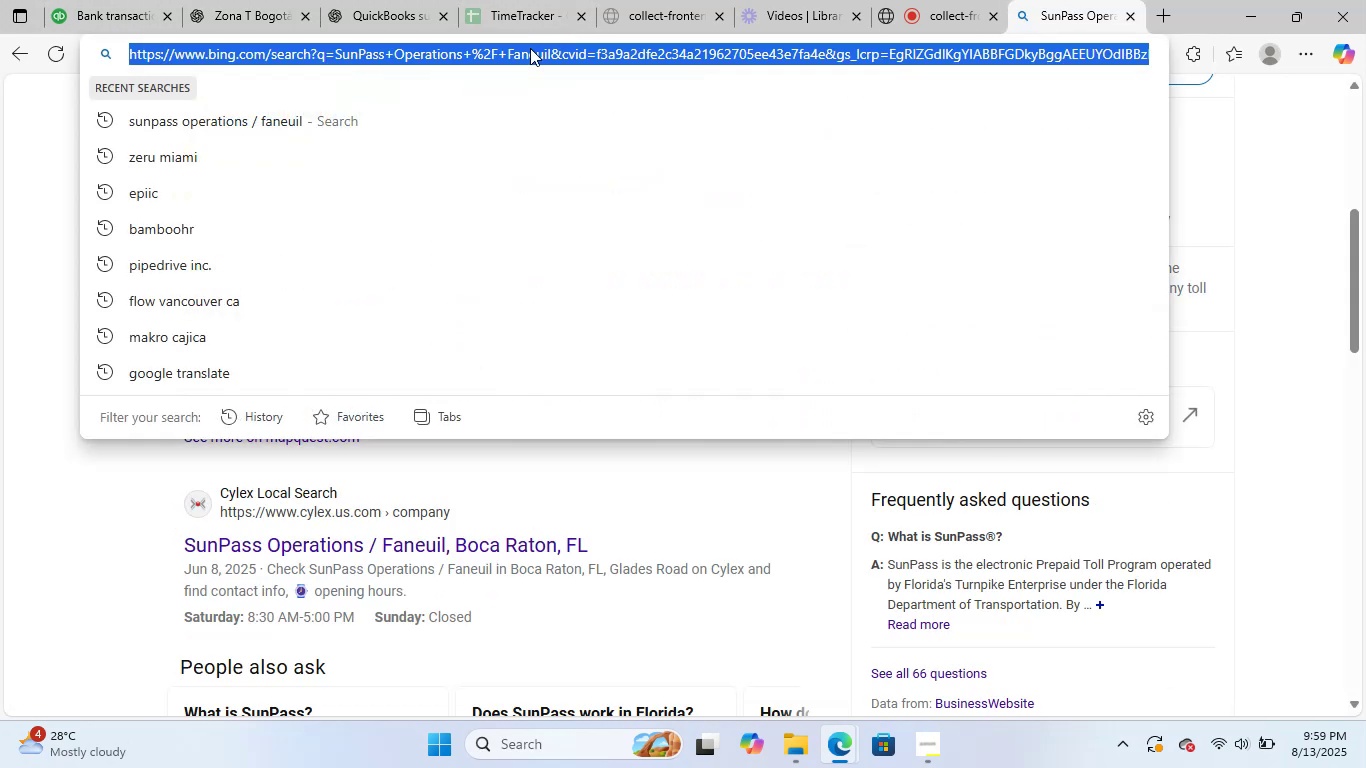 
key(Control+V)
 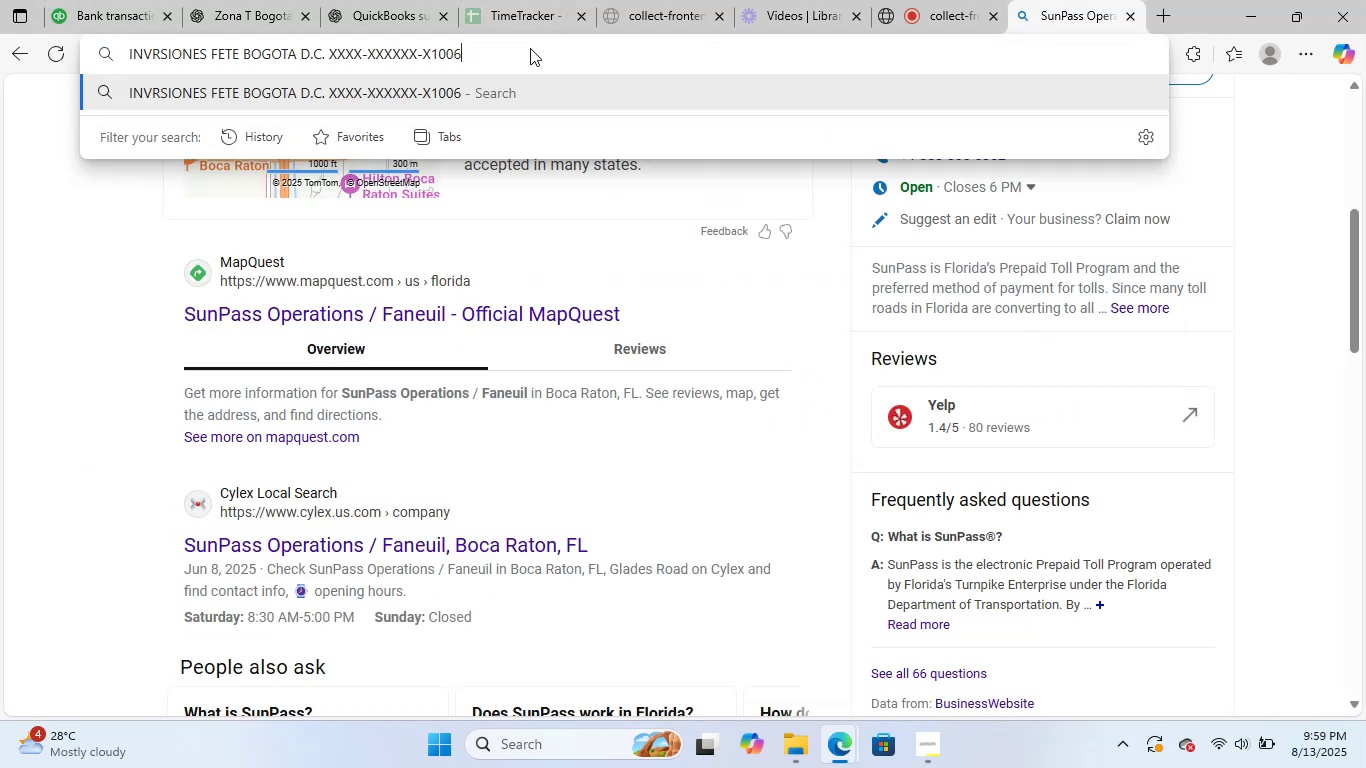 
key(NumpadEnter)
 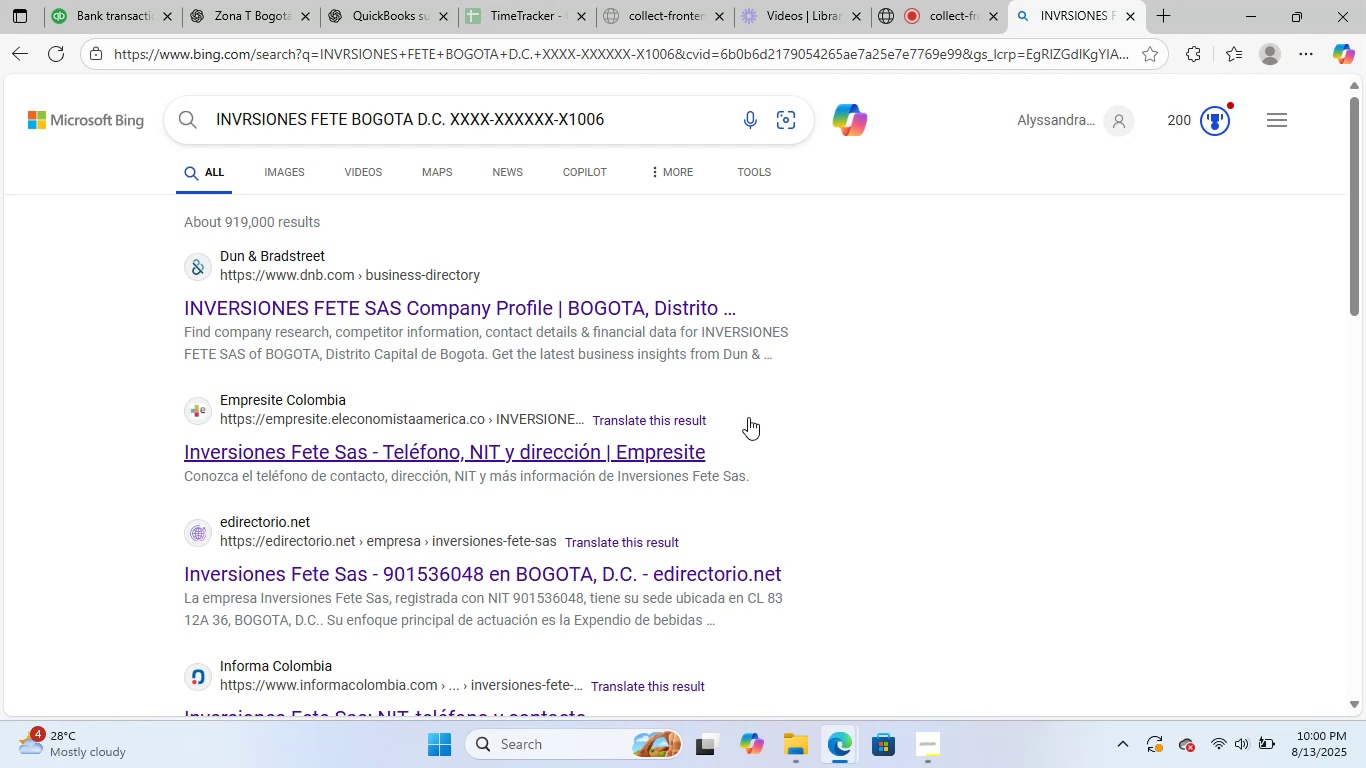 
wait(7.56)
 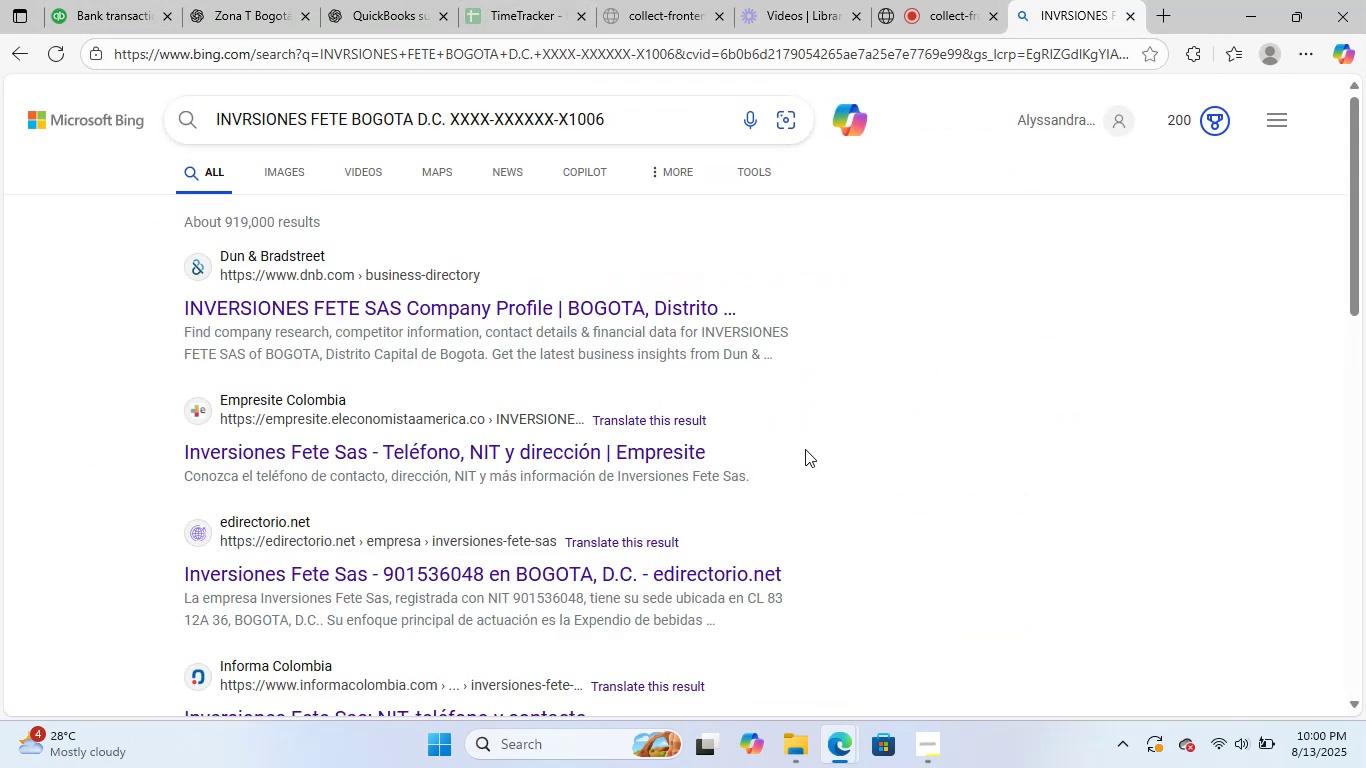 
left_click_drag(start_coordinate=[348, 119], to_coordinate=[666, 114])
 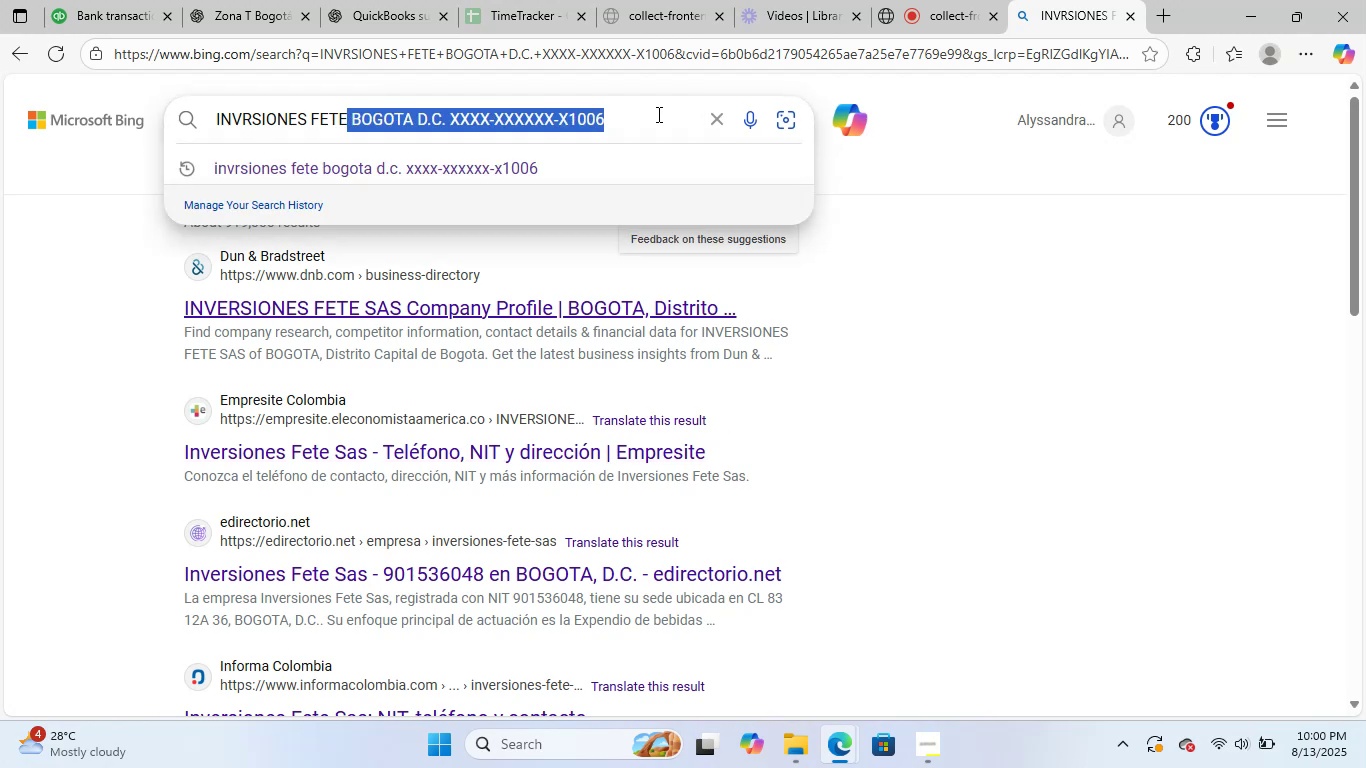 
key(Backspace)
 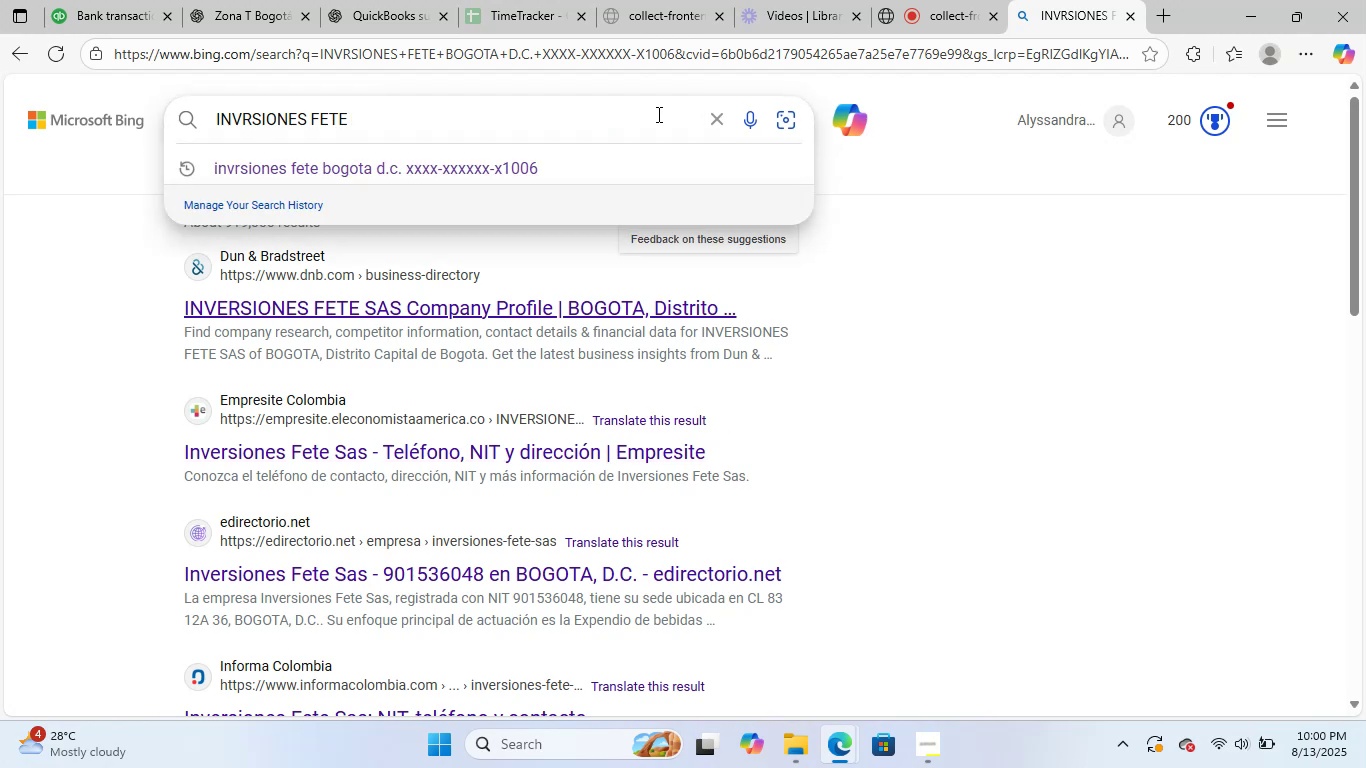 
key(NumpadEnter)
 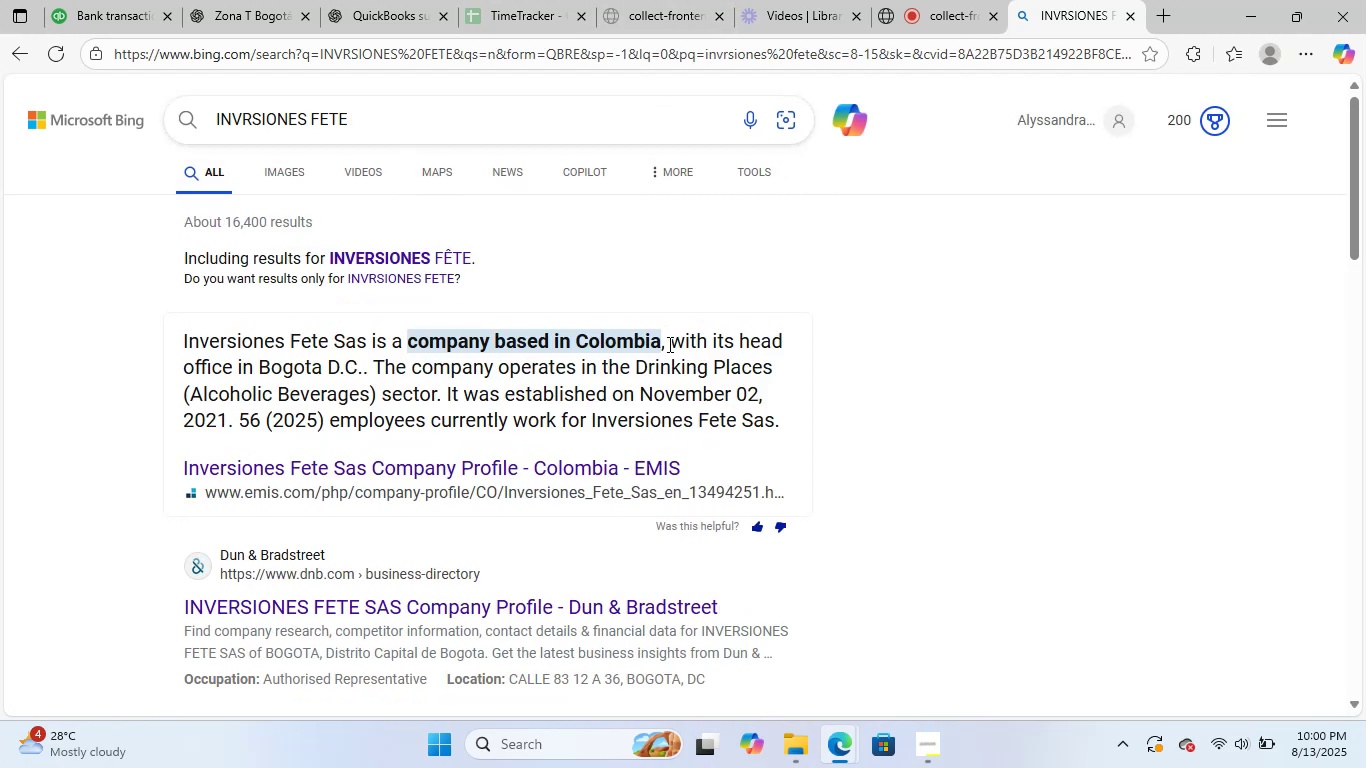 
wait(5.52)
 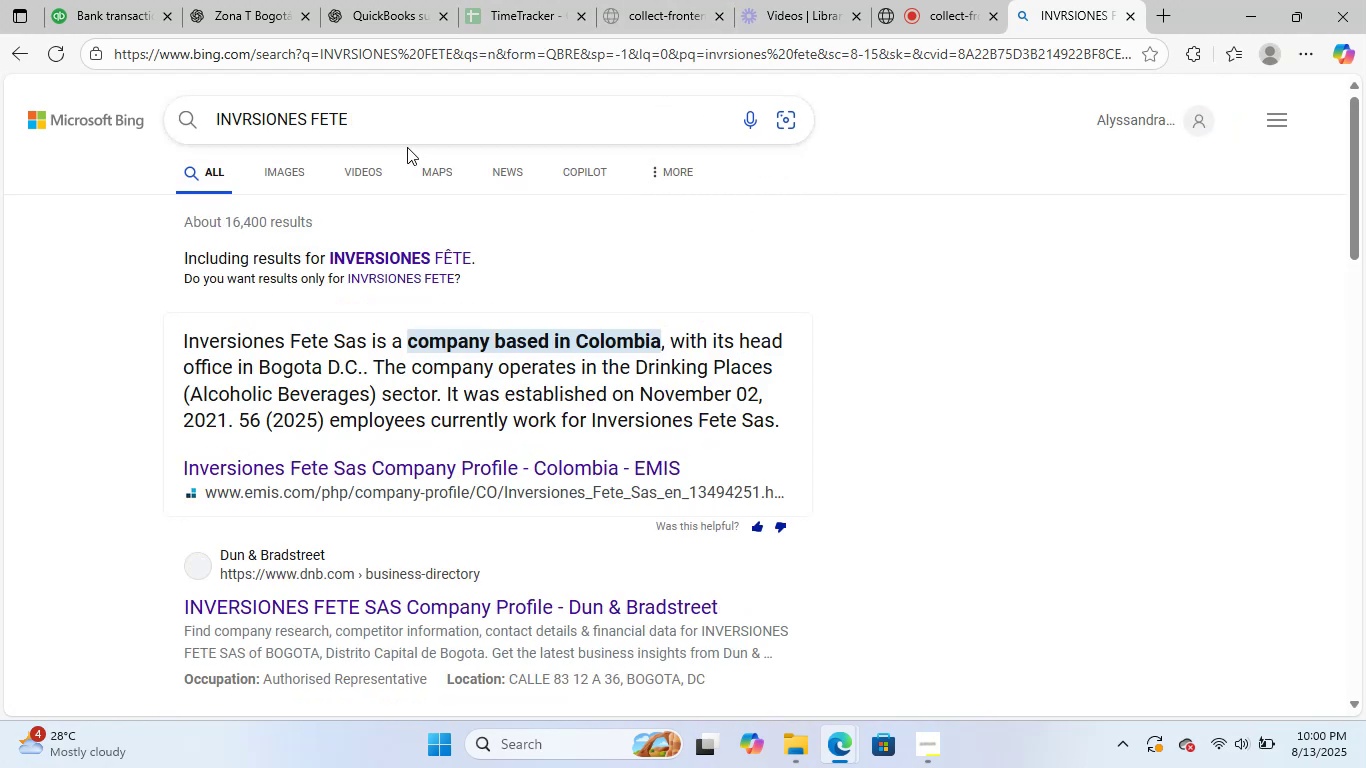 
scroll: coordinate [585, 422], scroll_direction: down, amount: 8.0
 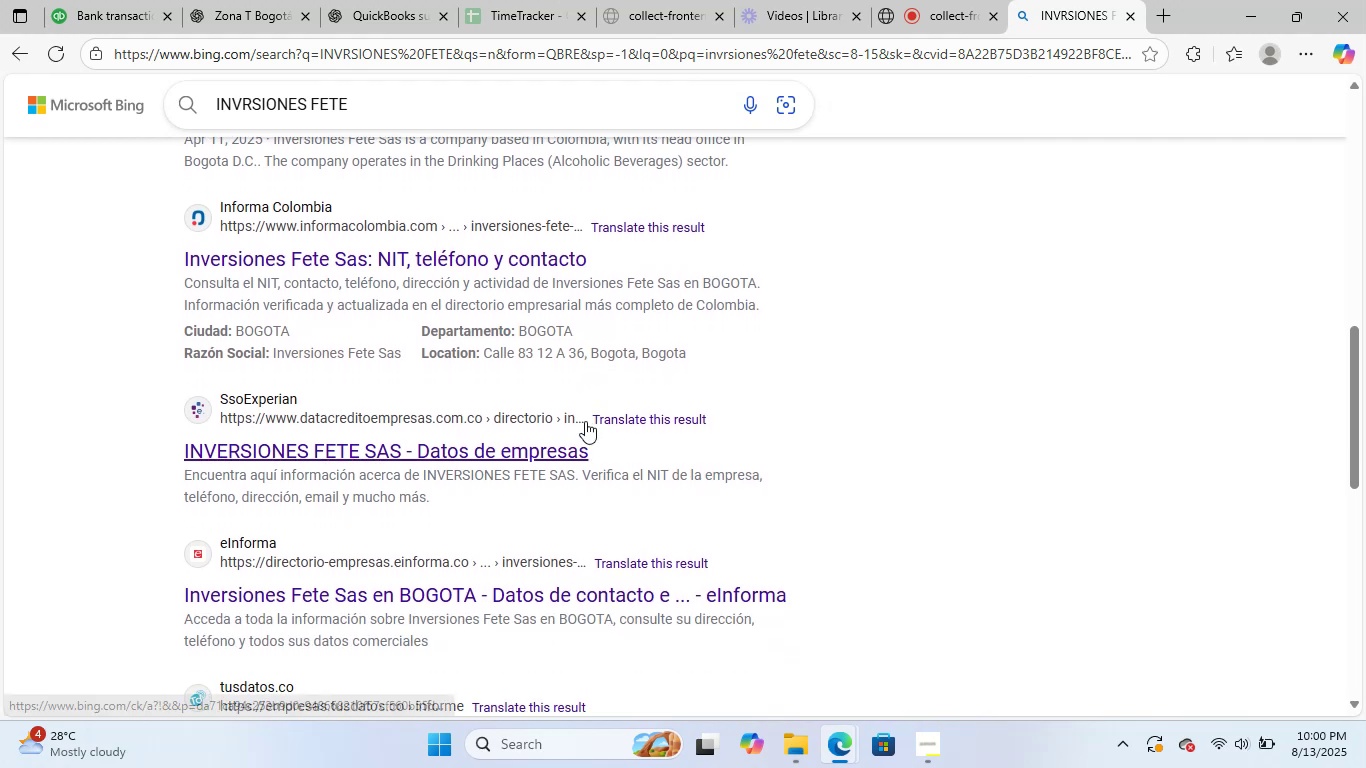 
scroll: coordinate [587, 421], scroll_direction: up, amount: 7.0
 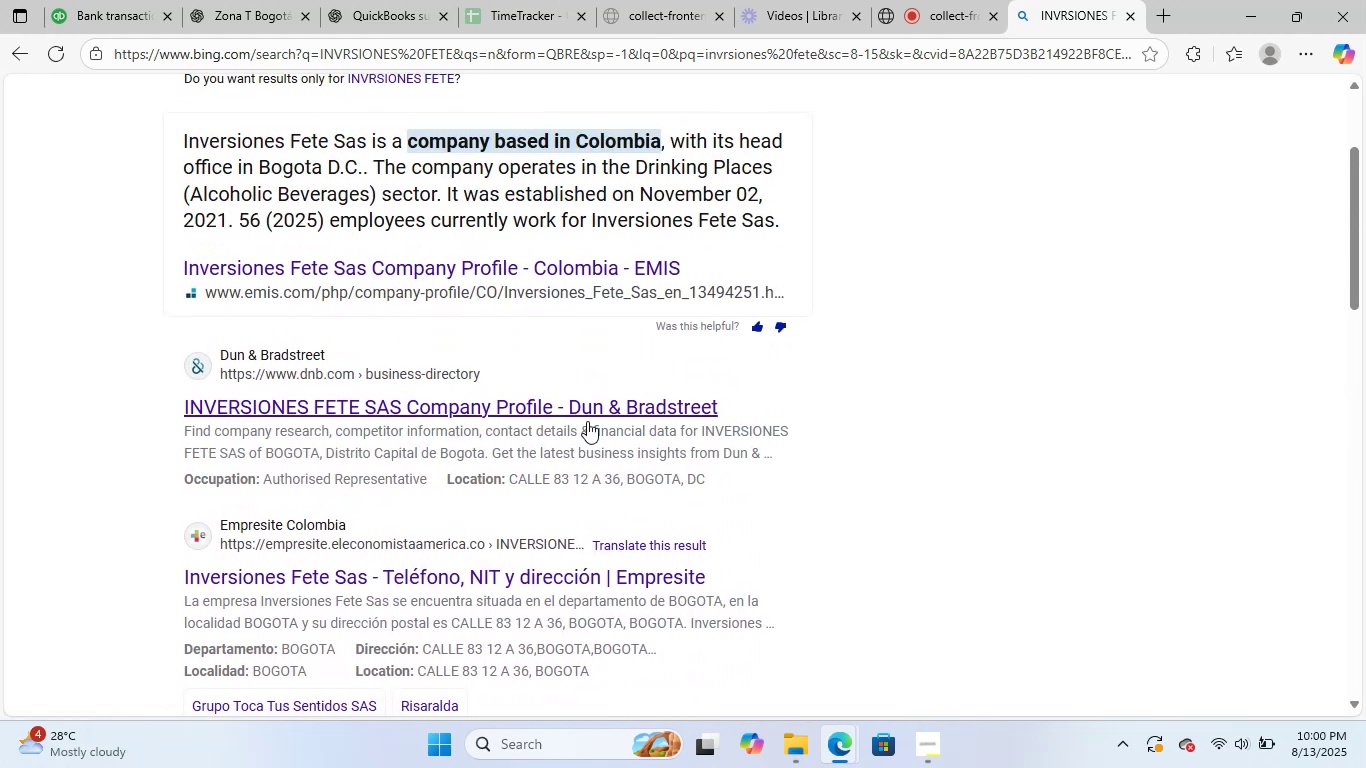 
left_click([546, 415])
 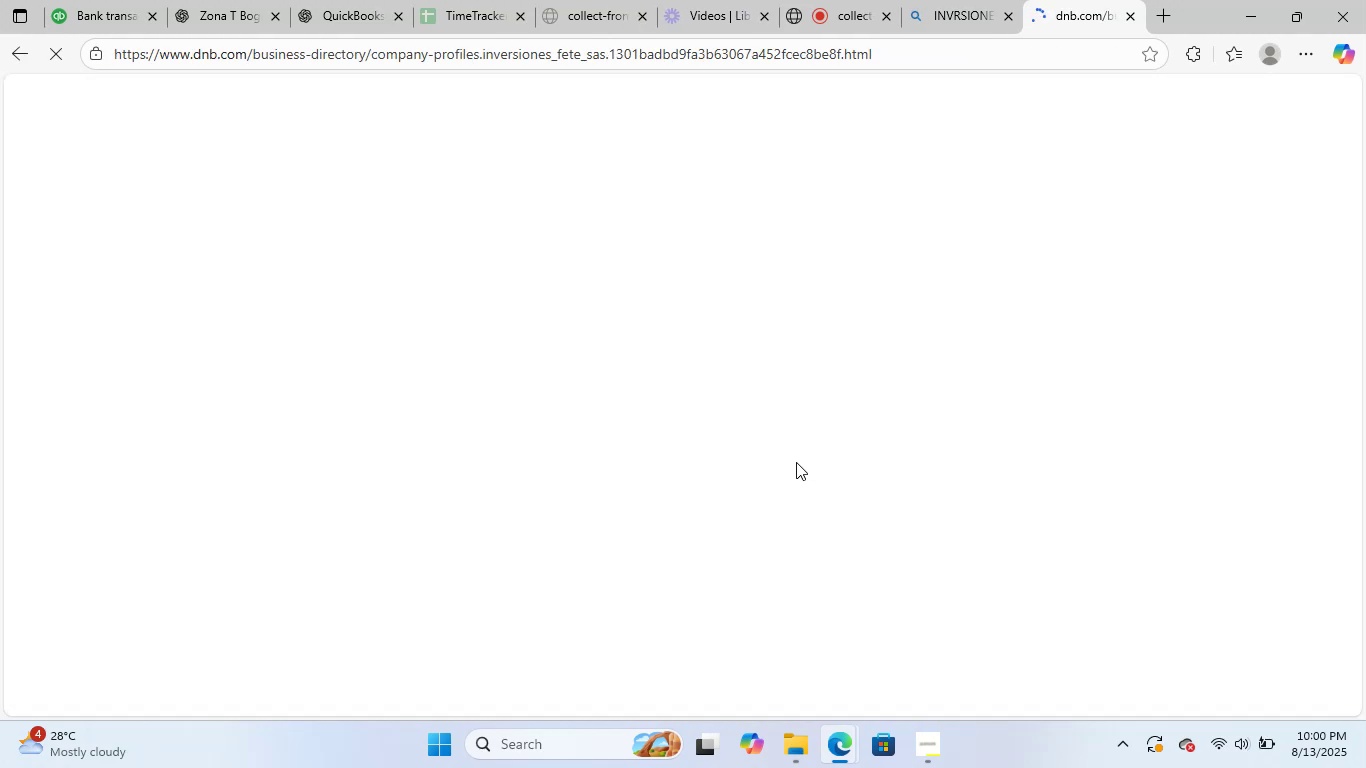 
wait(11.42)
 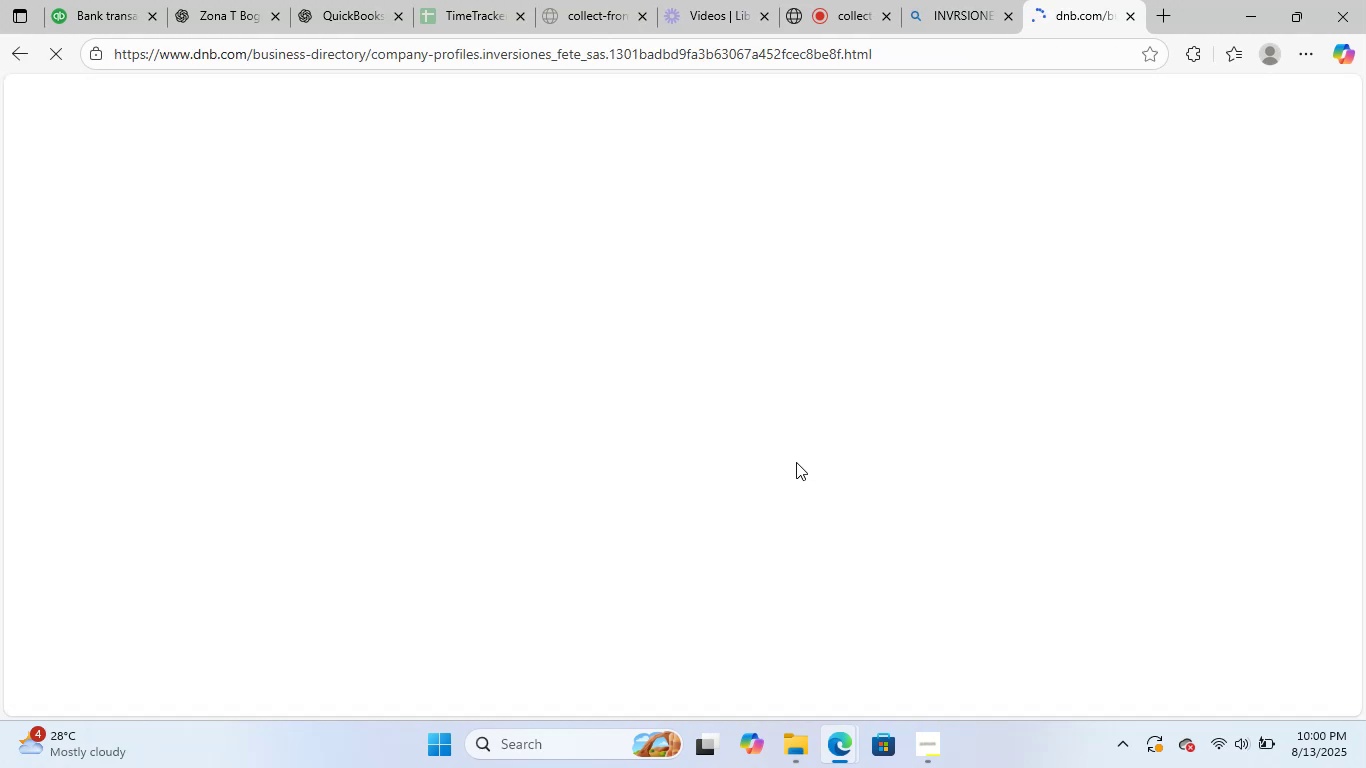 
scroll: coordinate [787, 446], scroll_direction: down, amount: 6.0
 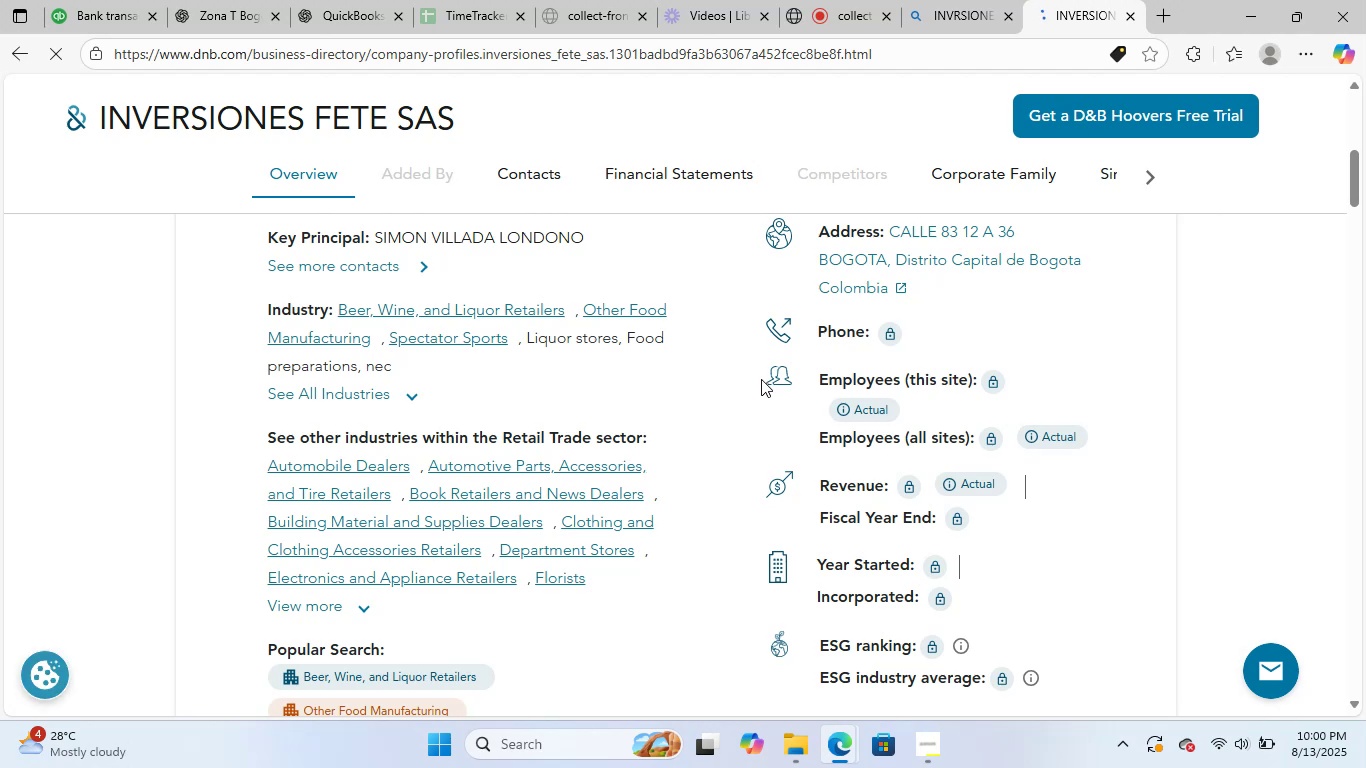 
wait(6.37)
 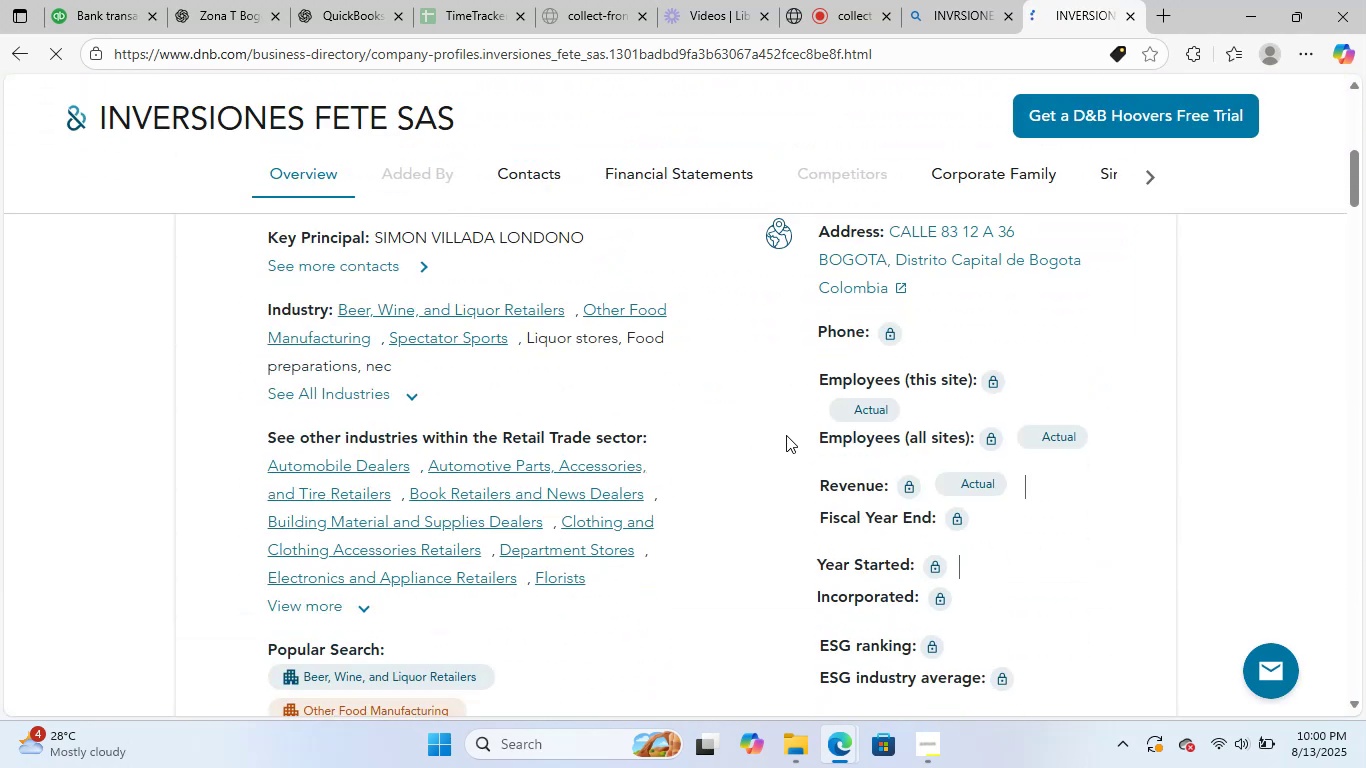 
scroll: coordinate [913, 458], scroll_direction: down, amount: 5.0
 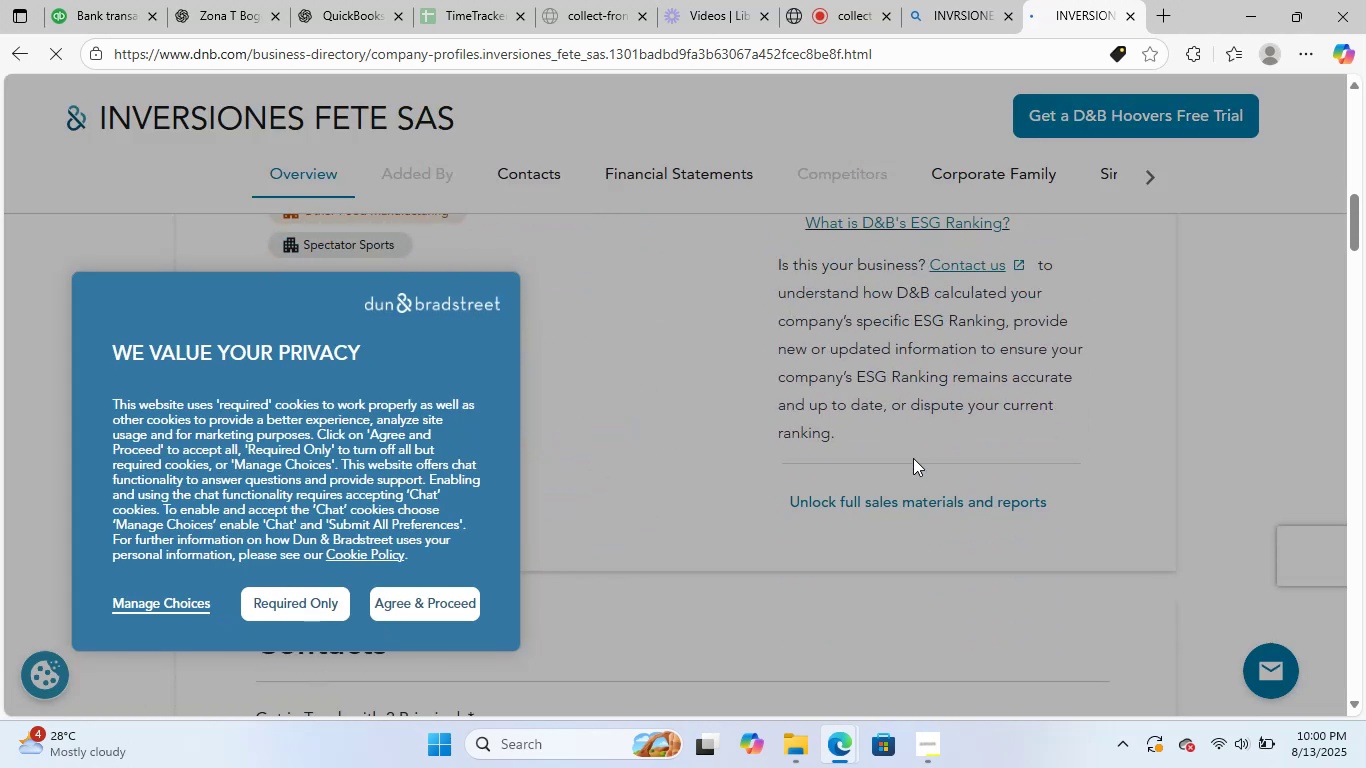 
scroll: coordinate [912, 448], scroll_direction: up, amount: 3.0
 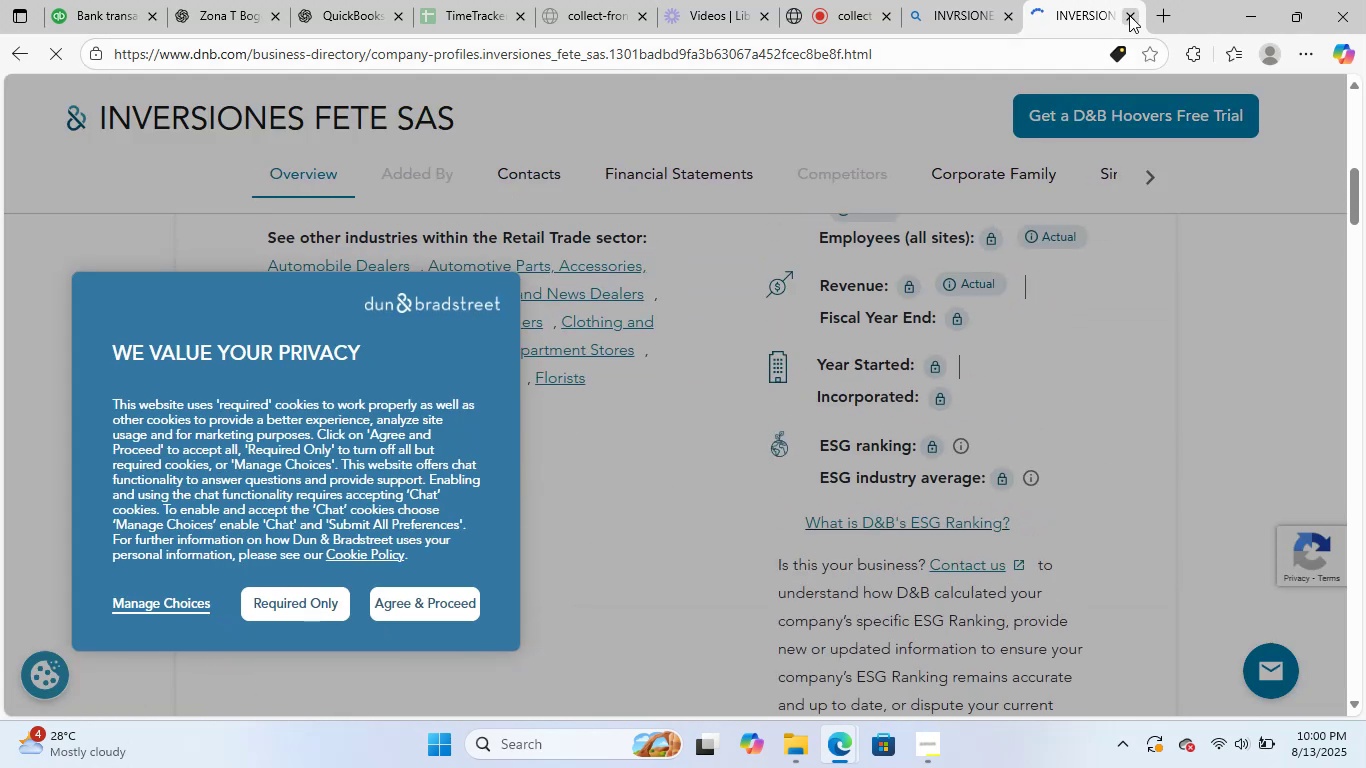 
left_click([1129, 15])
 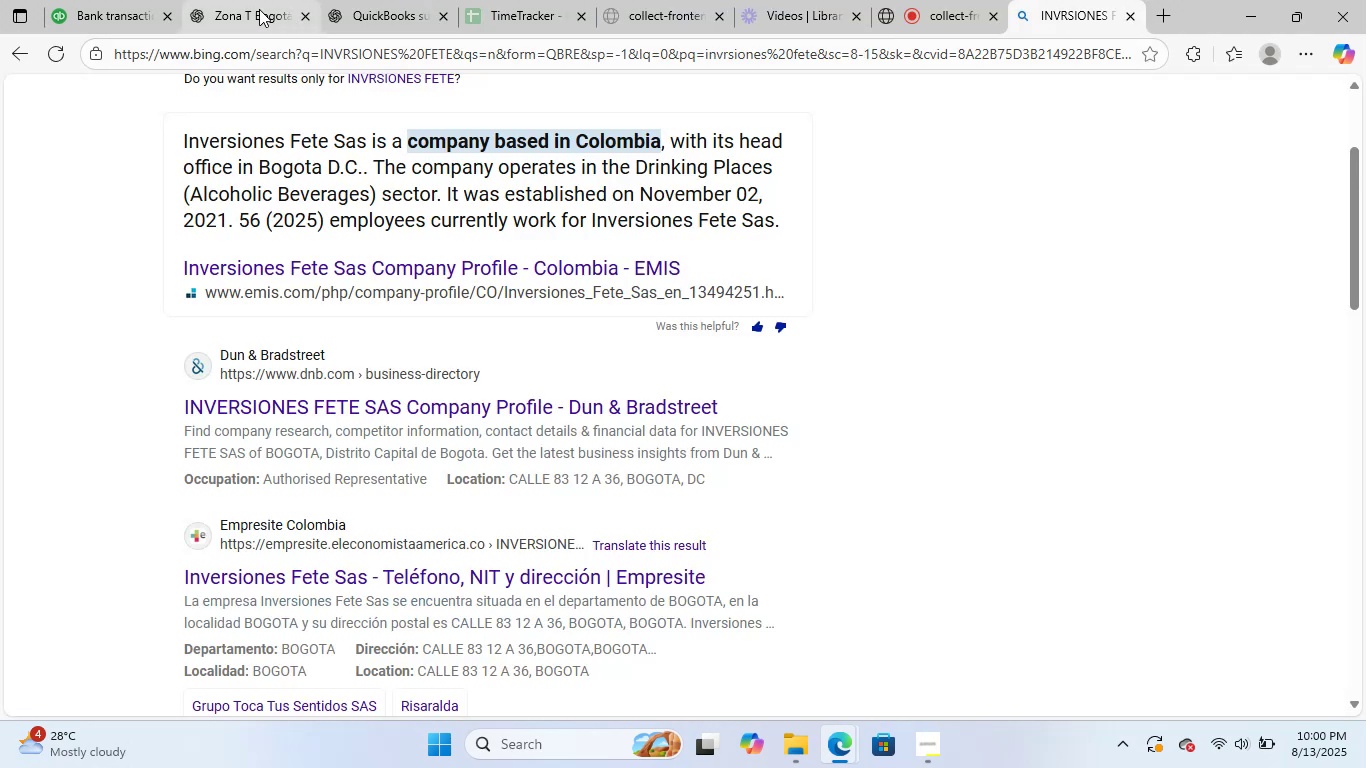 
left_click([257, 8])
 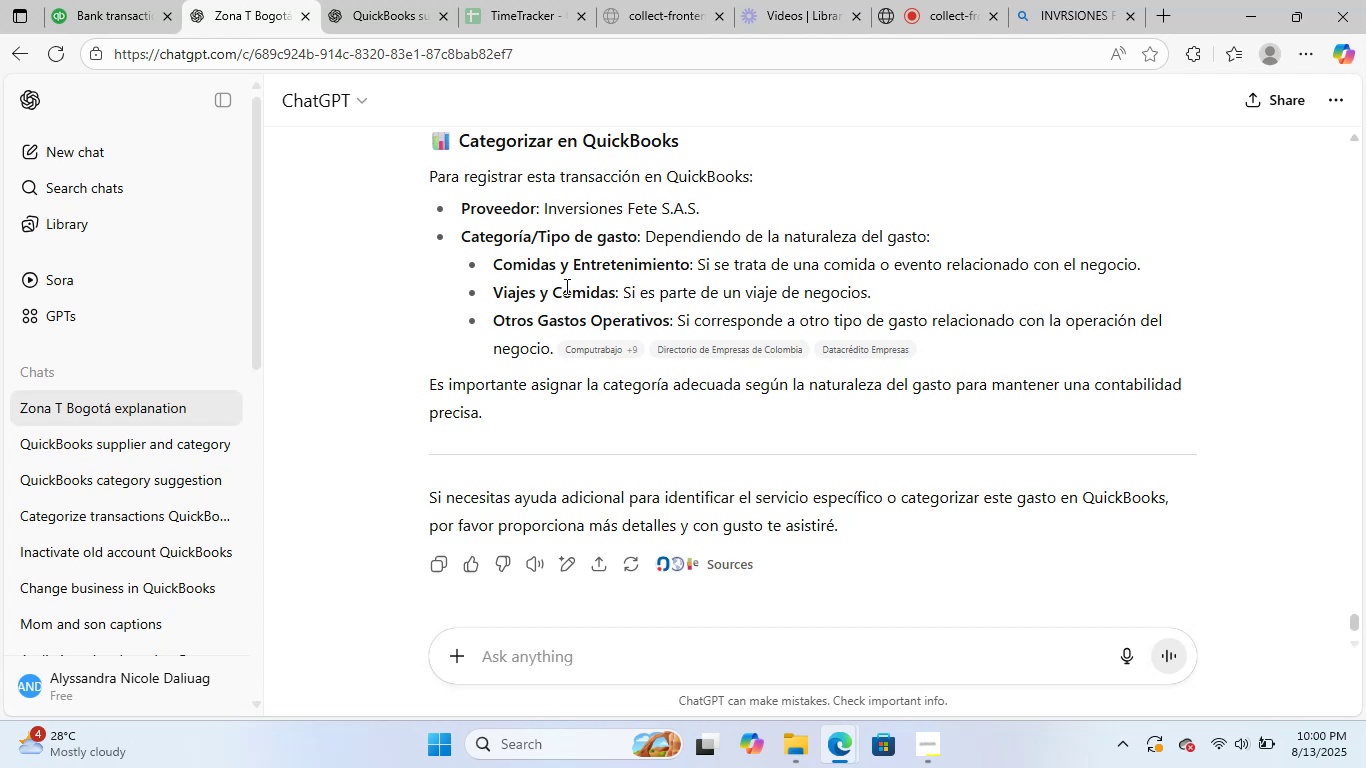 
scroll: coordinate [631, 453], scroll_direction: up, amount: 3.0
 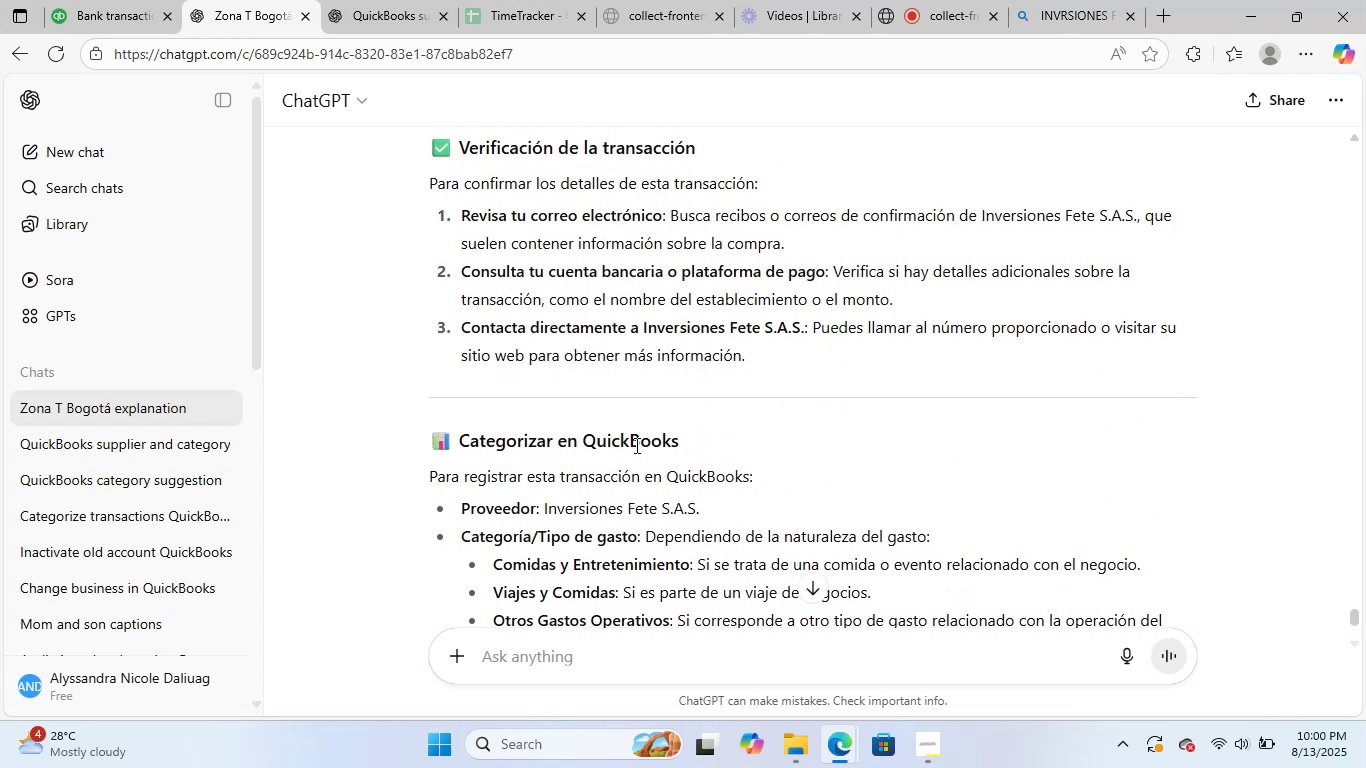 
scroll: coordinate [635, 444], scroll_direction: down, amount: 2.0
 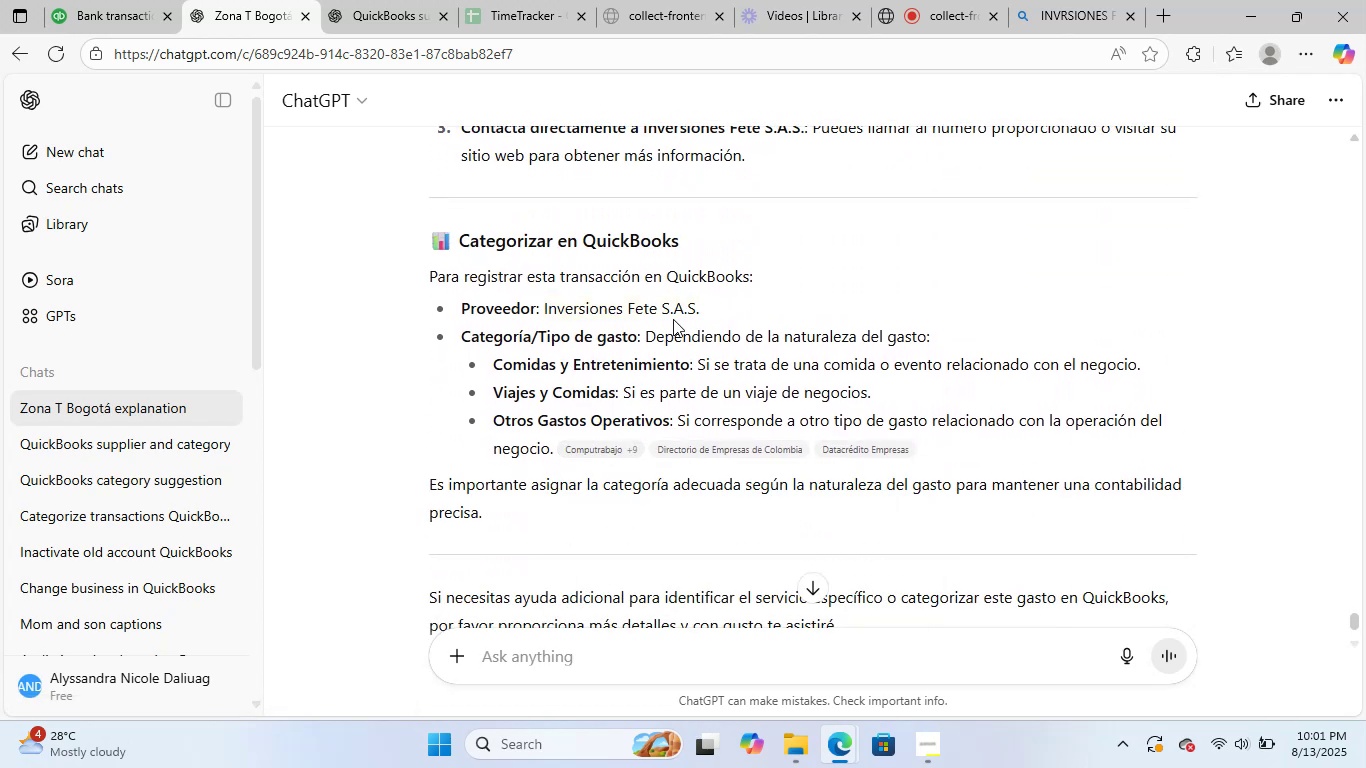 
left_click_drag(start_coordinate=[660, 311], to_coordinate=[544, 313])
 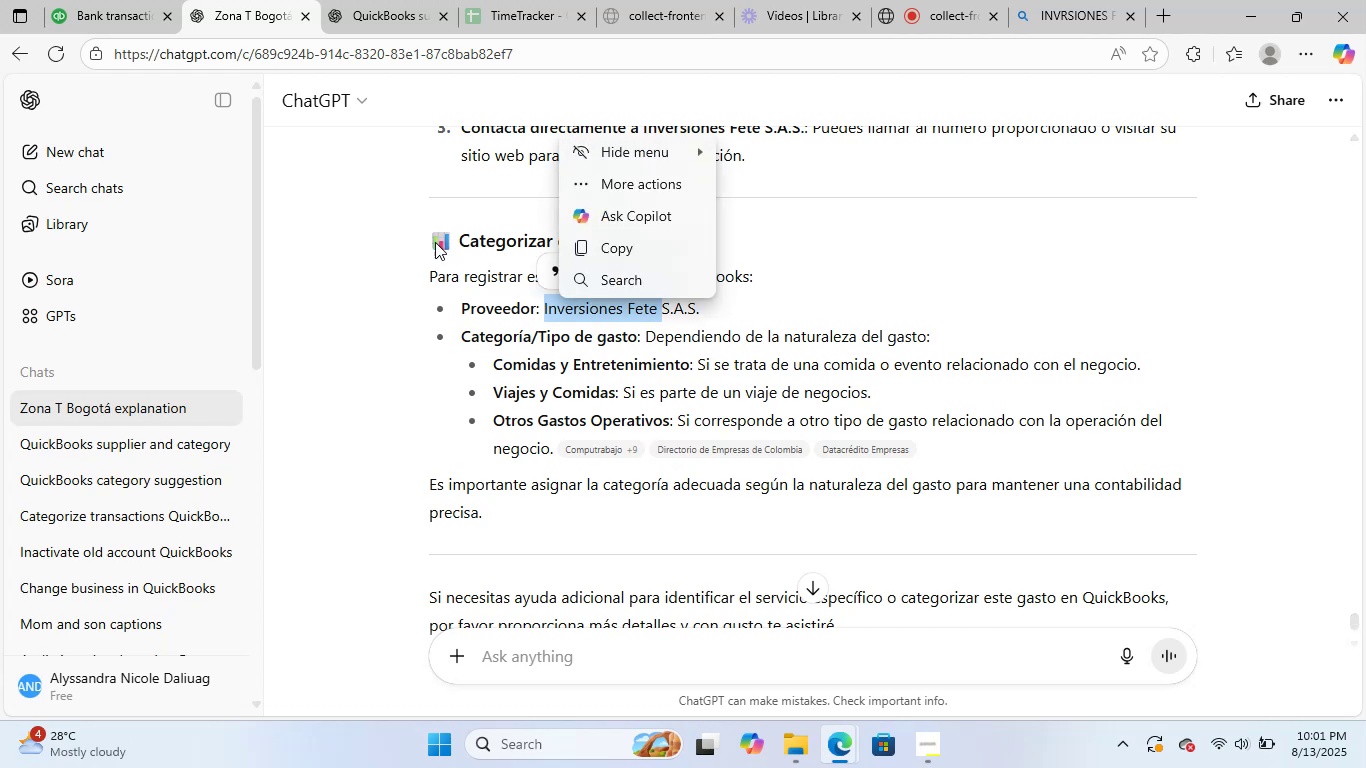 
key(Control+C)
 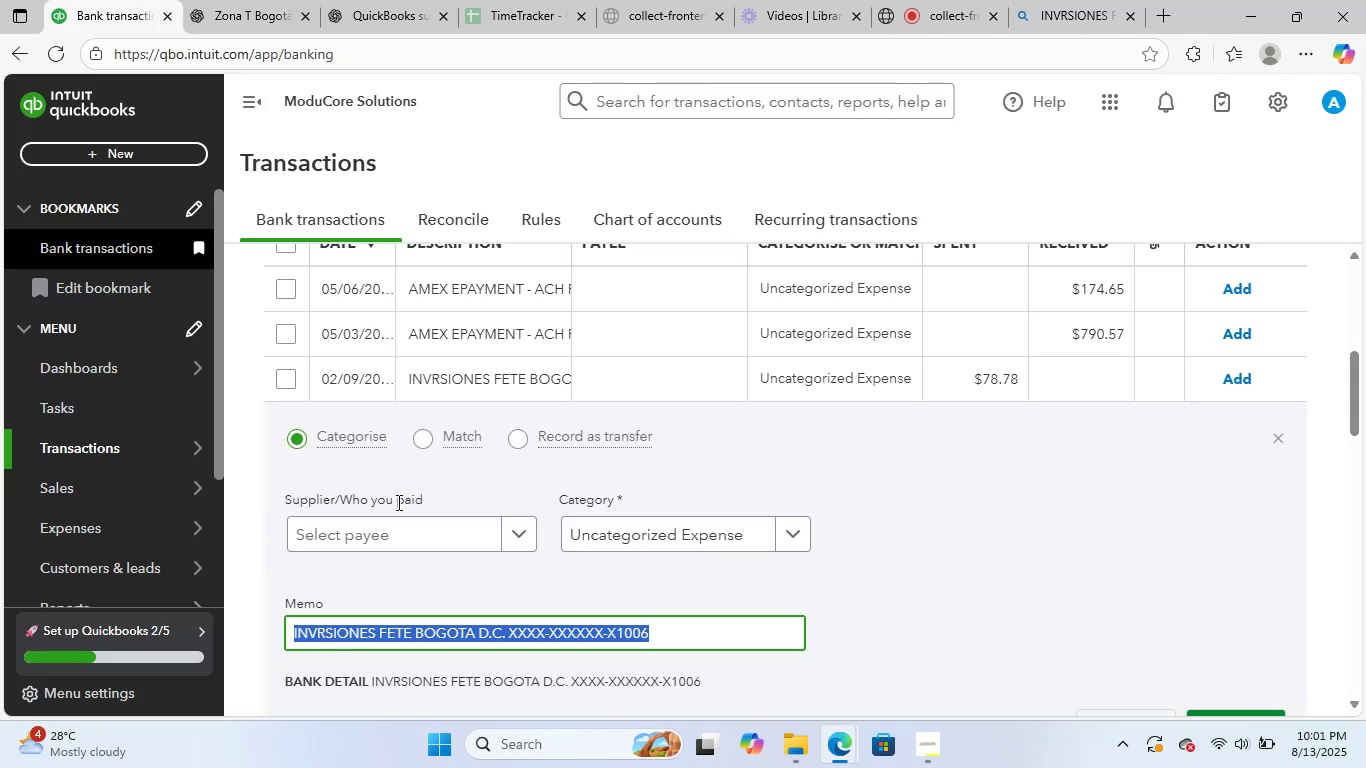 
left_click([404, 528])
 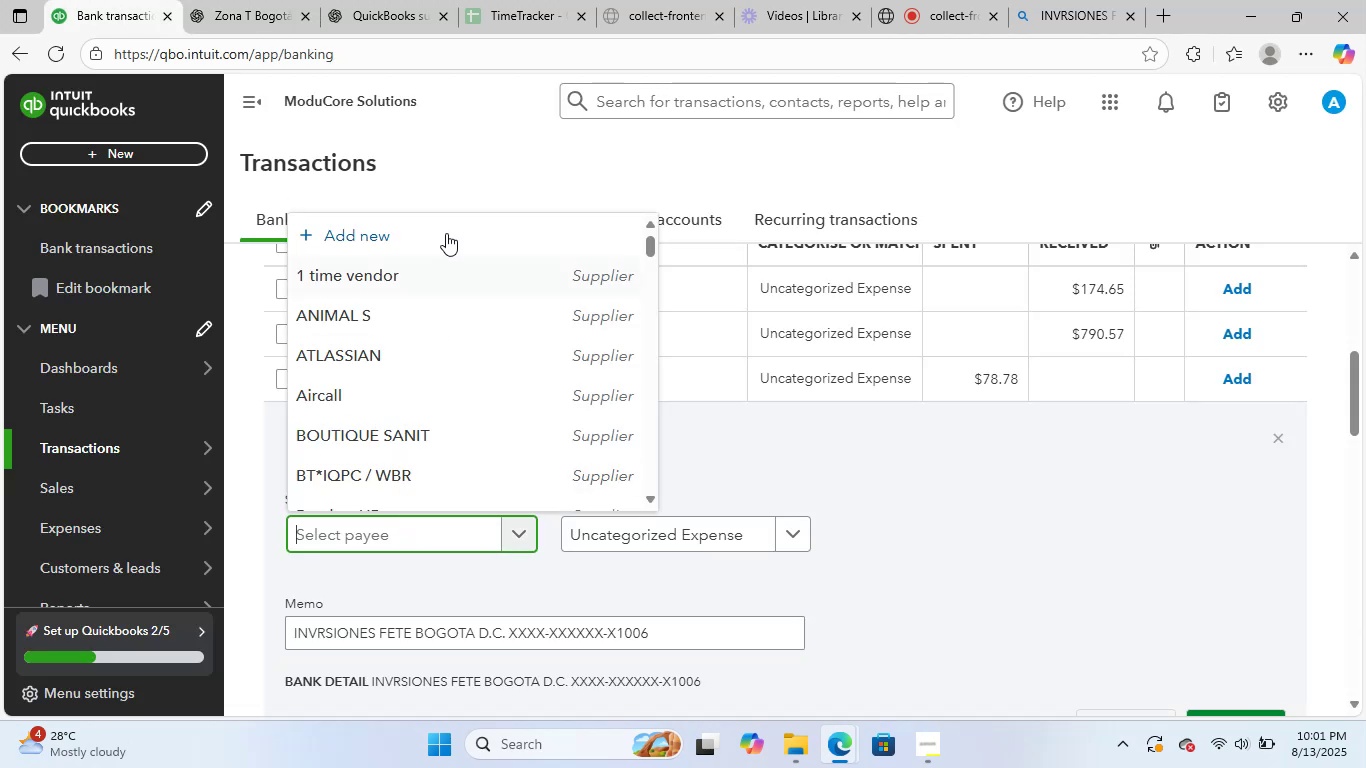 
left_click([451, 219])
 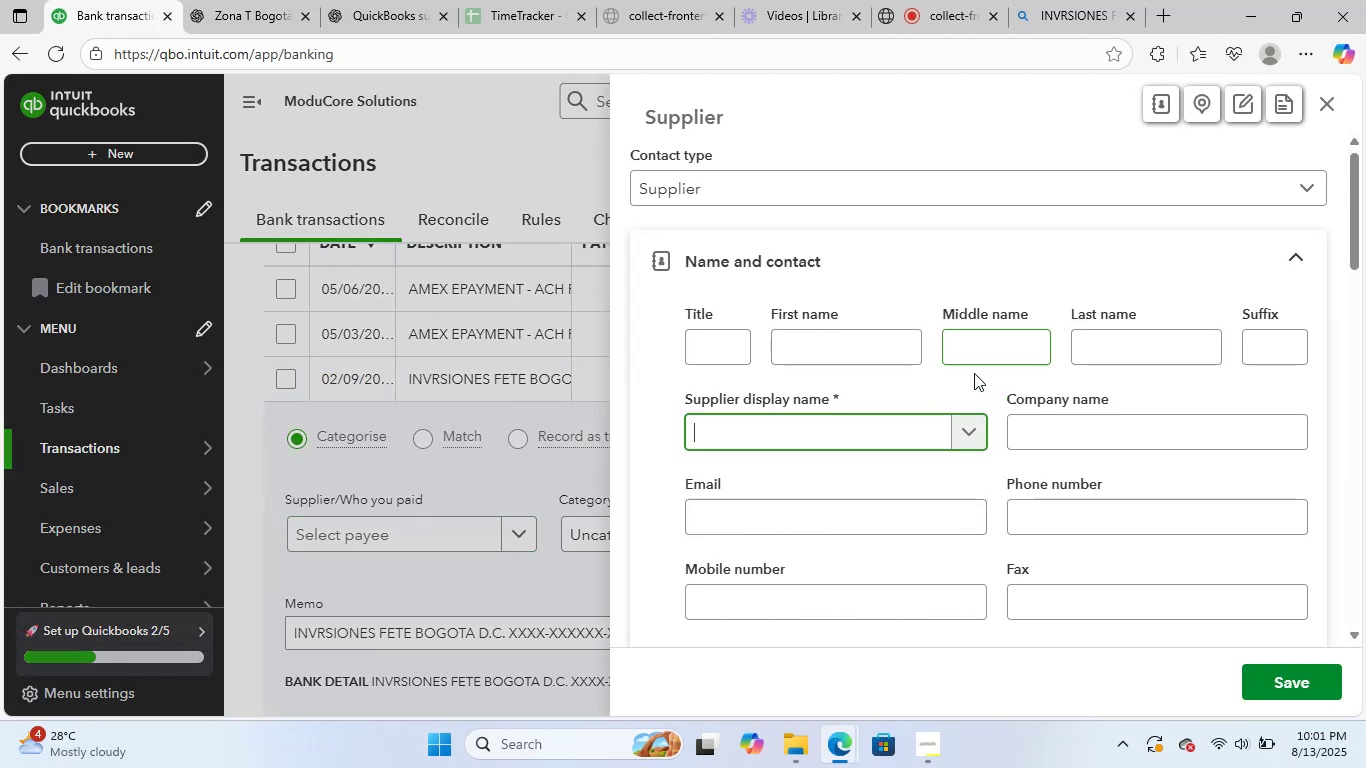 
key(Control+ControlLeft)
 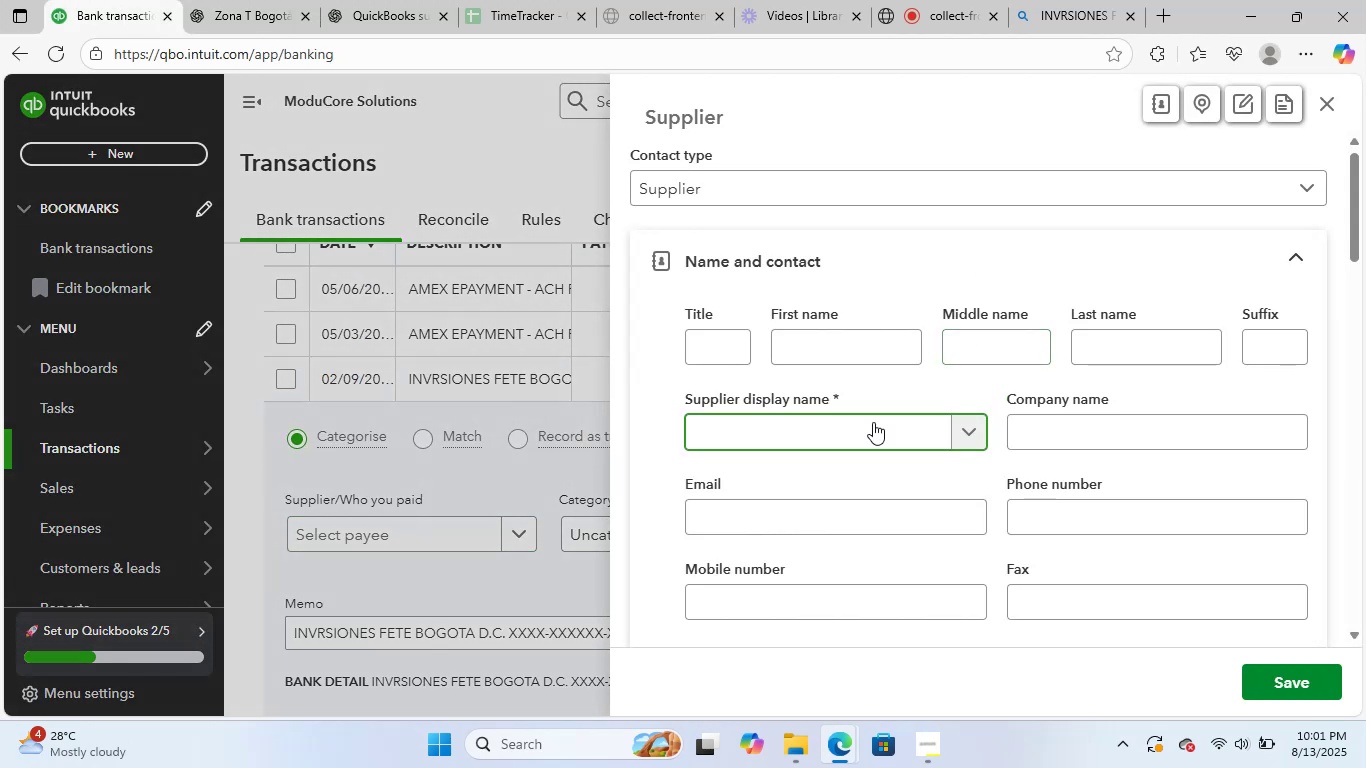 
key(Control+V)
 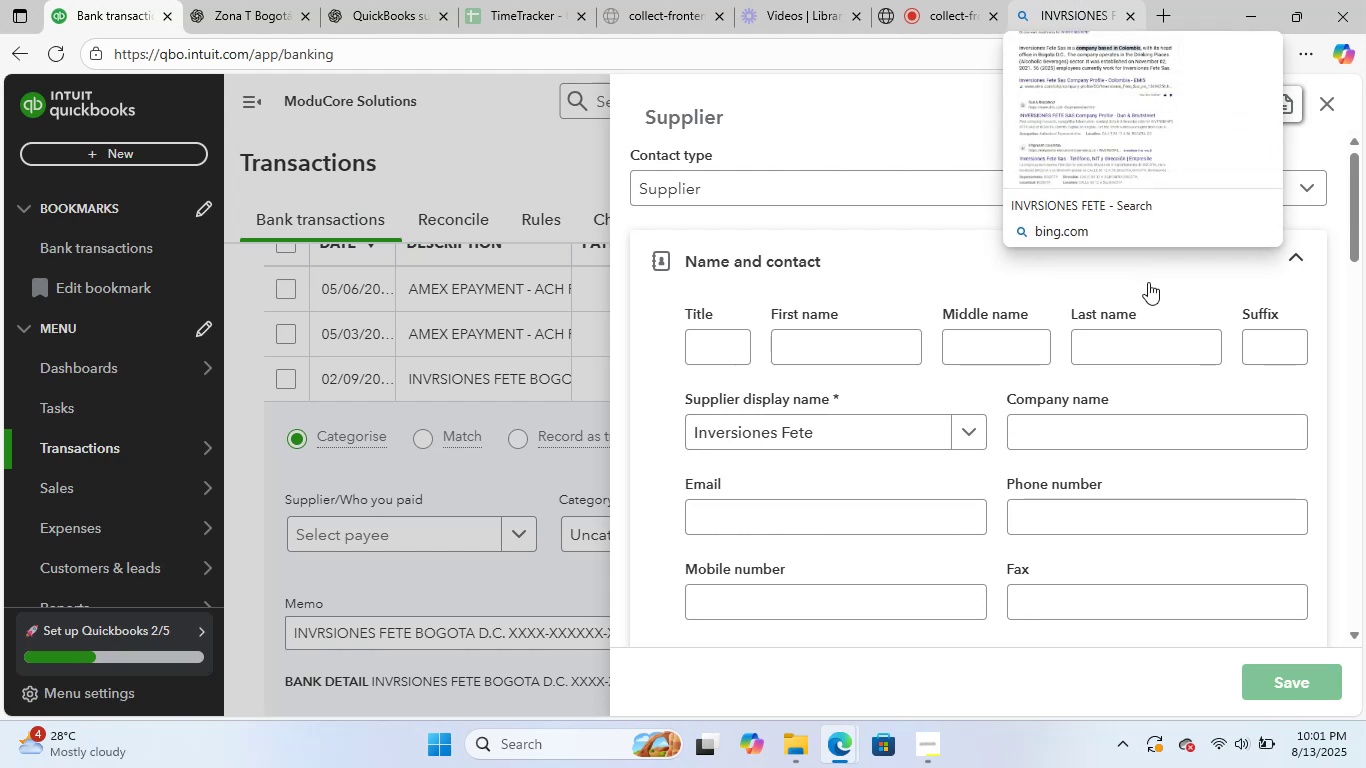 
wait(7.64)
 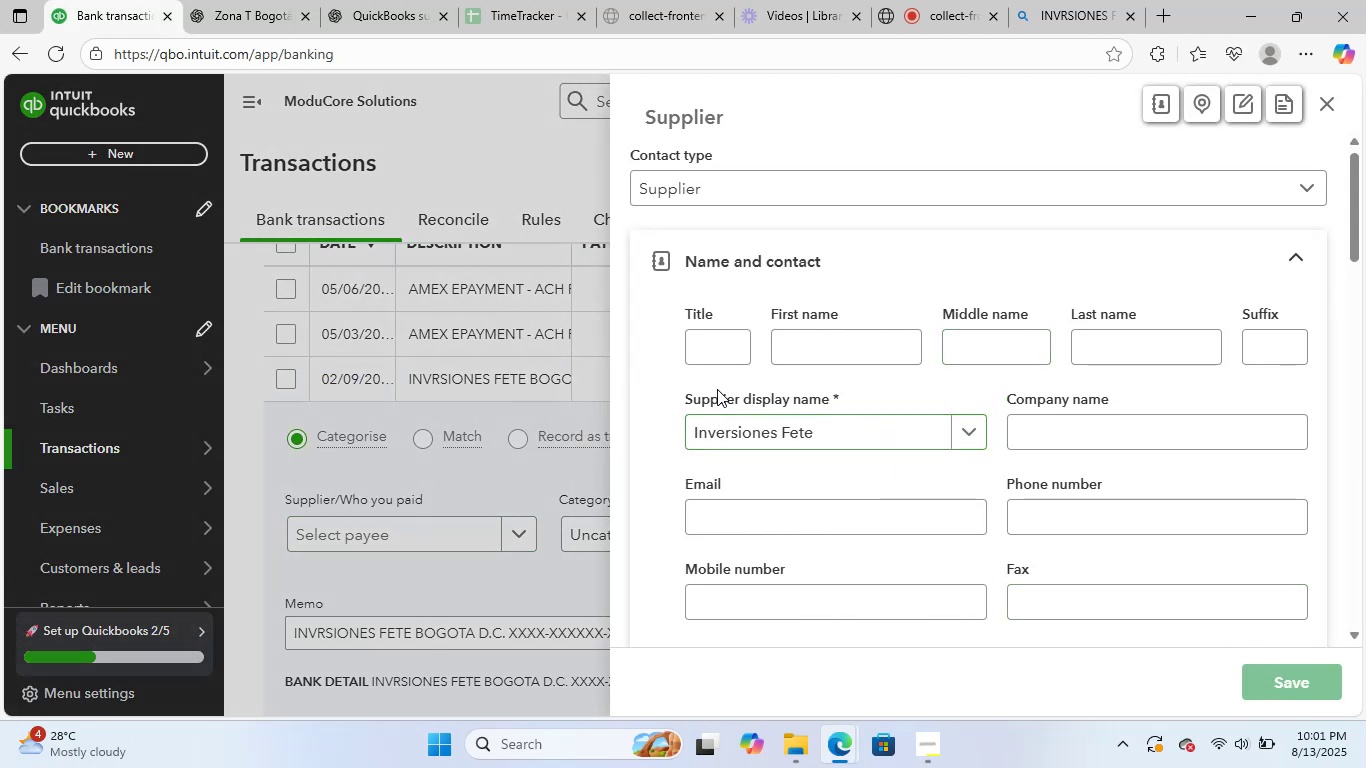 
left_click([1054, 17])
 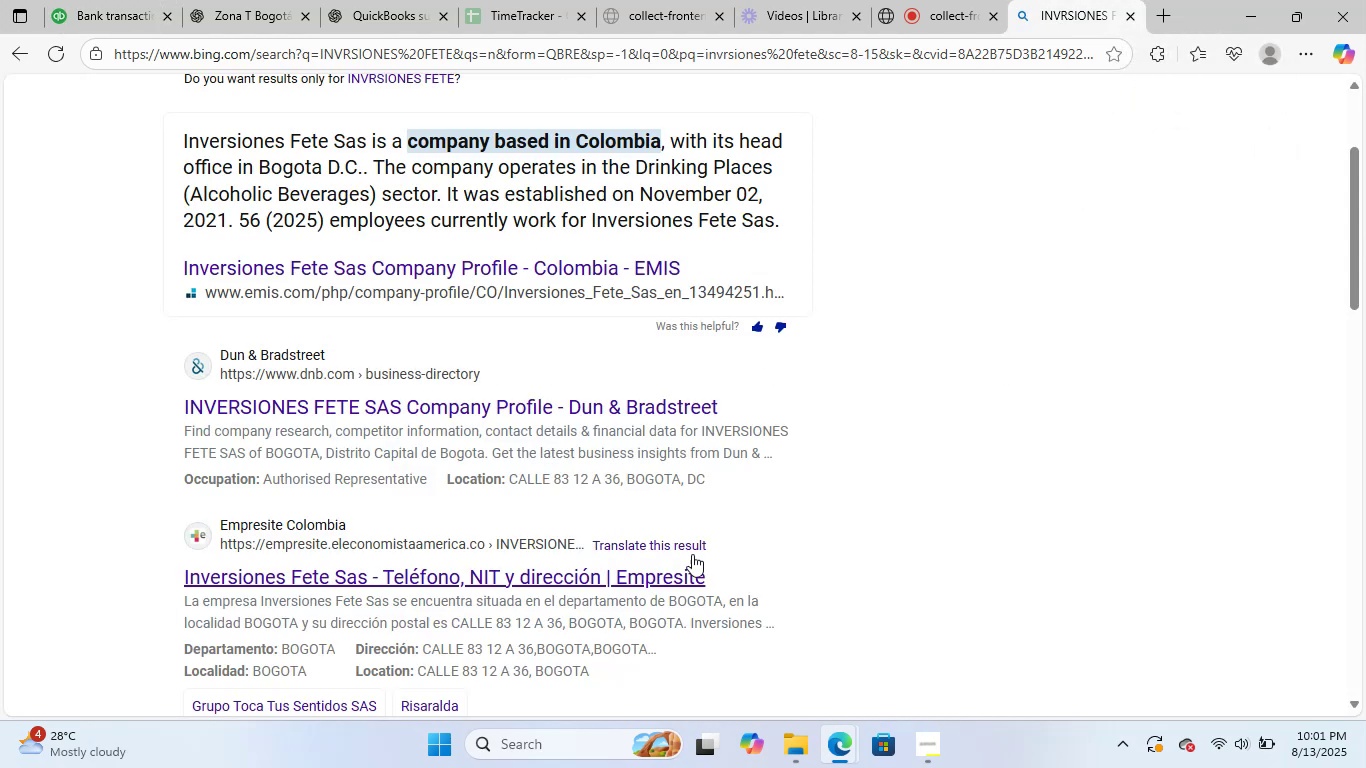 
scroll: coordinate [710, 540], scroll_direction: down, amount: 23.0
 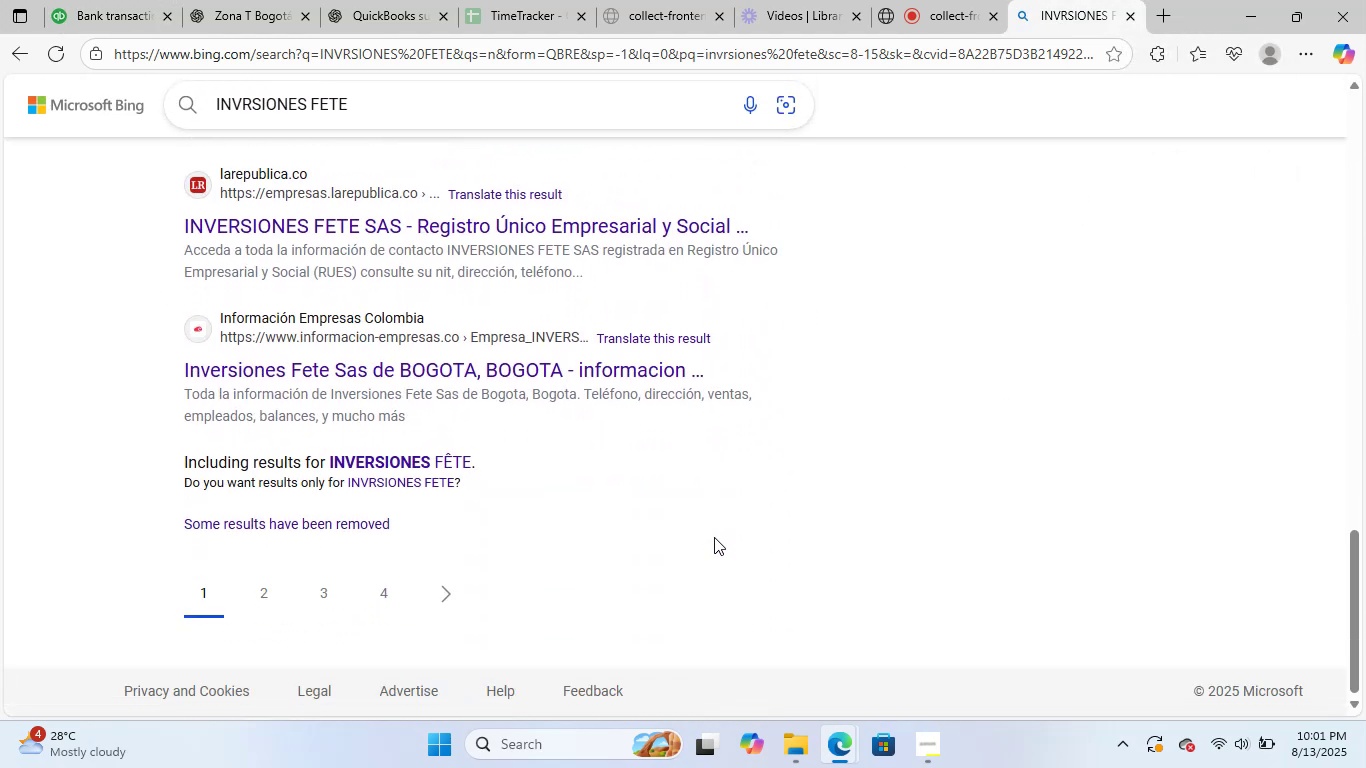 
scroll: coordinate [717, 545], scroll_direction: up, amount: 12.0
 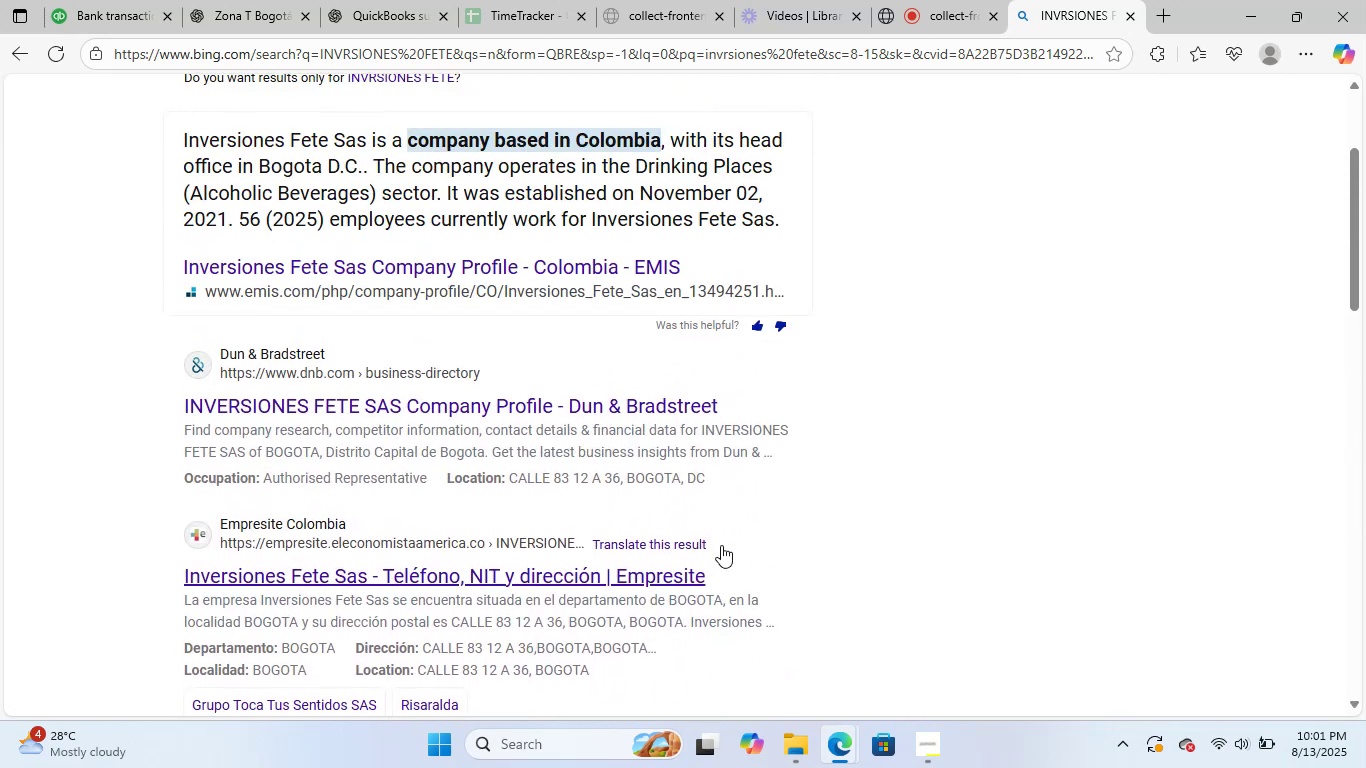 
wait(5.35)
 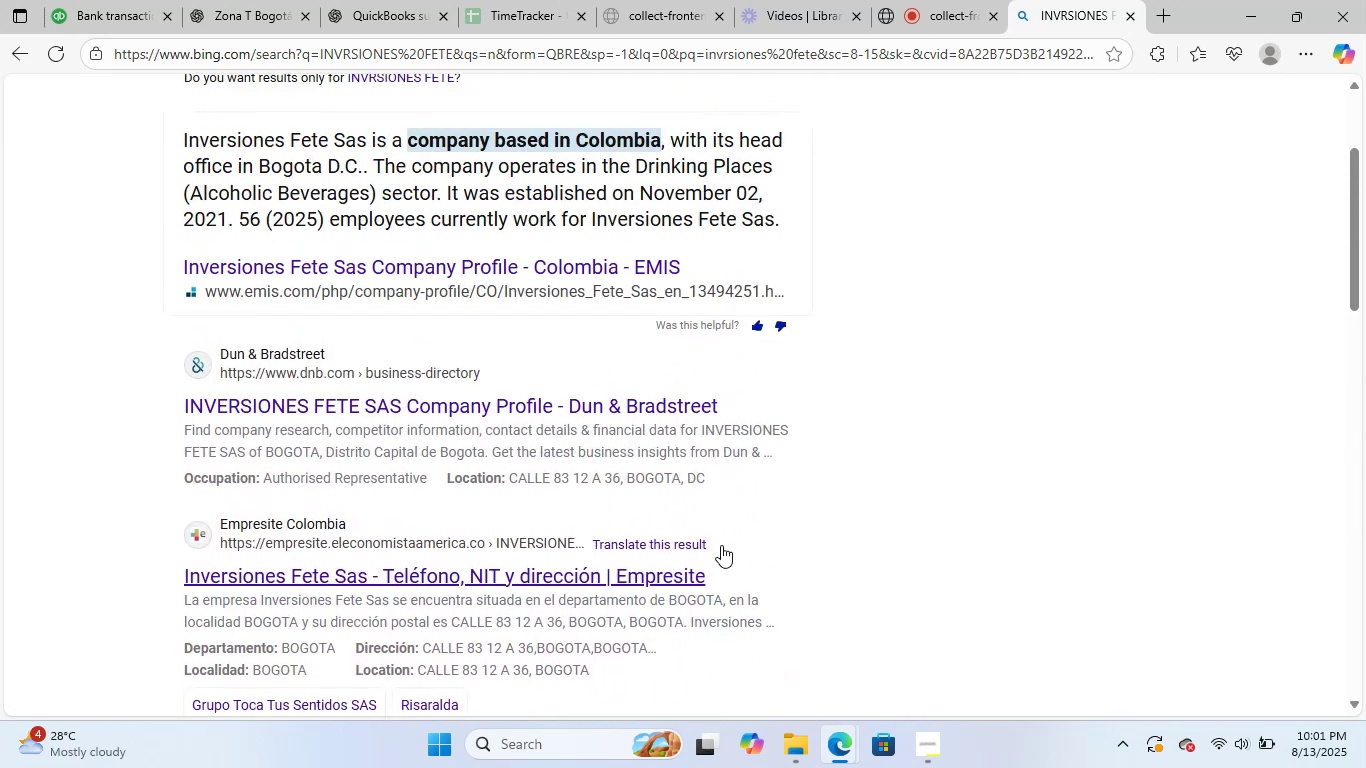 
scroll: coordinate [722, 540], scroll_direction: up, amount: 2.0
 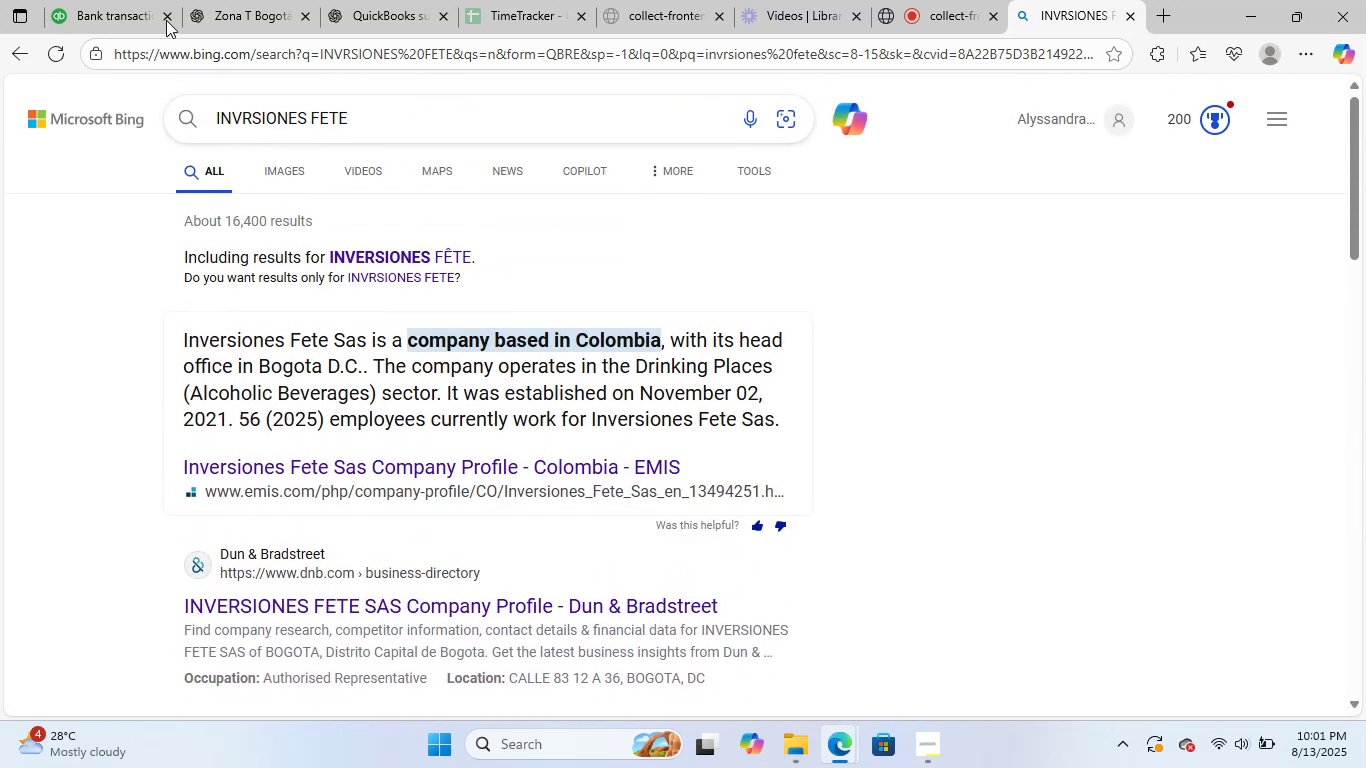 
left_click([89, 0])
 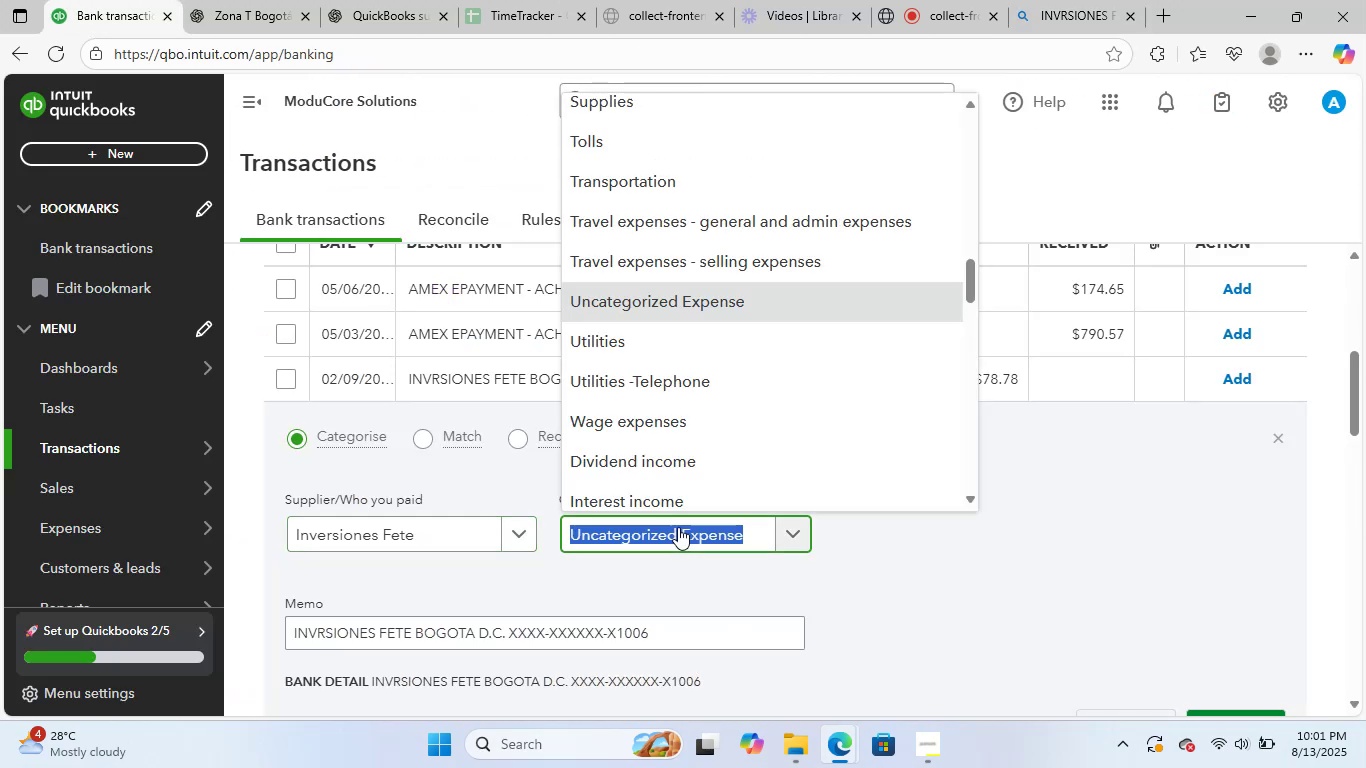 
type(meals)
 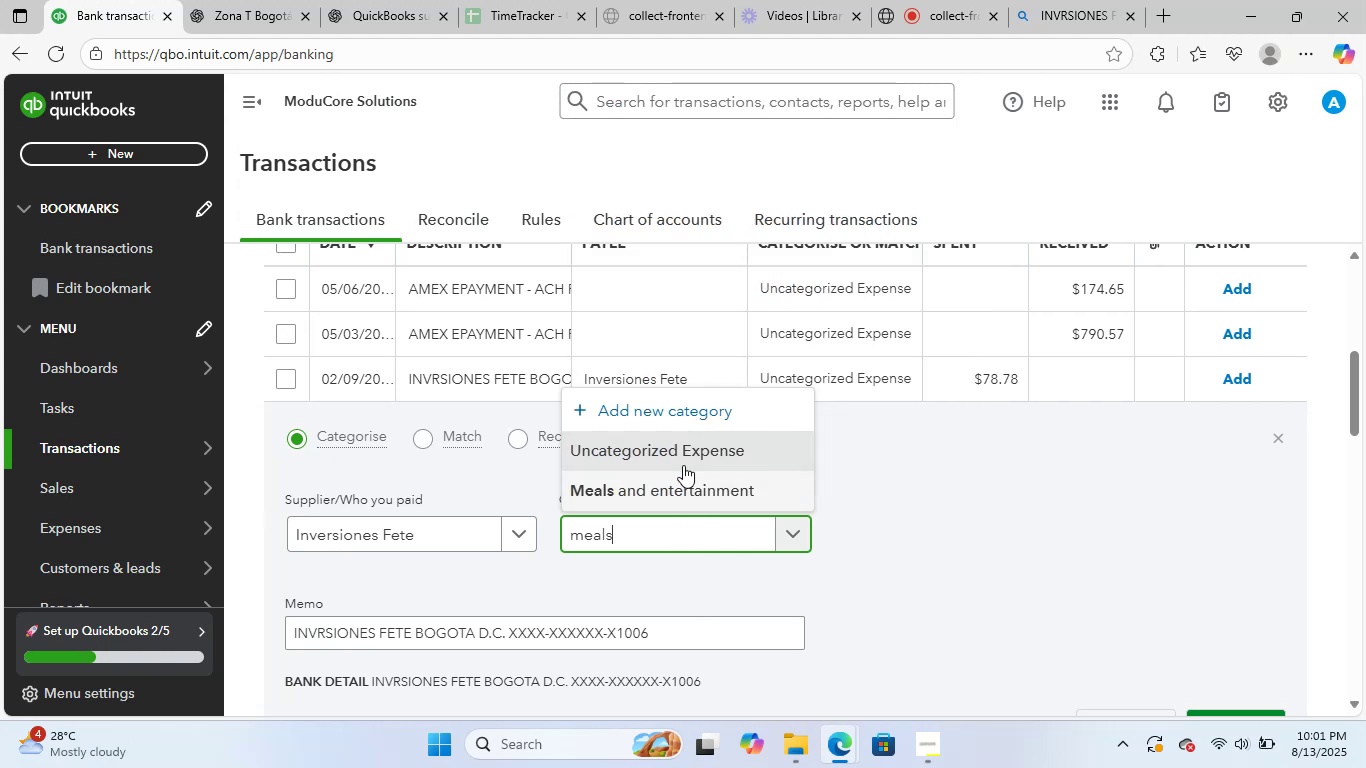 
left_click([683, 483])
 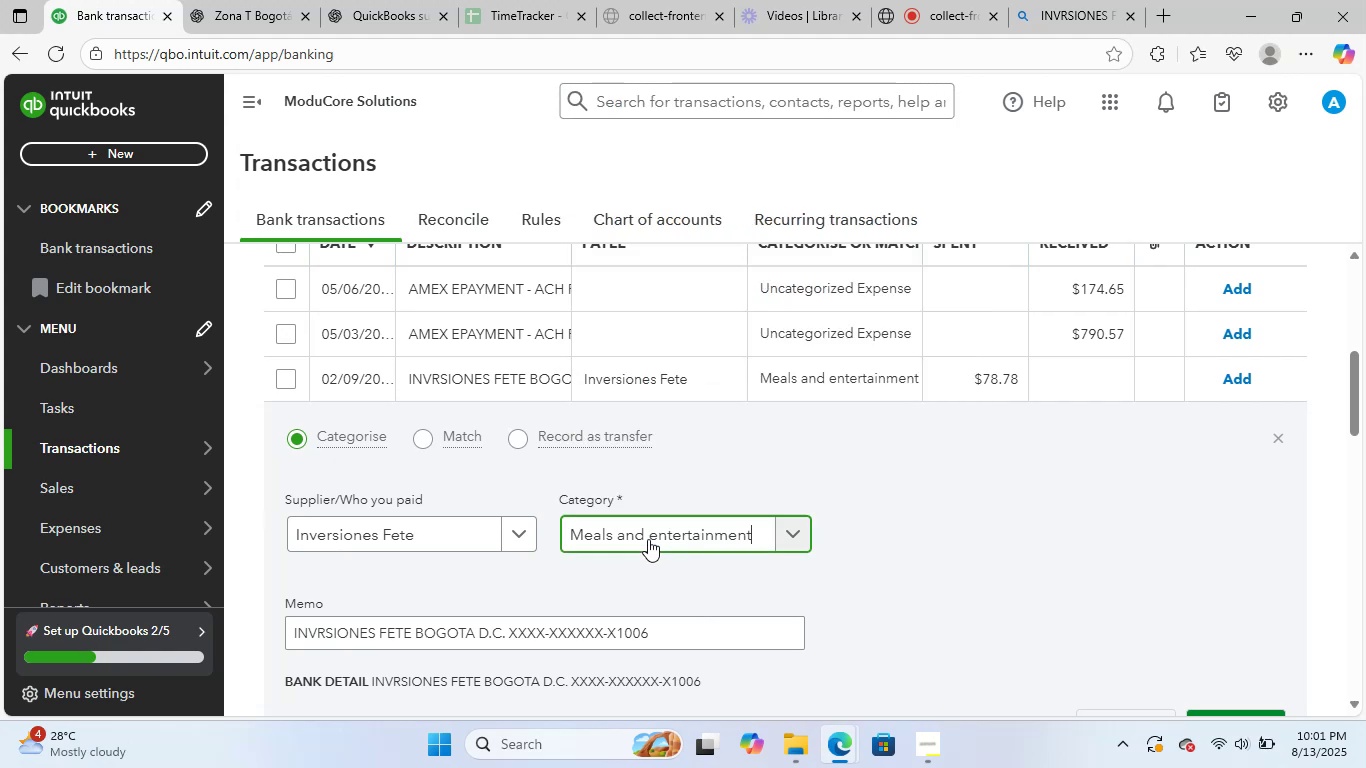 
scroll: coordinate [648, 547], scroll_direction: down, amount: 2.0
 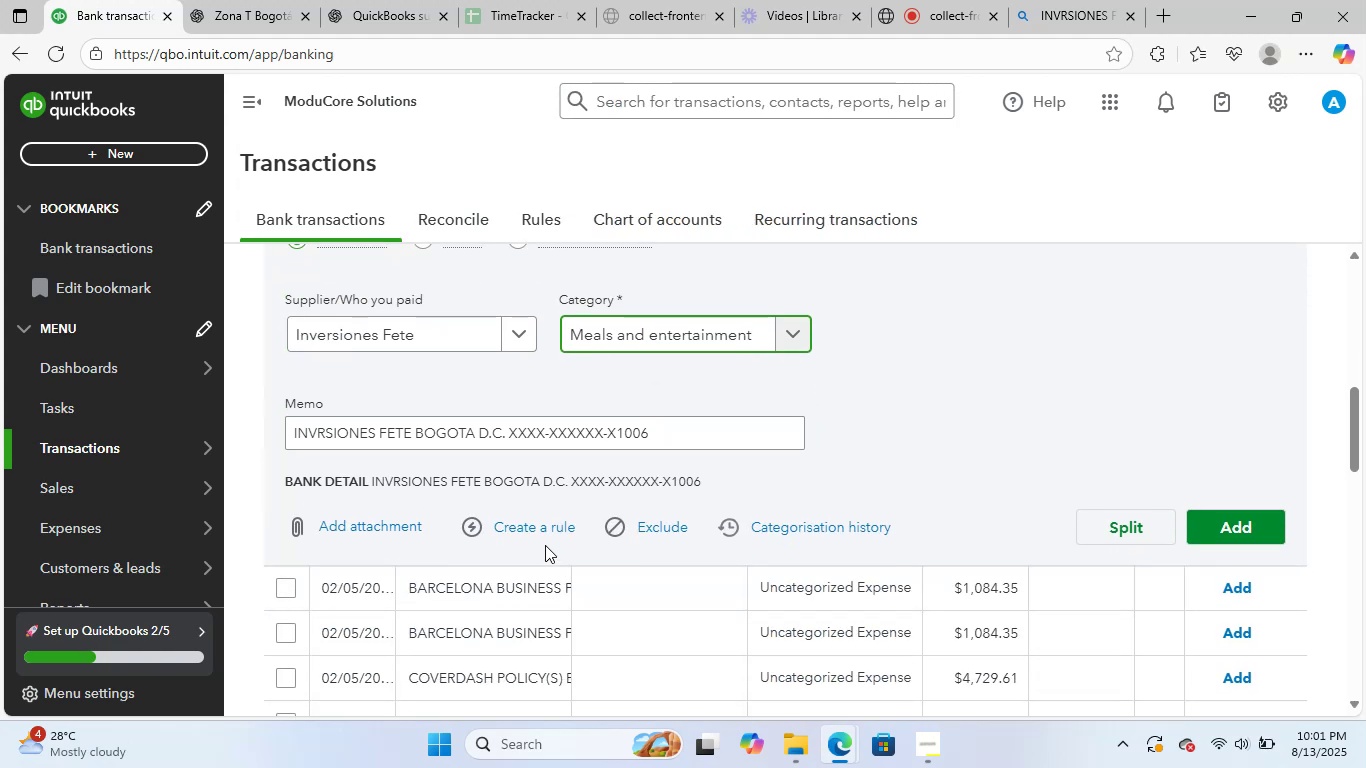 
left_click([540, 532])
 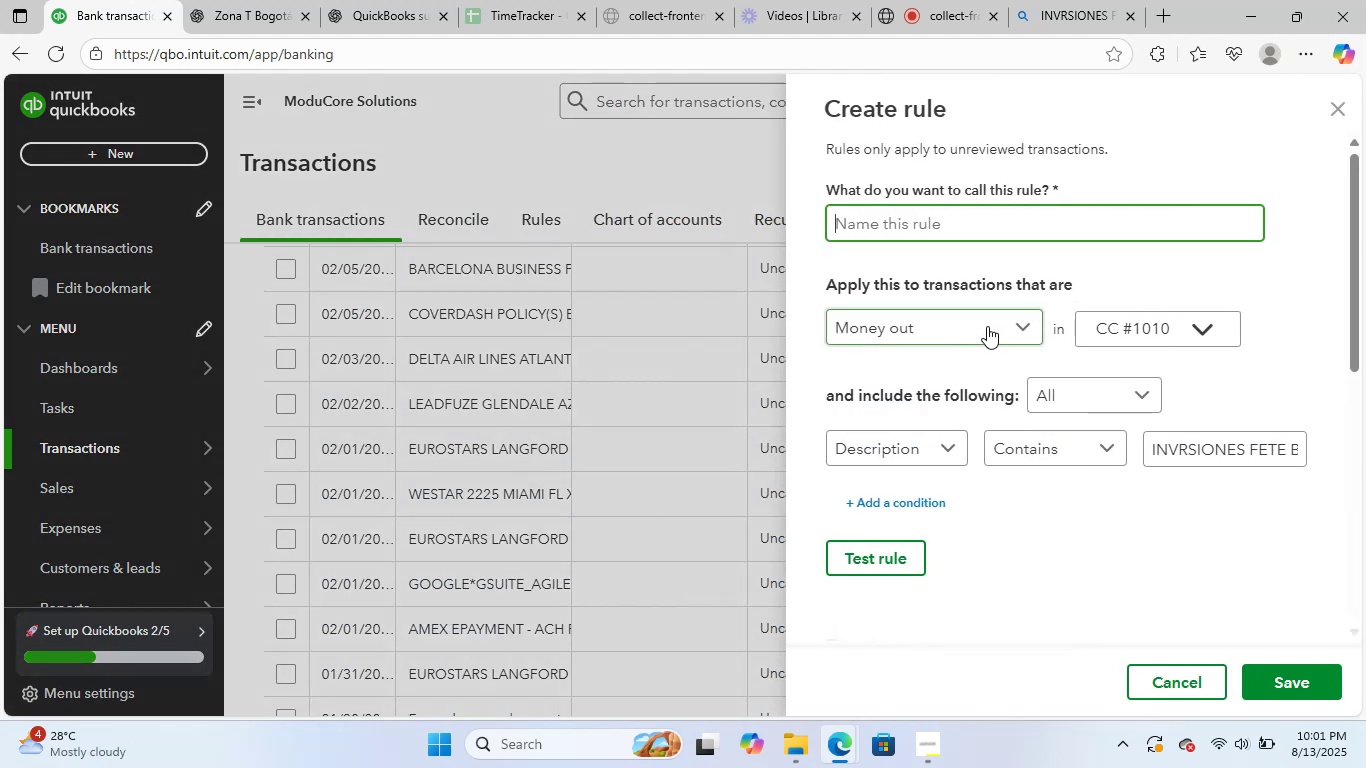 
key(Control+V)
 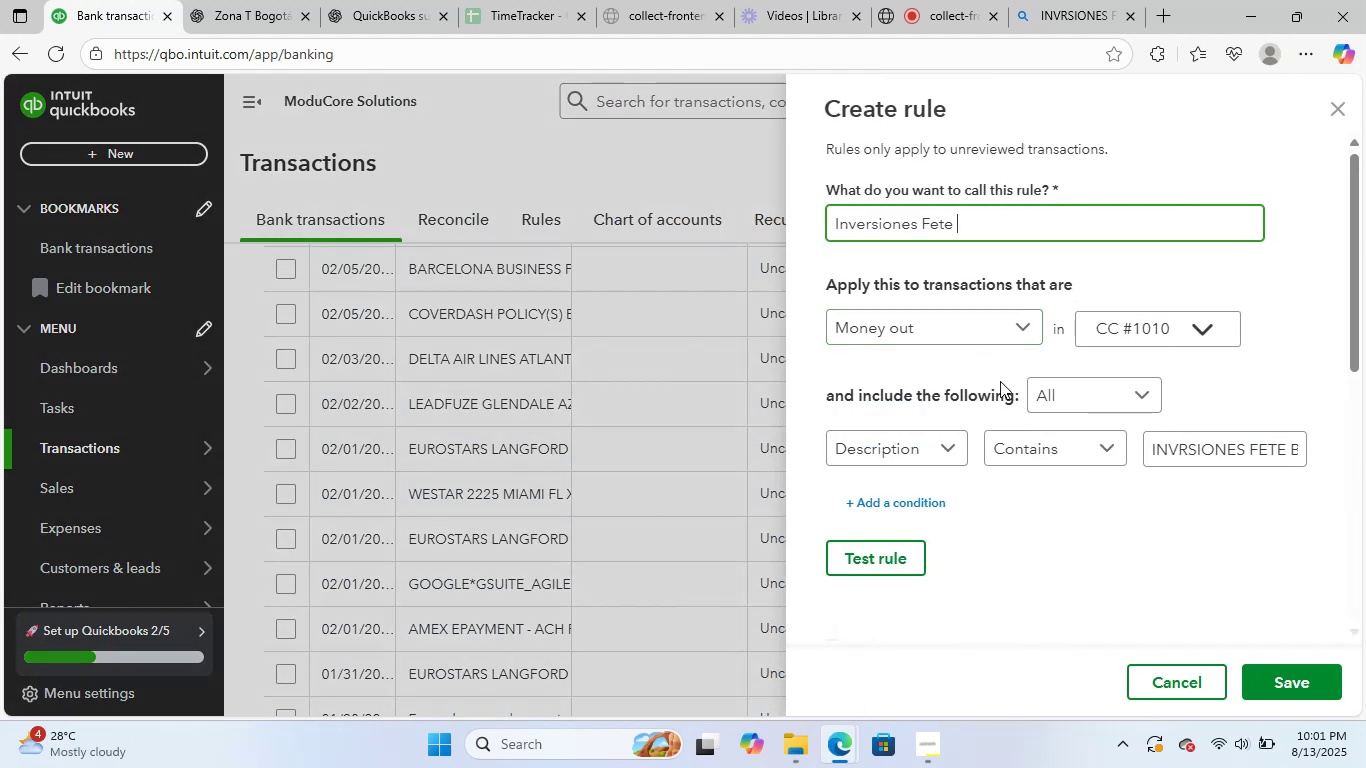 
scroll: coordinate [1279, 442], scroll_direction: down, amount: 1.0
 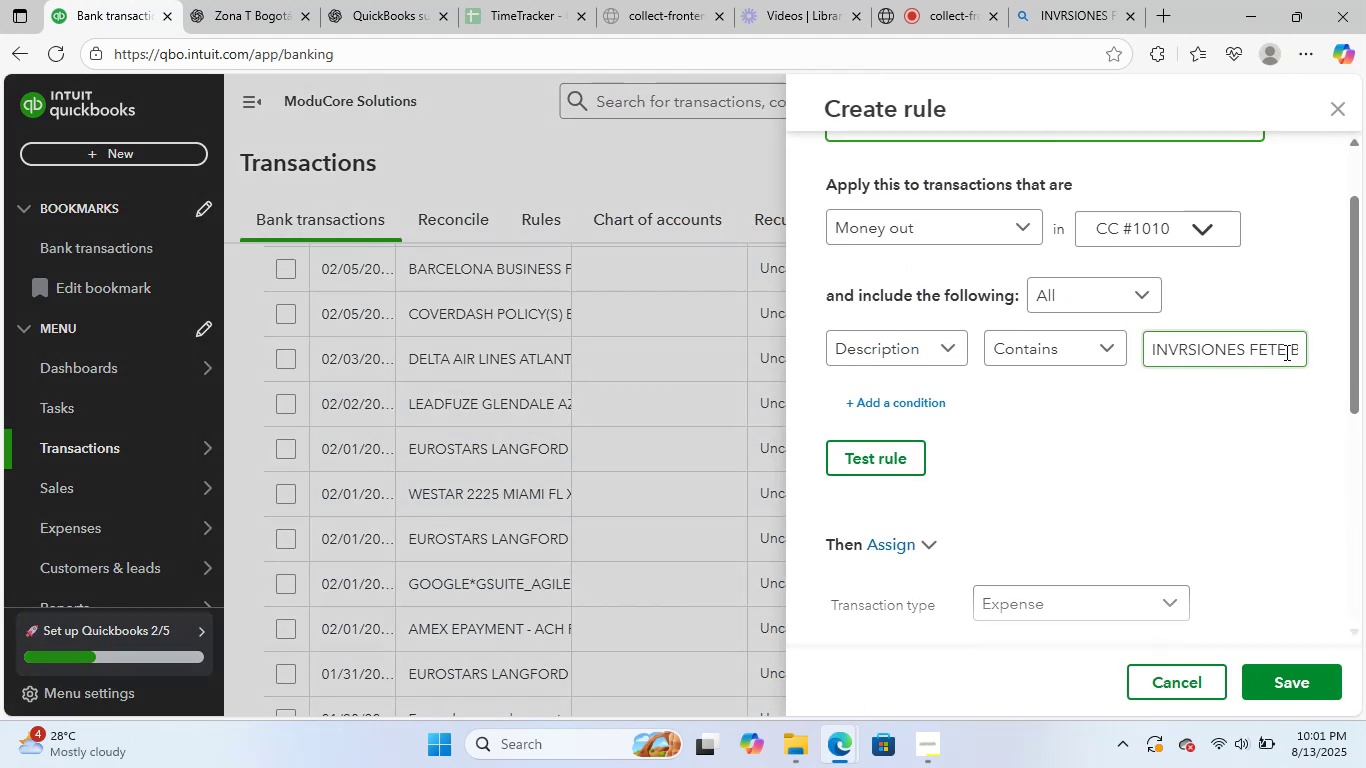 
left_click_drag(start_coordinate=[1287, 351], to_coordinate=[1365, 356])
 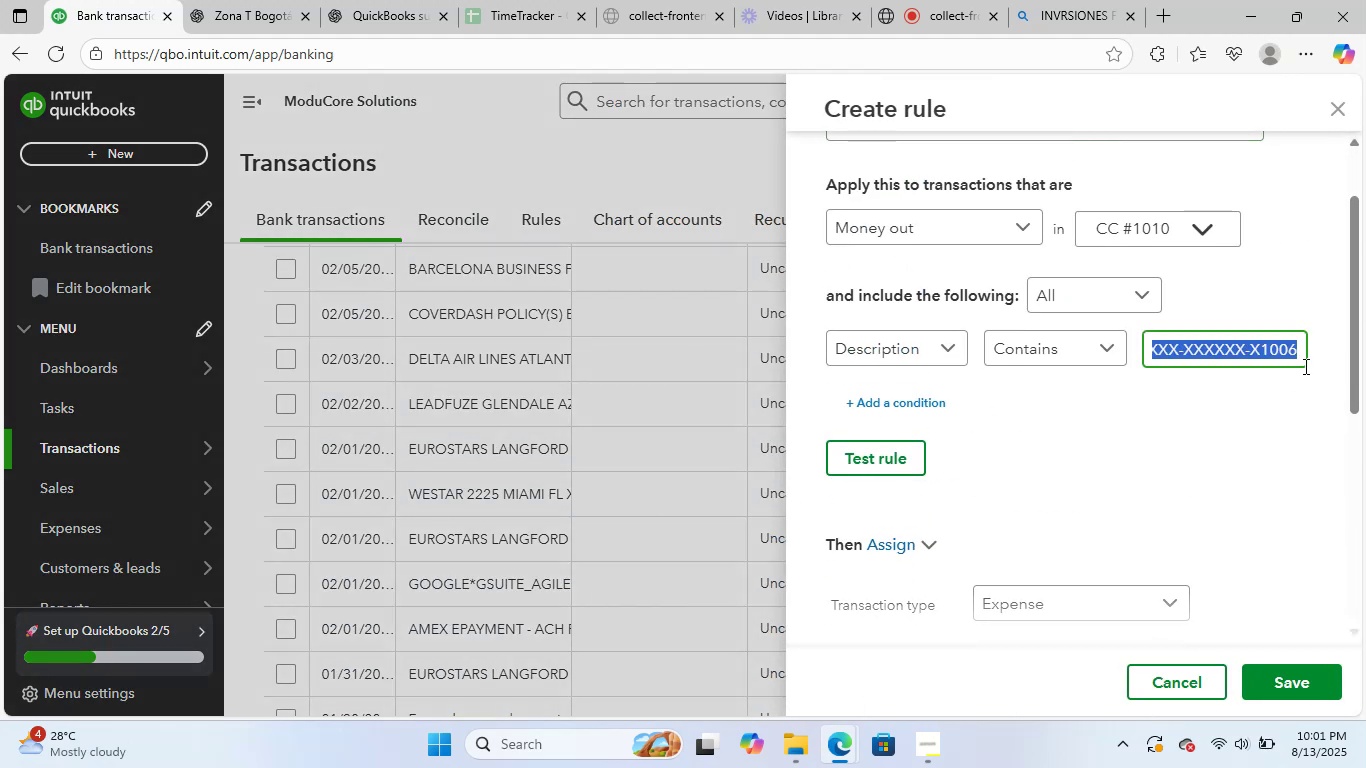 
key(Backspace)
 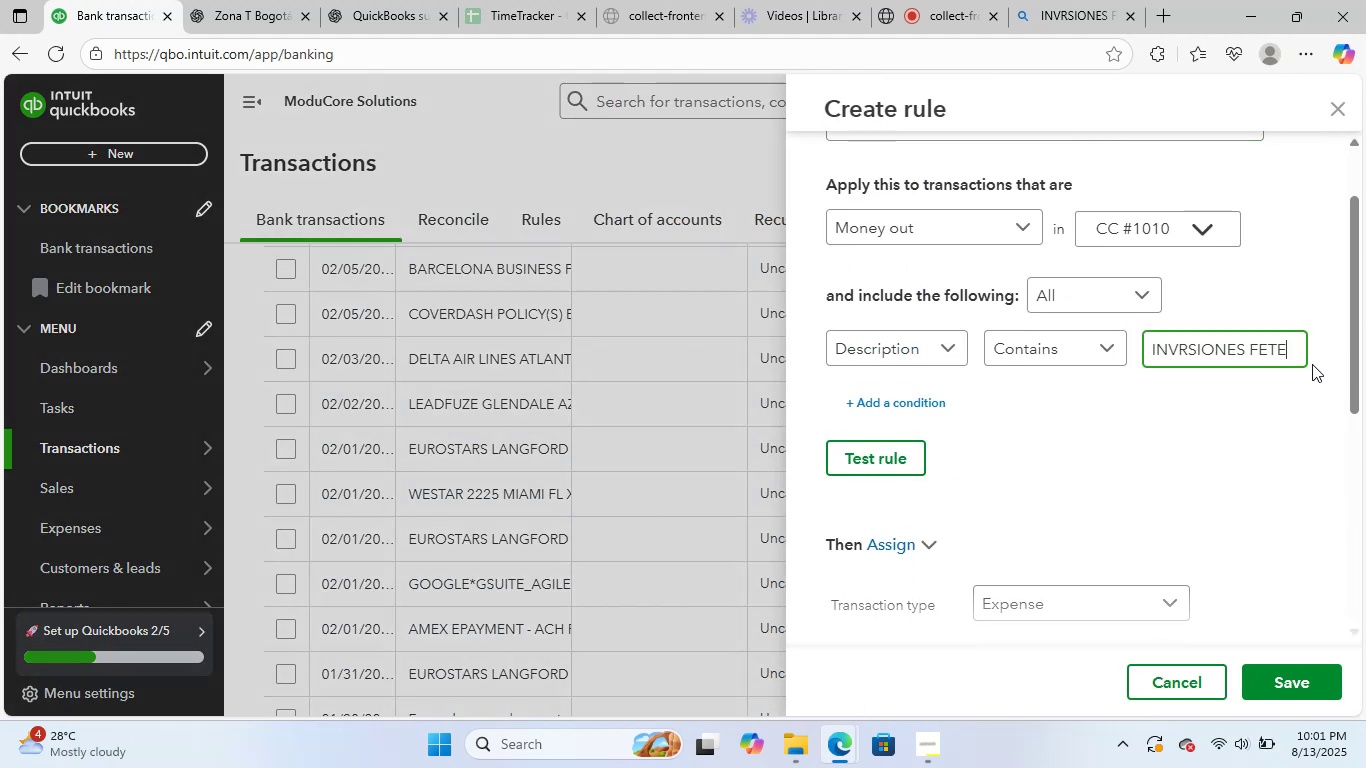 
scroll: coordinate [1214, 463], scroll_direction: down, amount: 4.0
 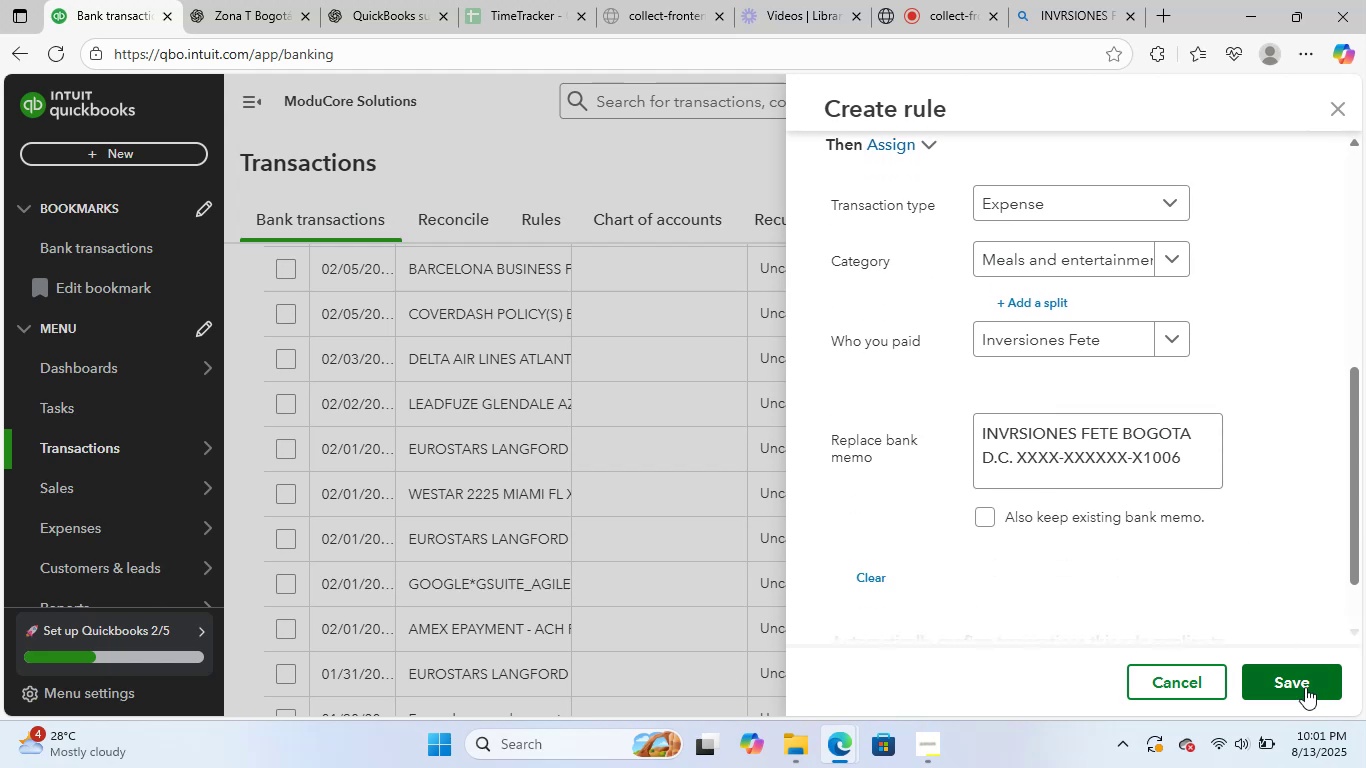 
left_click([1313, 677])
 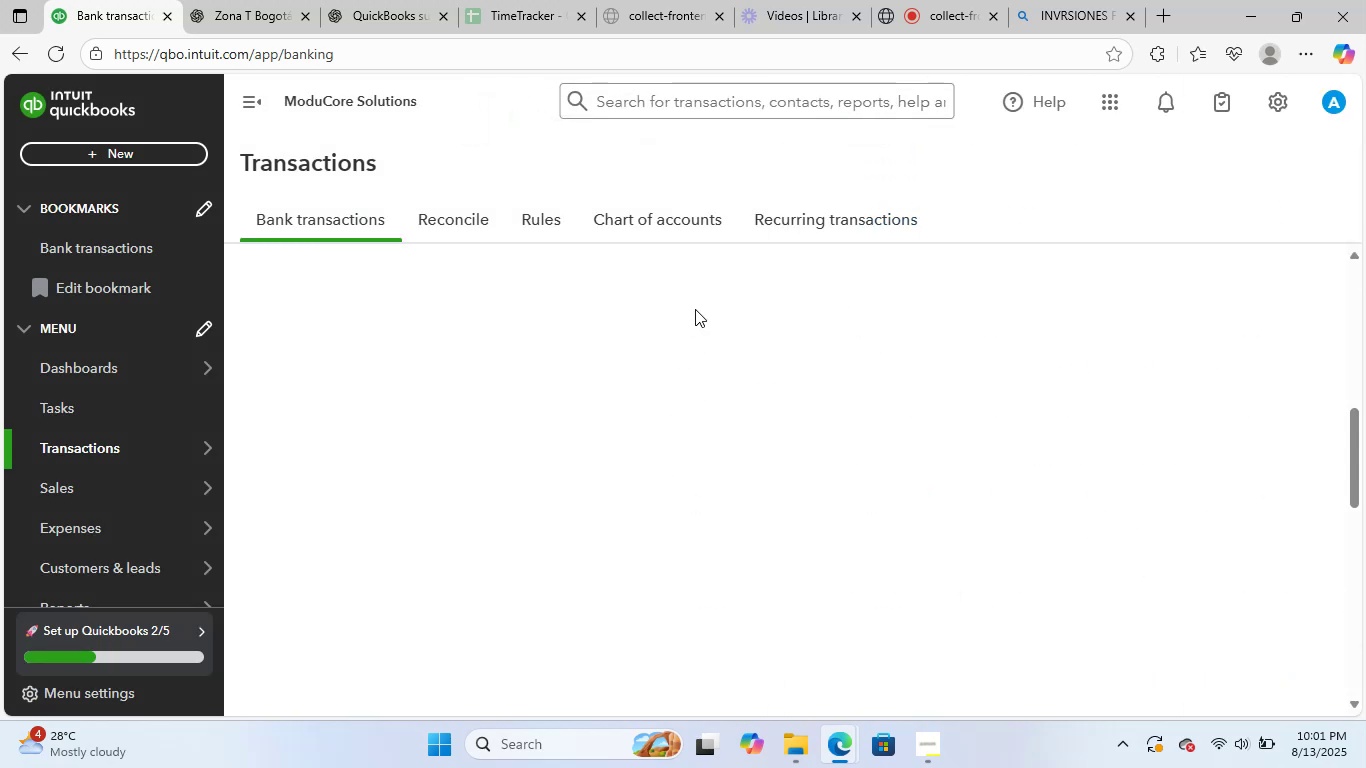 
scroll: coordinate [668, 398], scroll_direction: up, amount: 3.0
 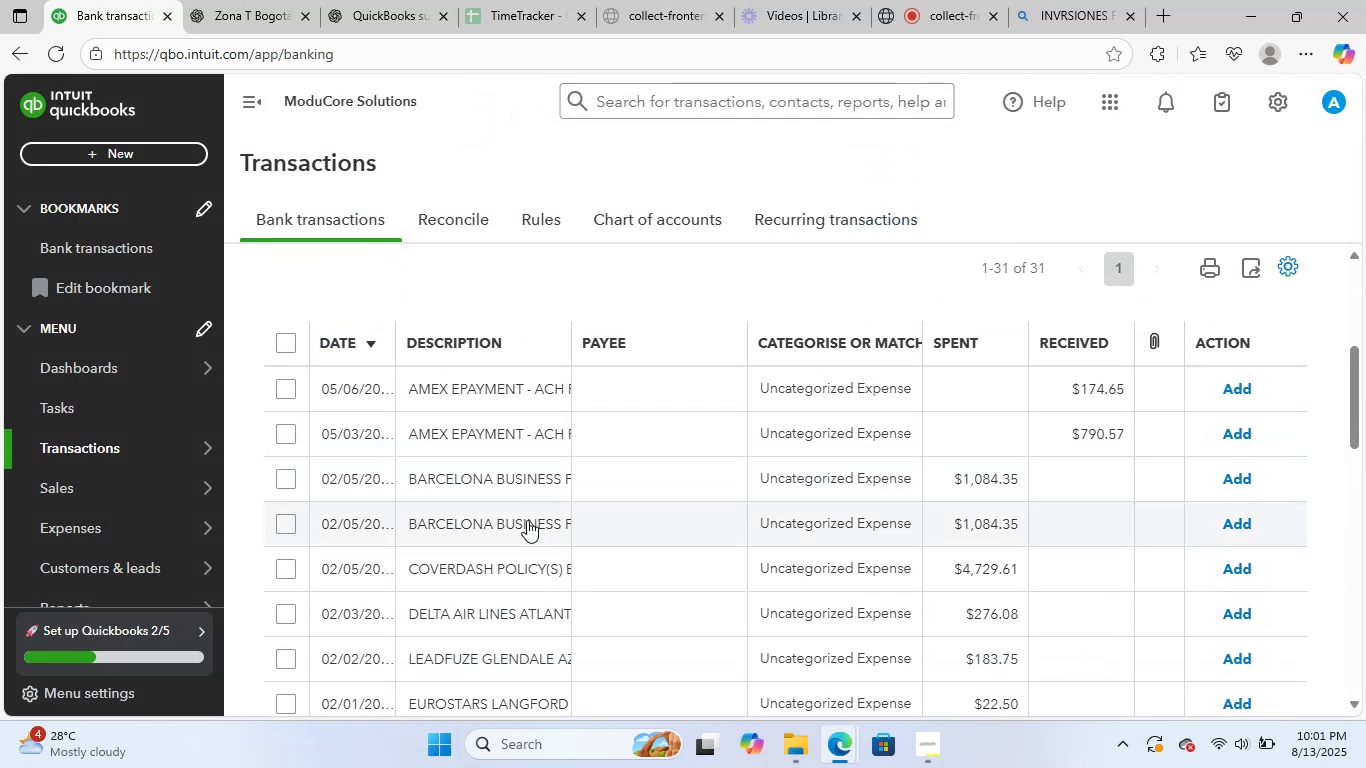 
left_click([527, 520])
 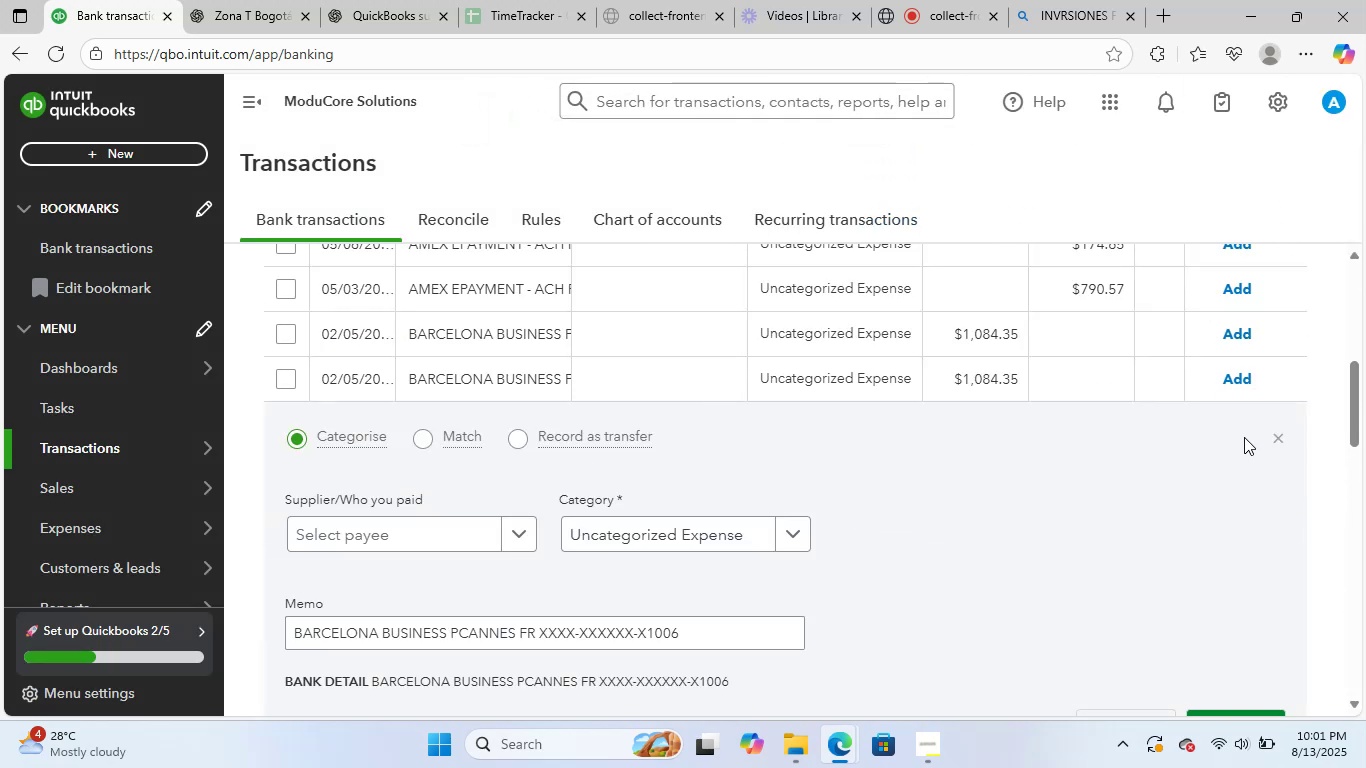 
left_click([1275, 439])
 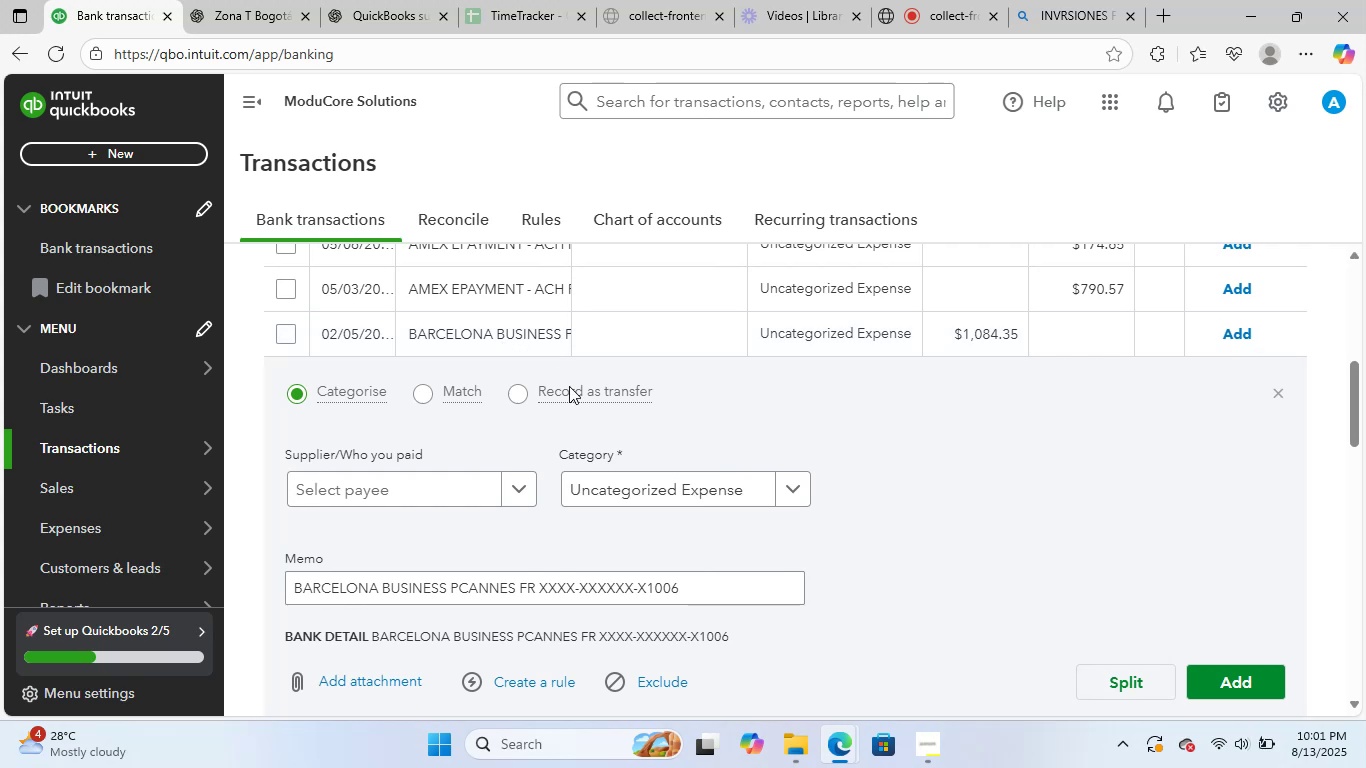 
left_click_drag(start_coordinate=[717, 591], to_coordinate=[18, 546])
 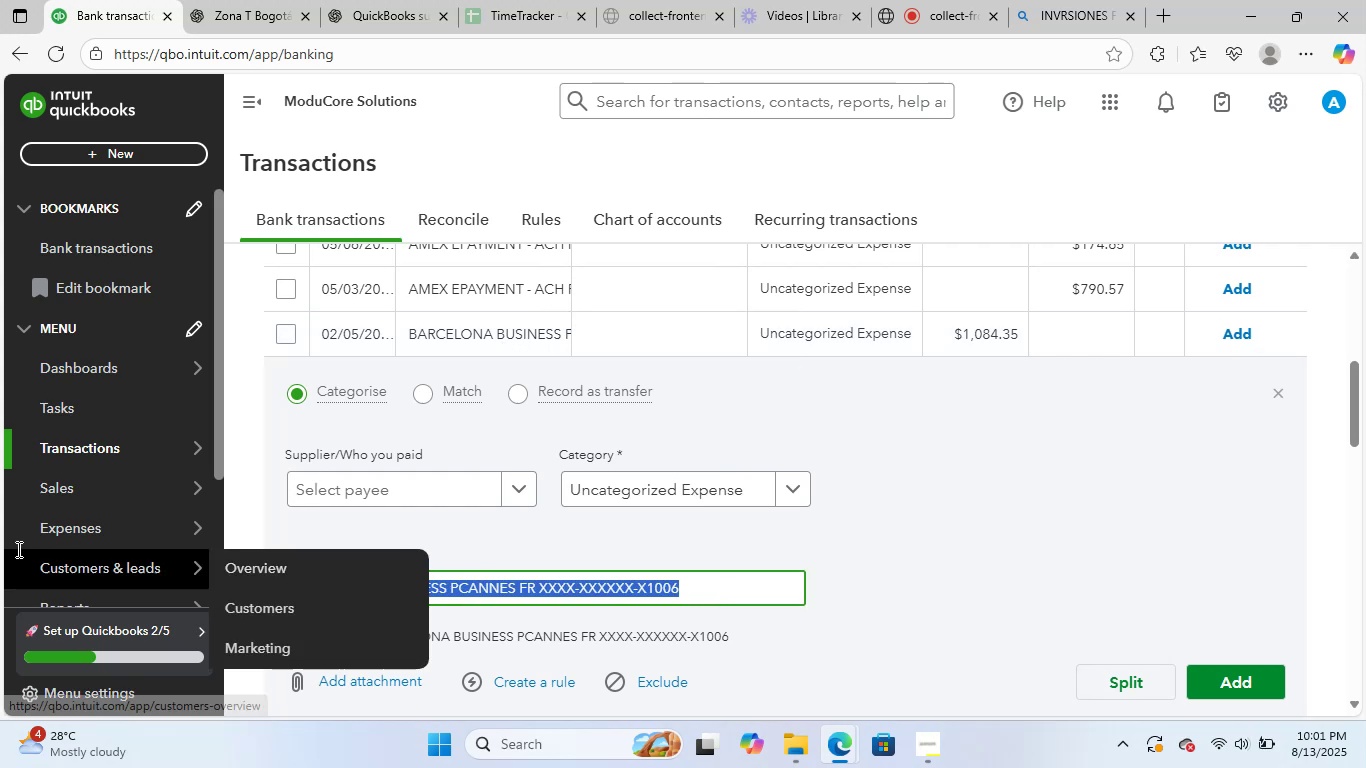 
key(Control+ControlLeft)
 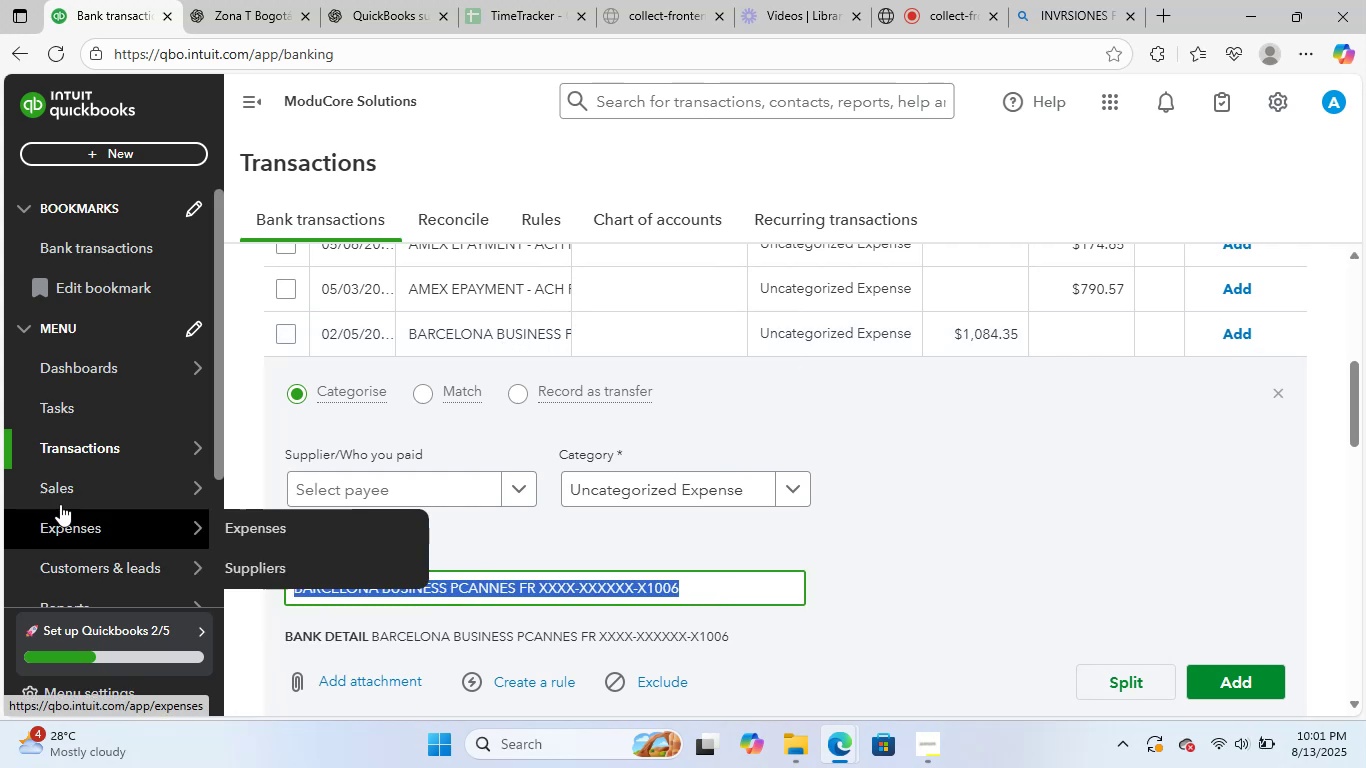 
key(Control+C)
 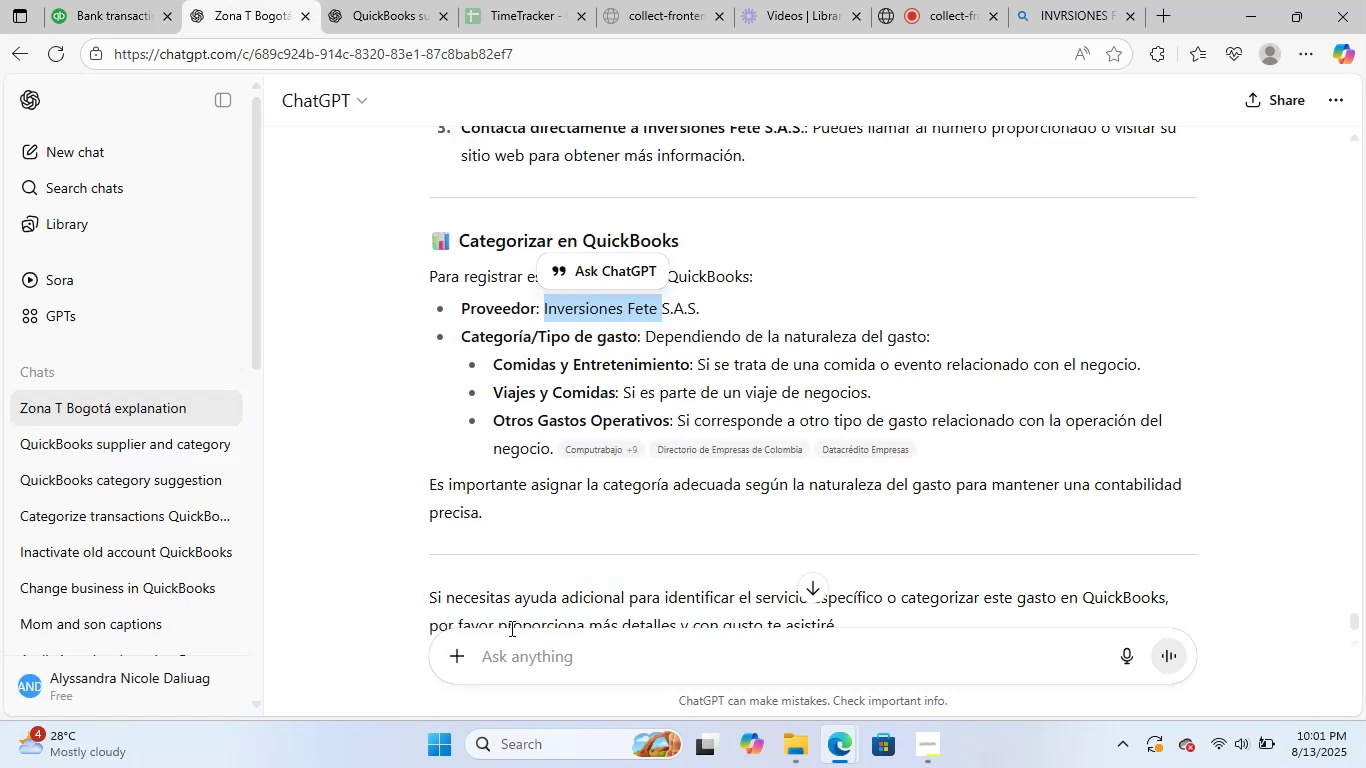 
left_click([545, 659])
 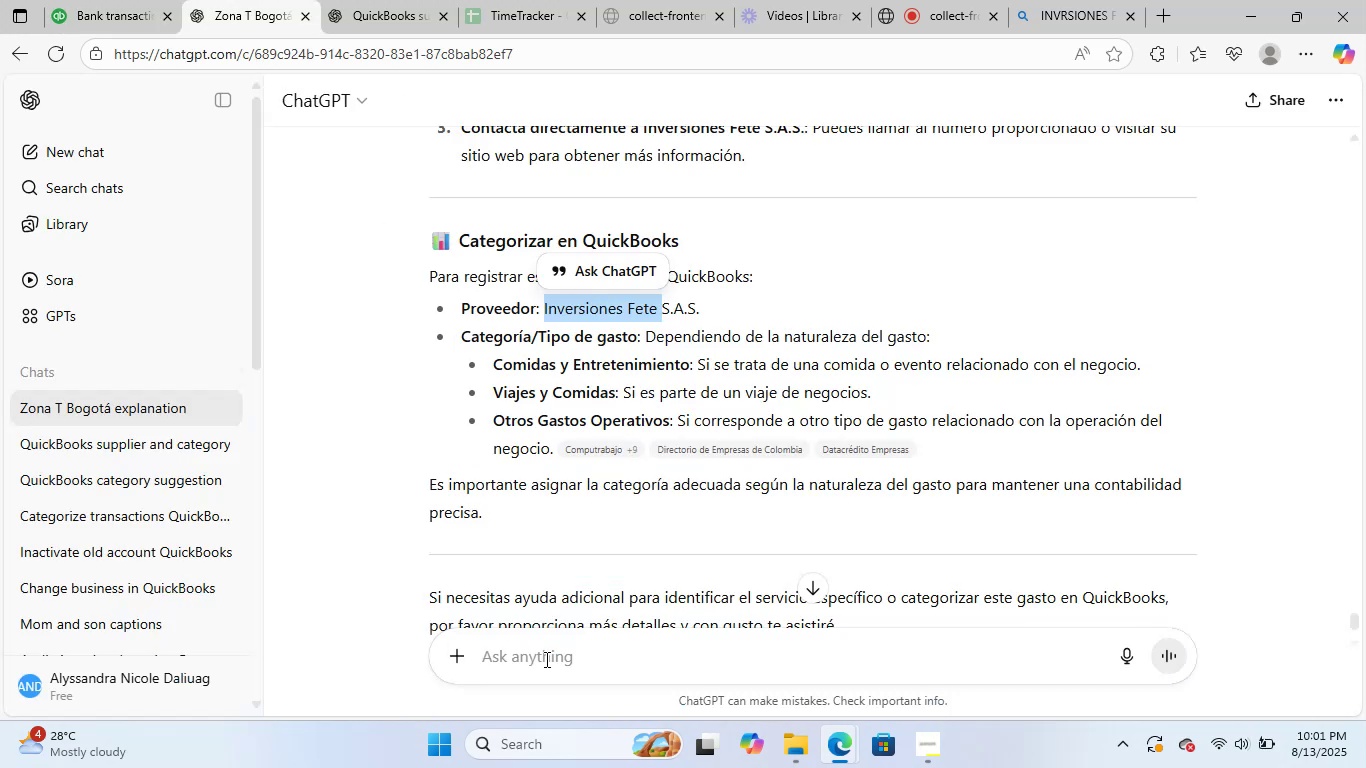 
key(Control+ControlLeft)
 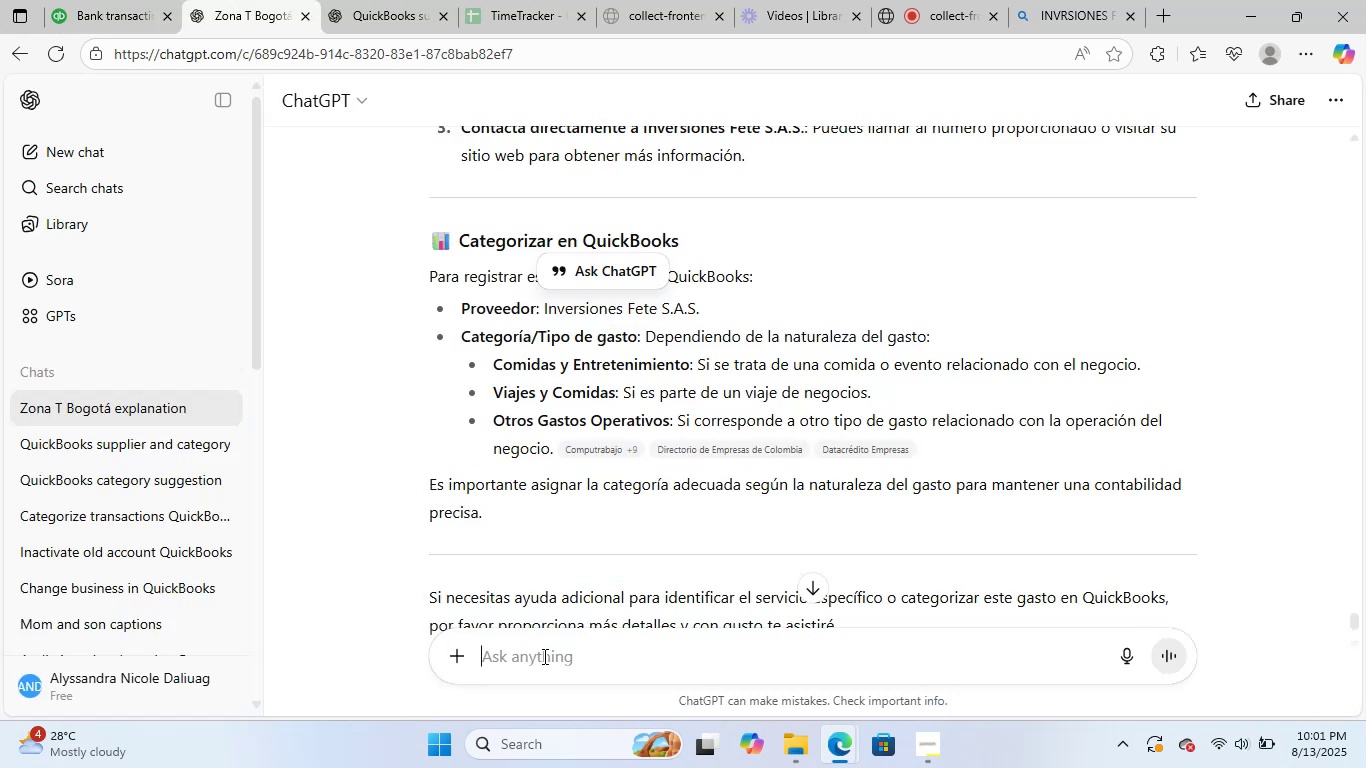 
key(Control+V)
 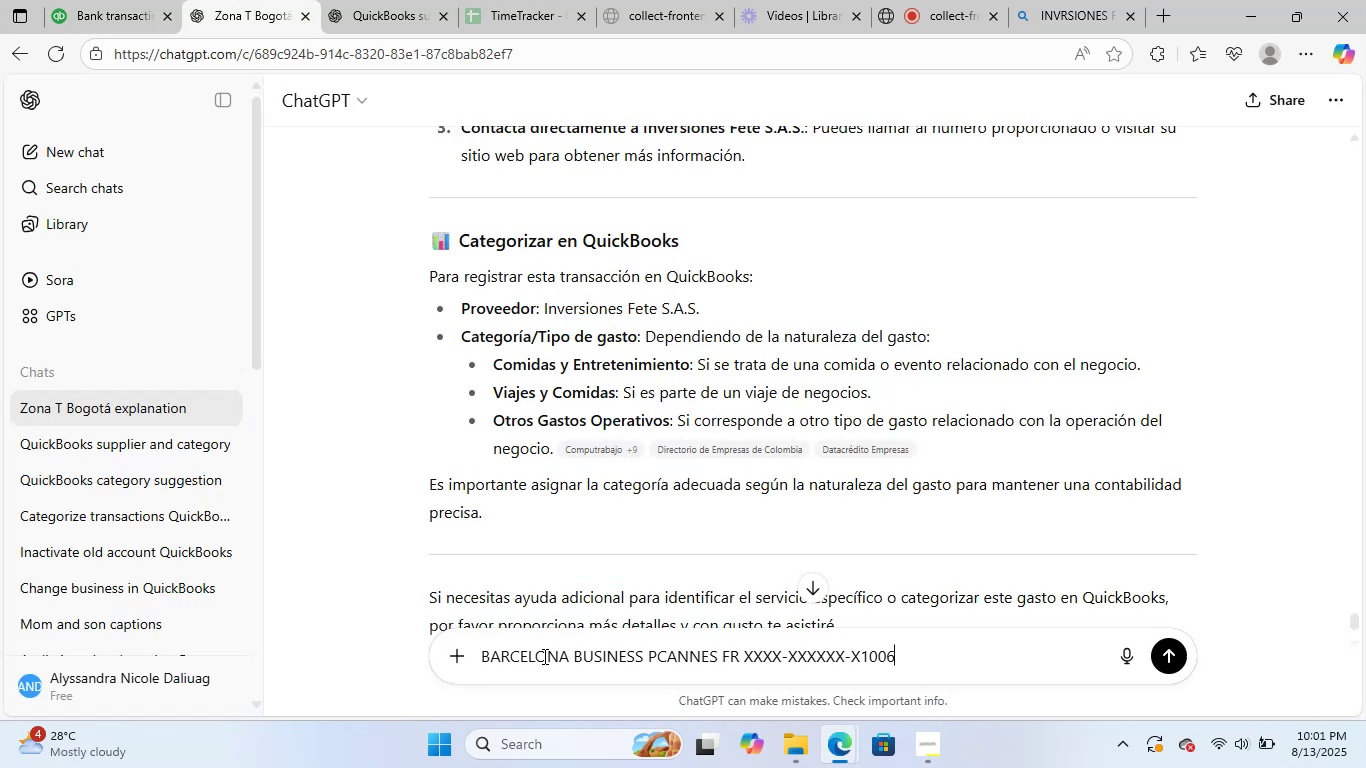 
key(NumpadEnter)
 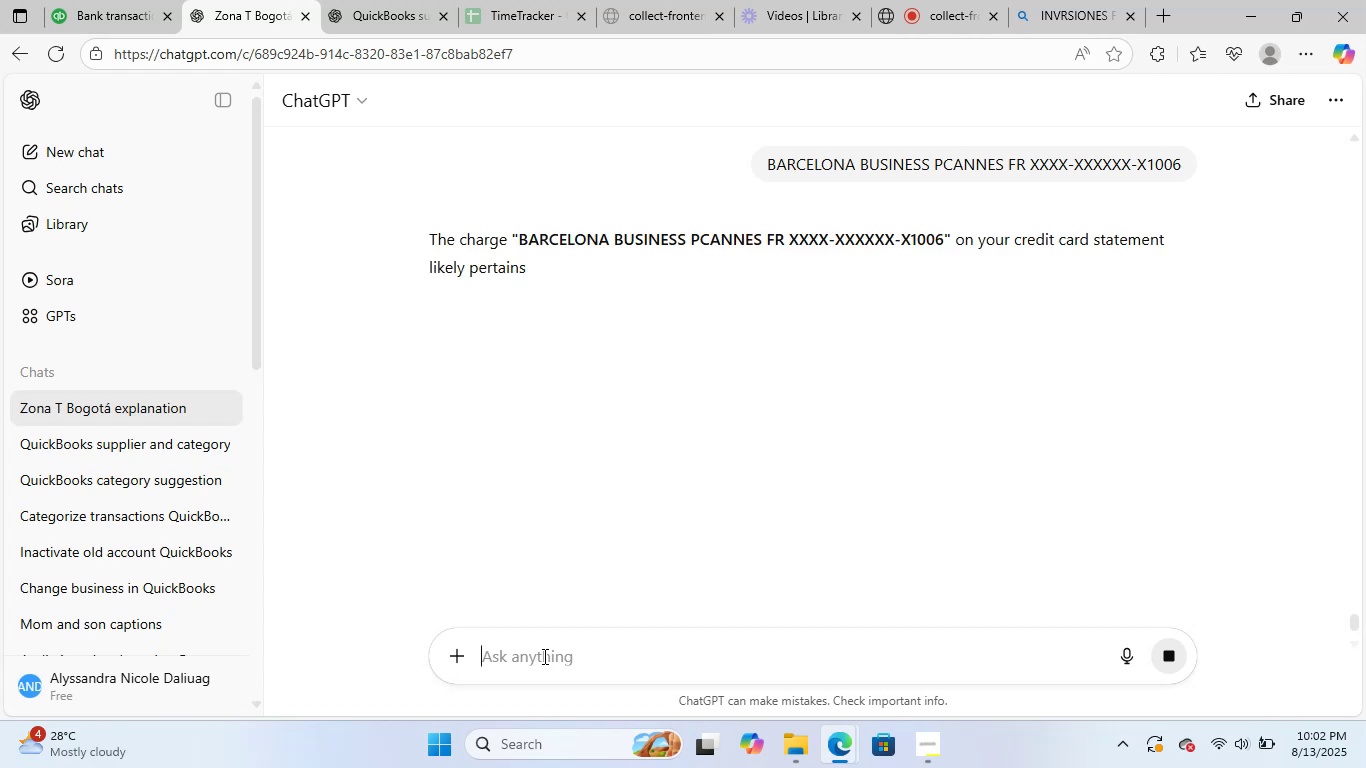 
wait(13.88)
 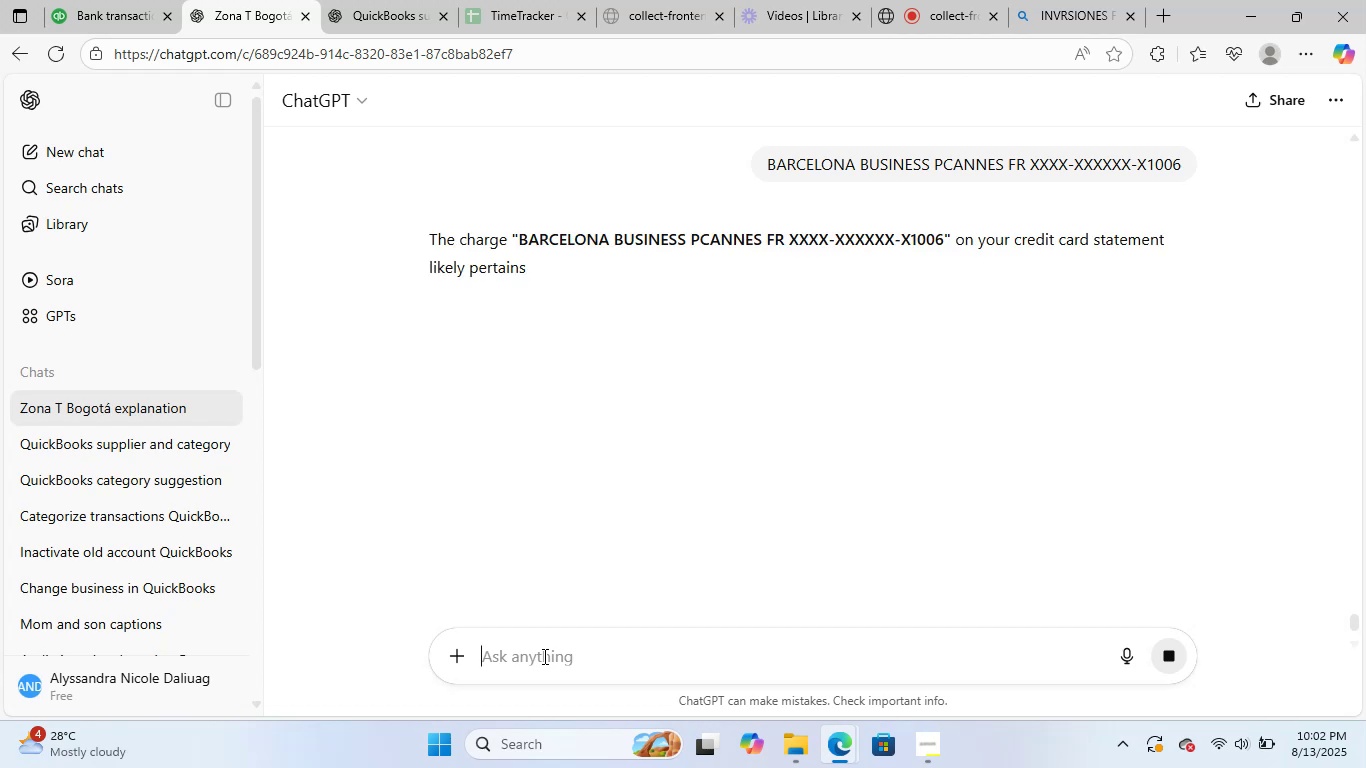 
scroll: coordinate [793, 484], scroll_direction: down, amount: 17.0
 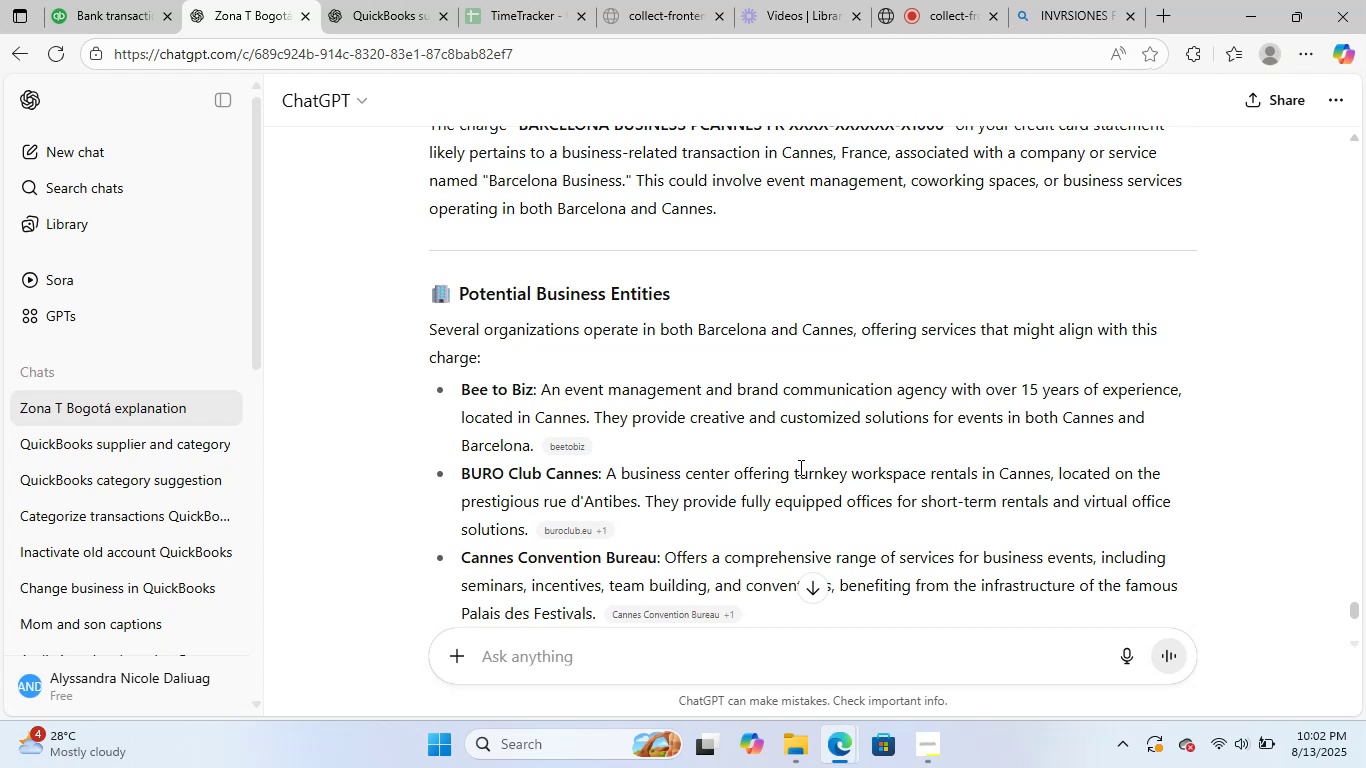 
wait(27.07)
 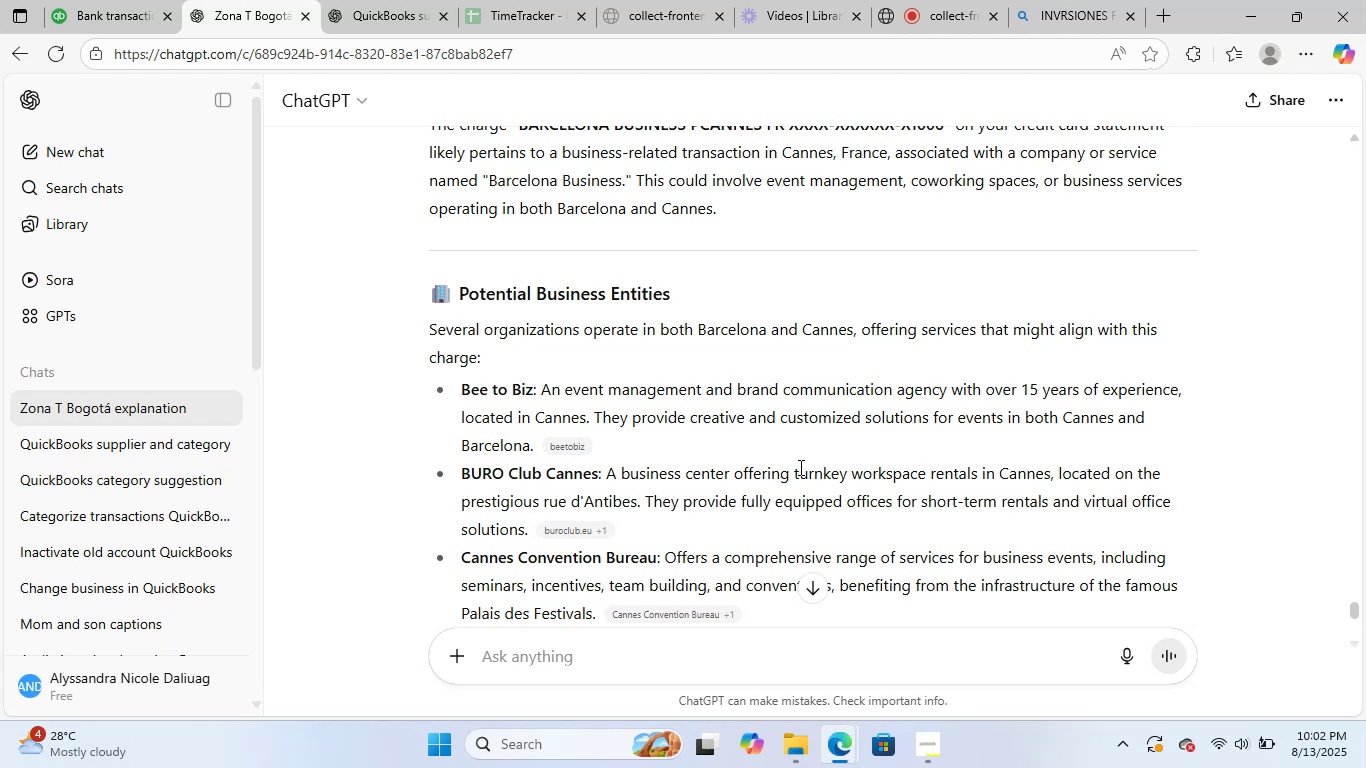 
scroll: coordinate [734, 542], scroll_direction: down, amount: 10.0
 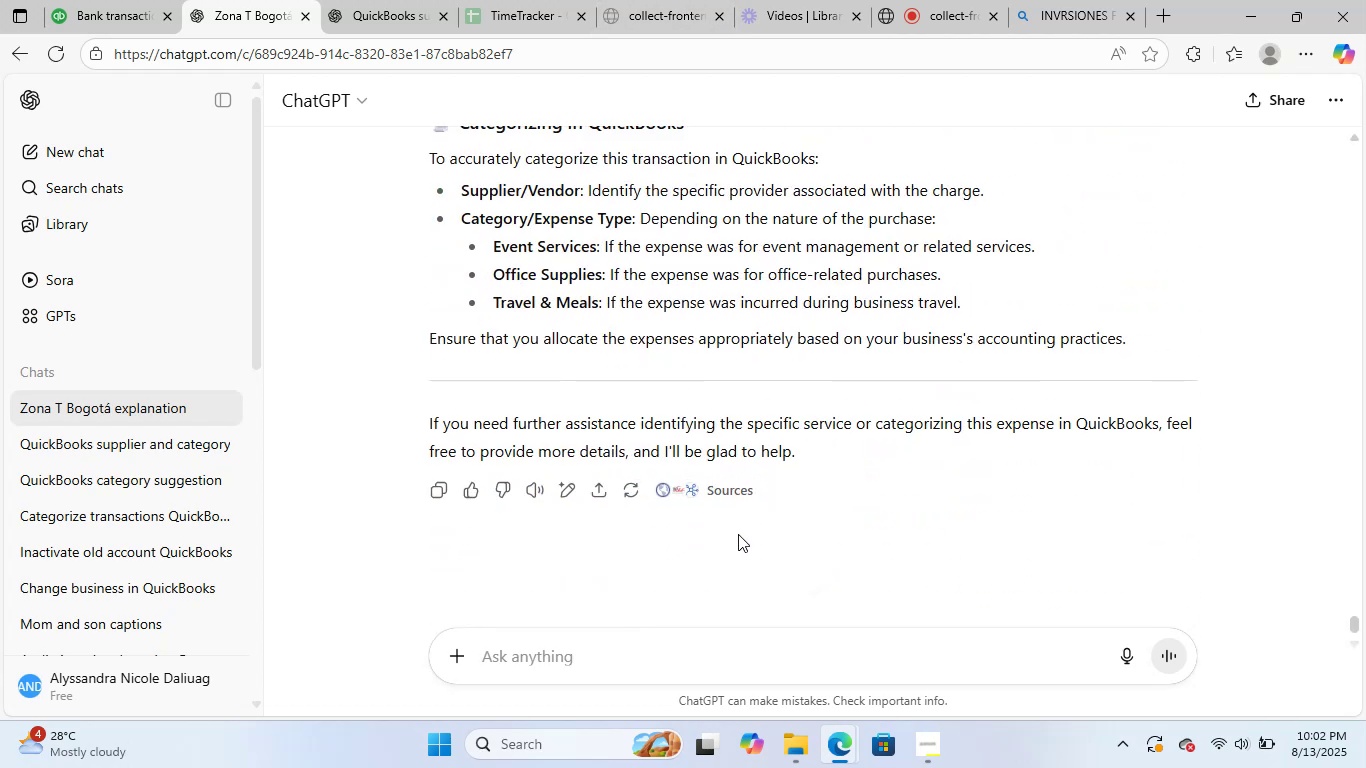 
scroll: coordinate [739, 534], scroll_direction: up, amount: 1.0
 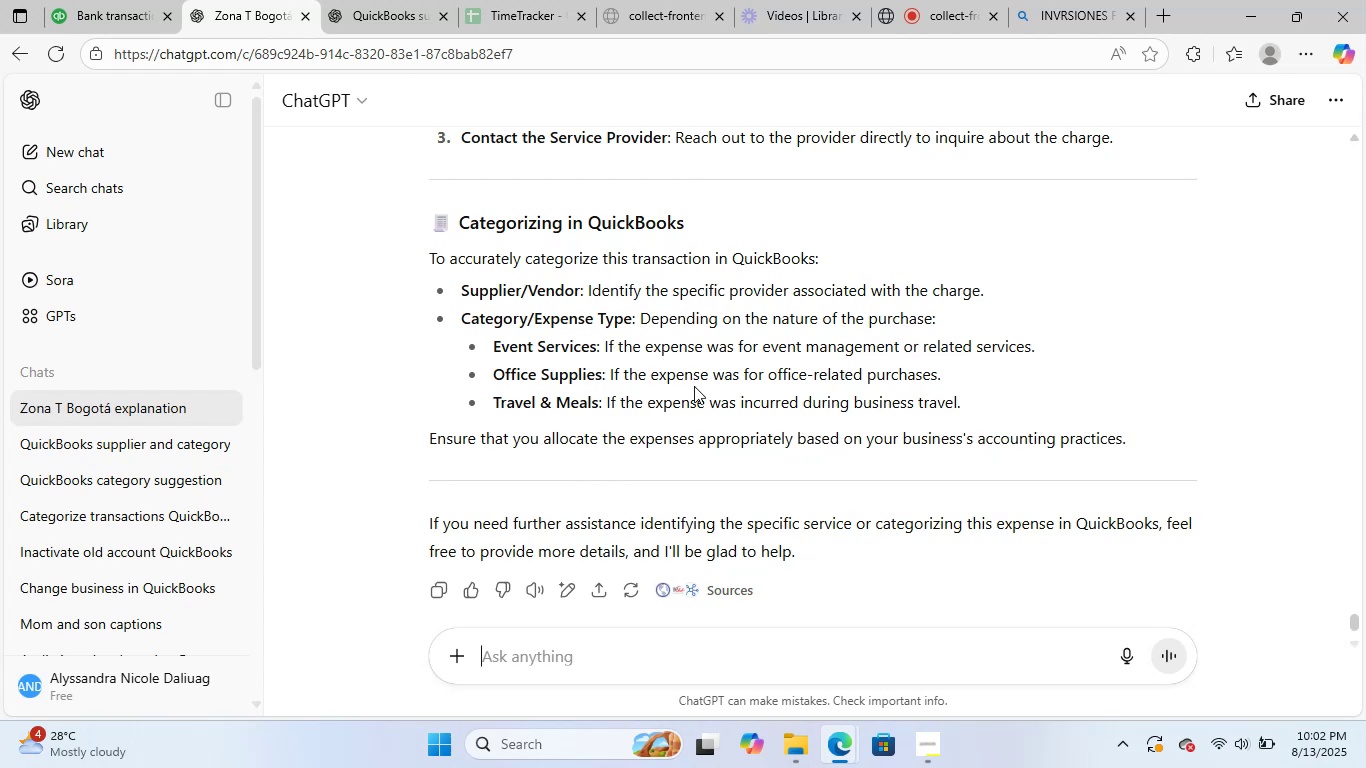 
wait(7.05)
 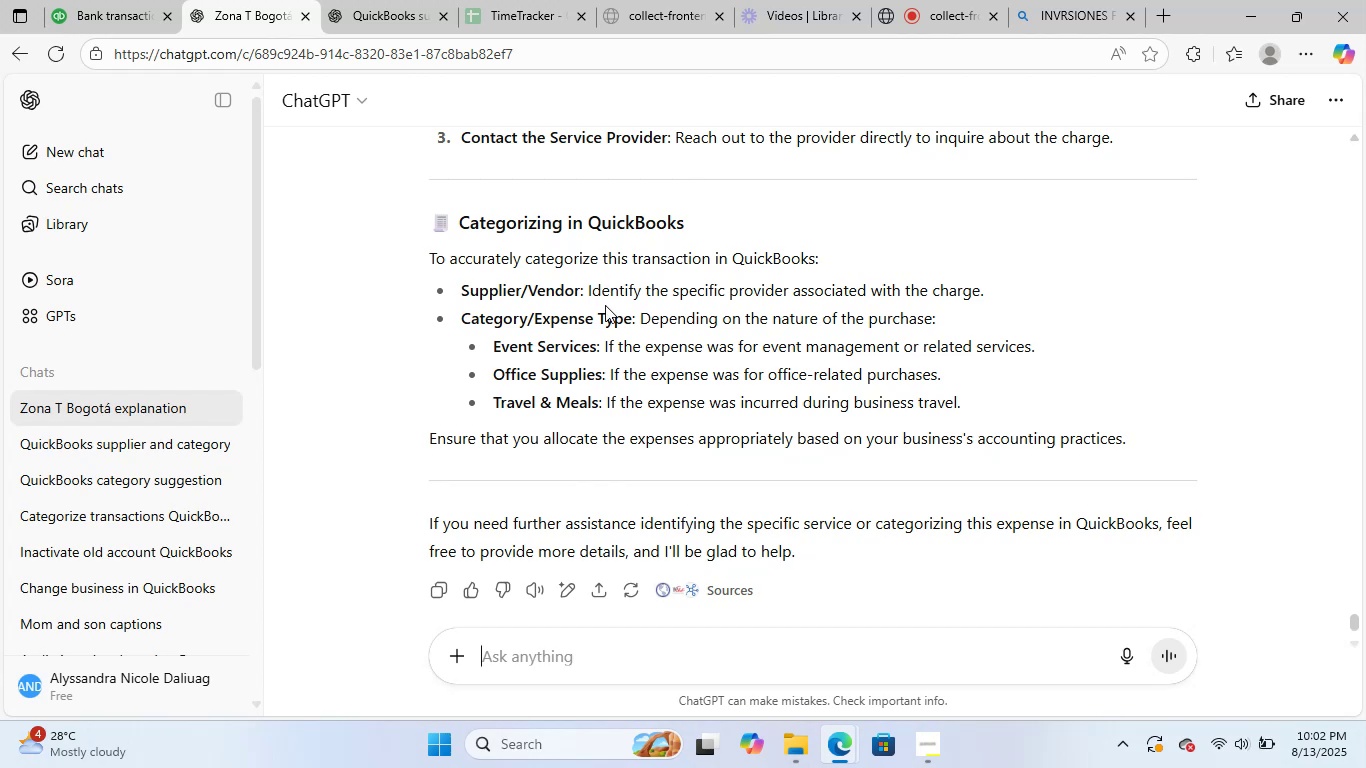 
scroll: coordinate [825, 502], scroll_direction: down, amount: 6.0
 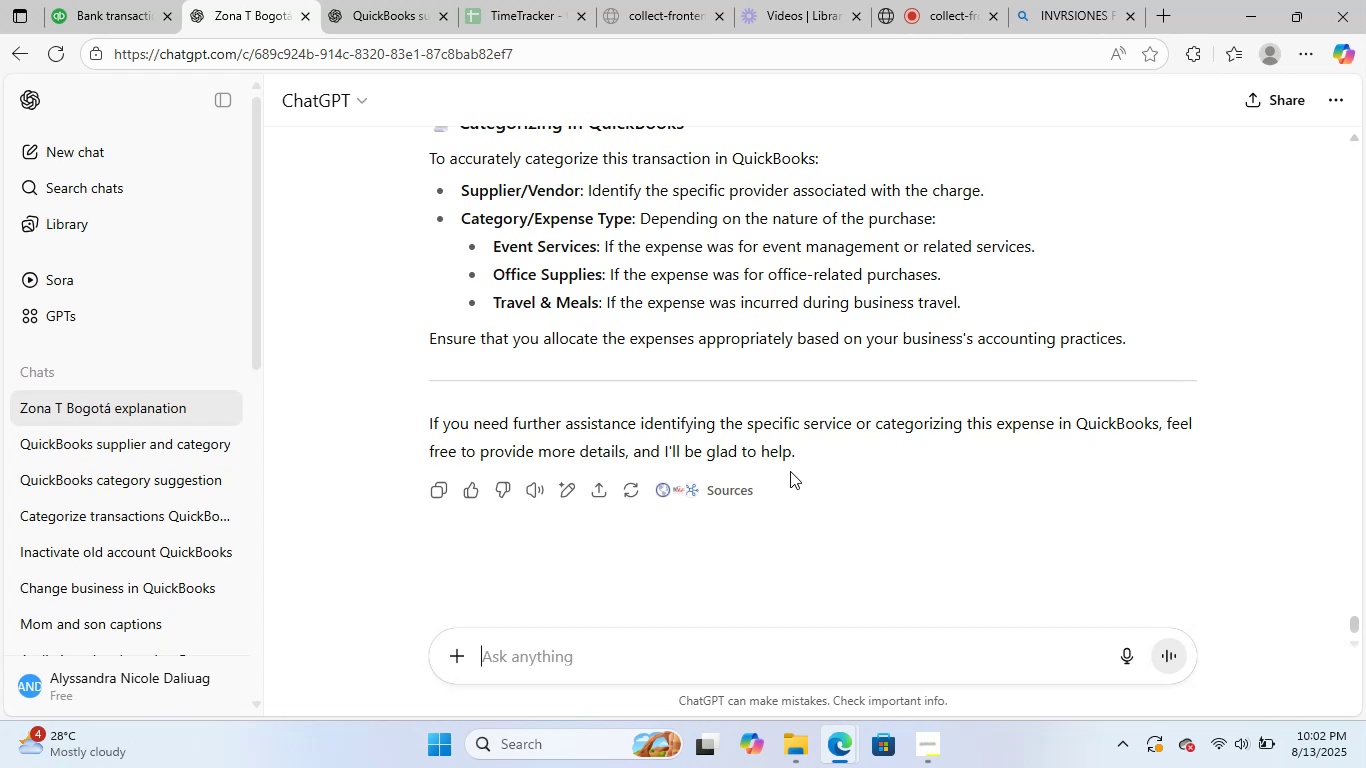 
wait(5.57)
 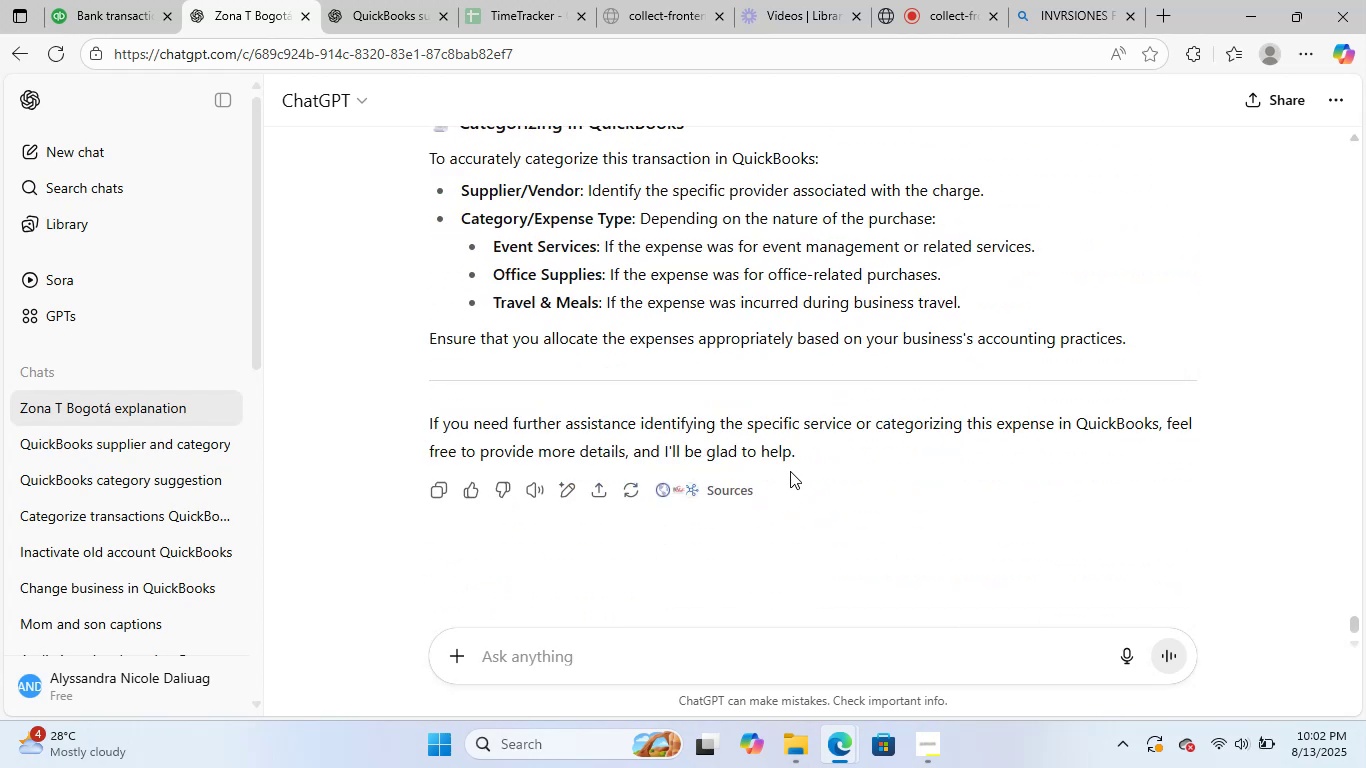 
scroll: coordinate [883, 433], scroll_direction: up, amount: 2.0
 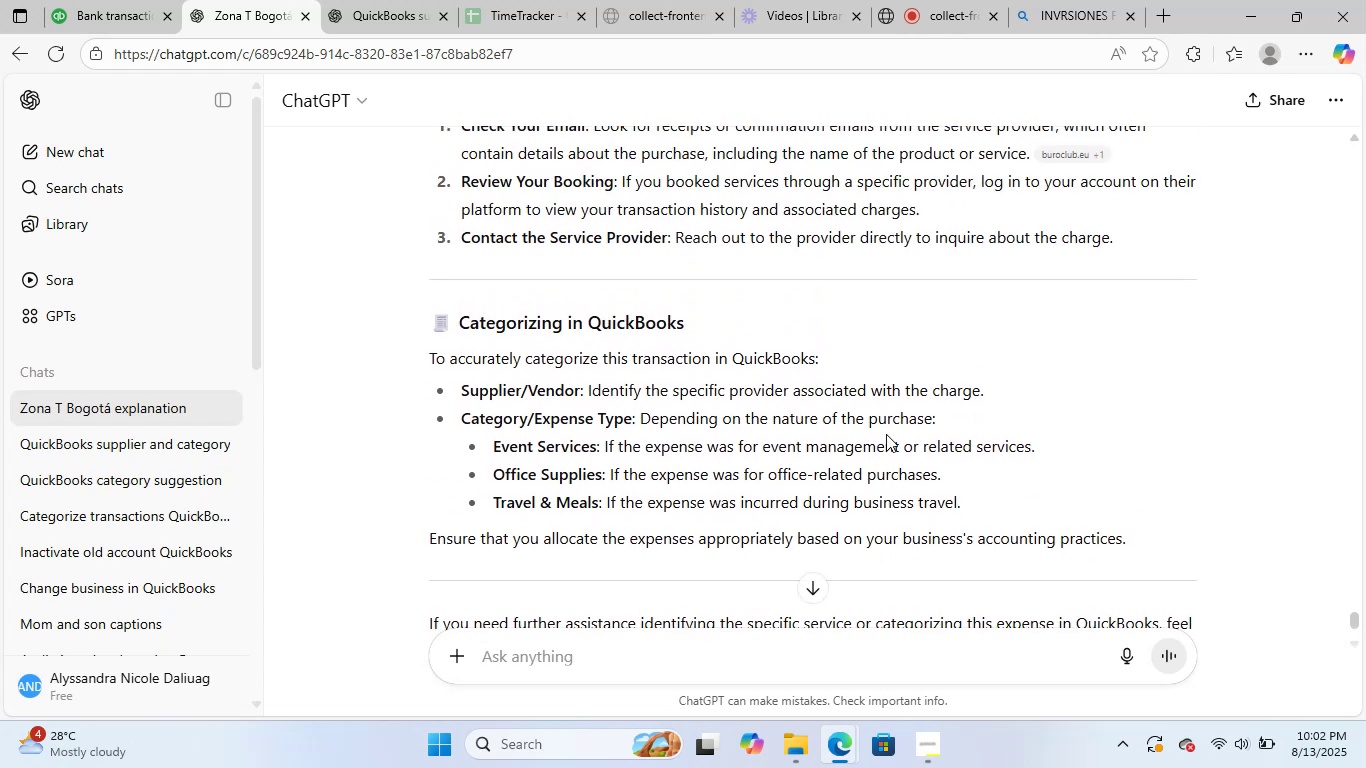 
scroll: coordinate [884, 432], scroll_direction: down, amount: 2.0
 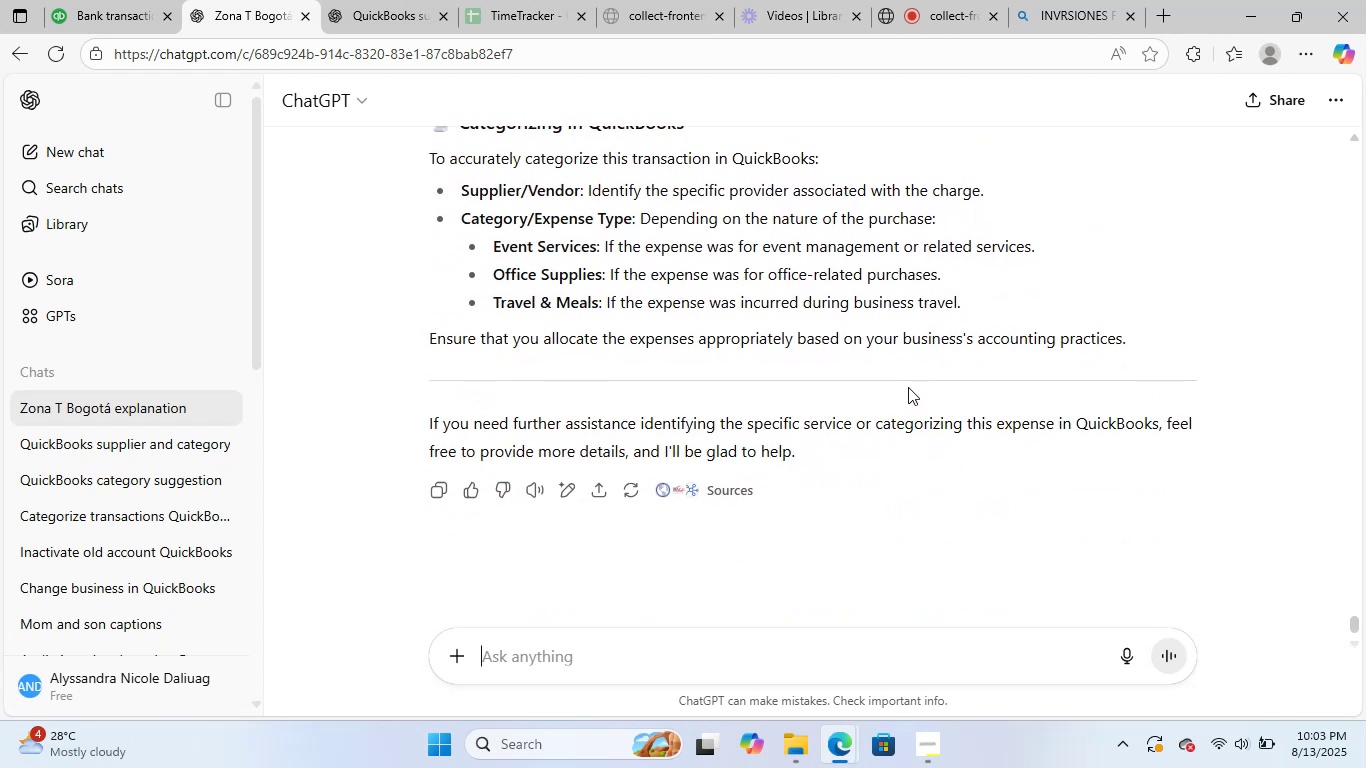 
scroll: coordinate [862, 476], scroll_direction: up, amount: 3.0
 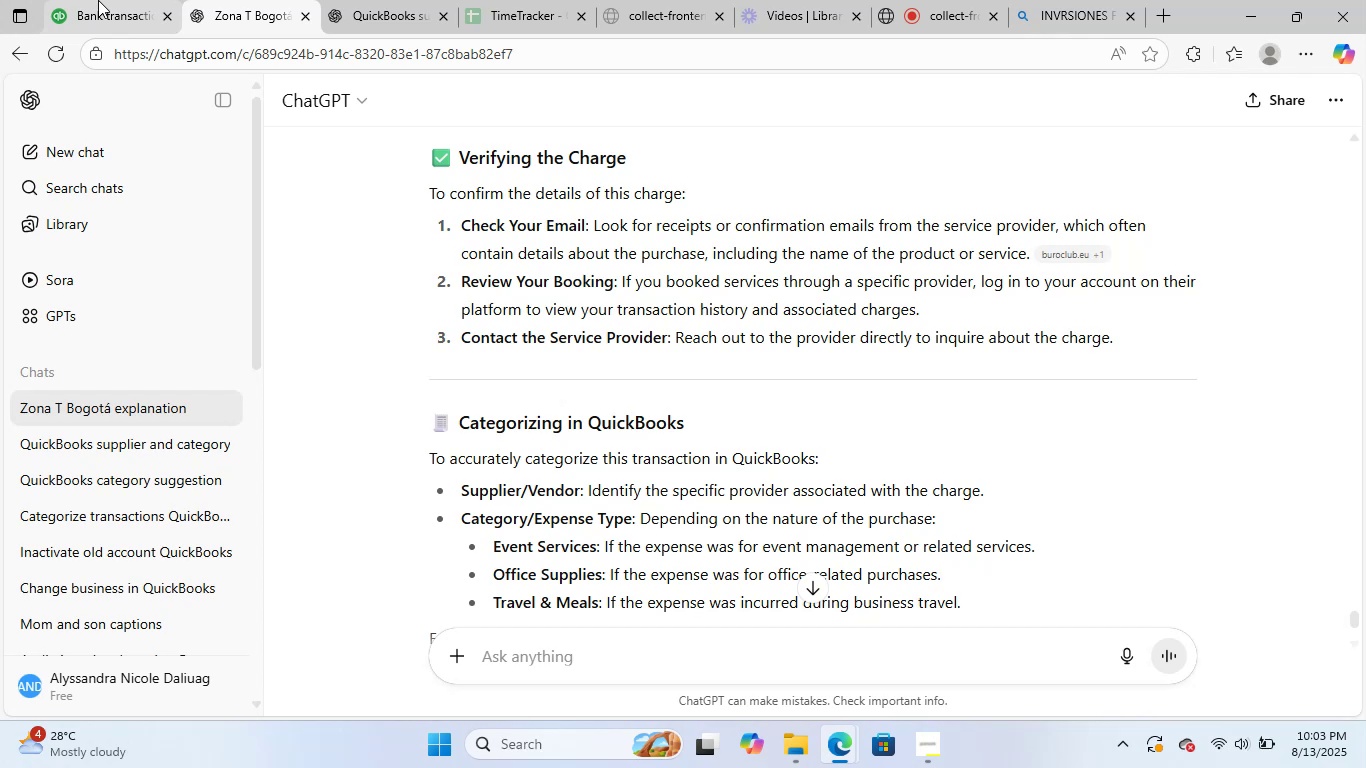 
left_click([98, 0])
 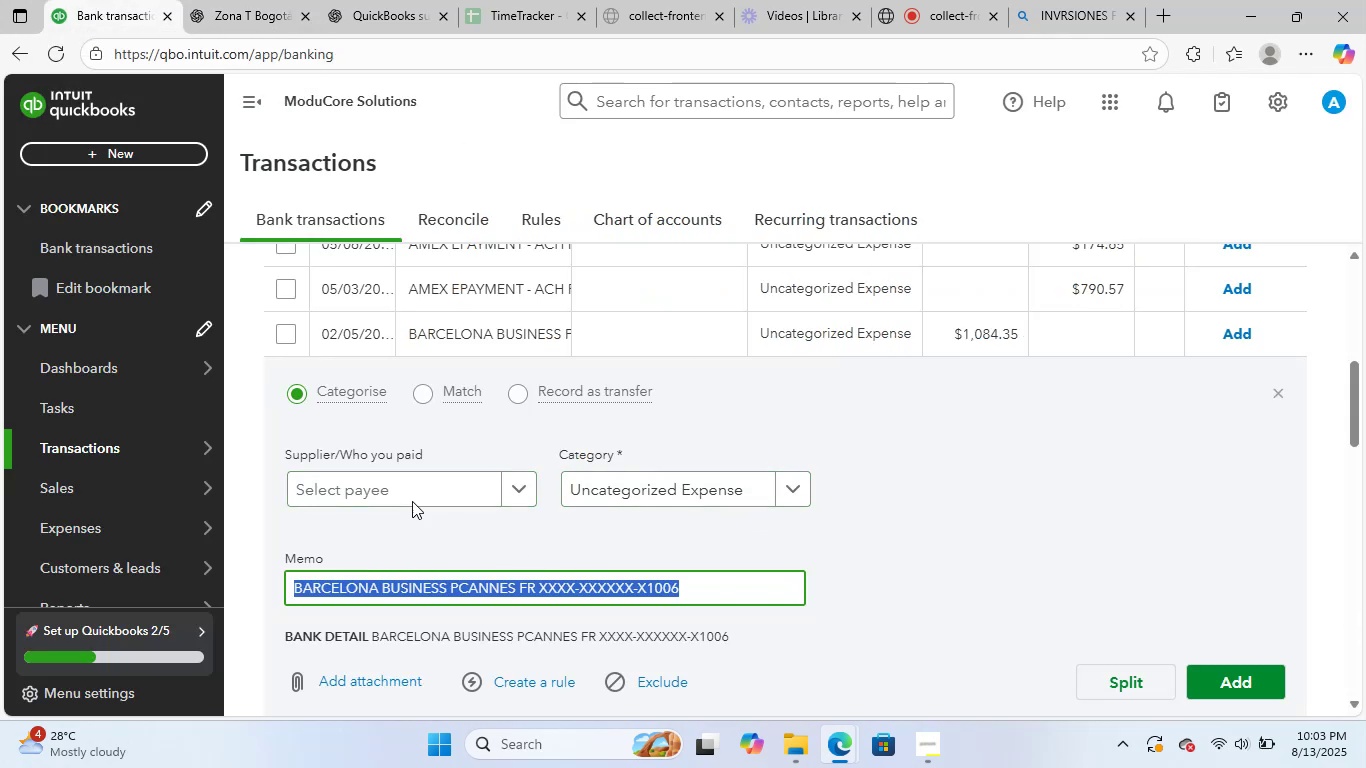 
wait(6.47)
 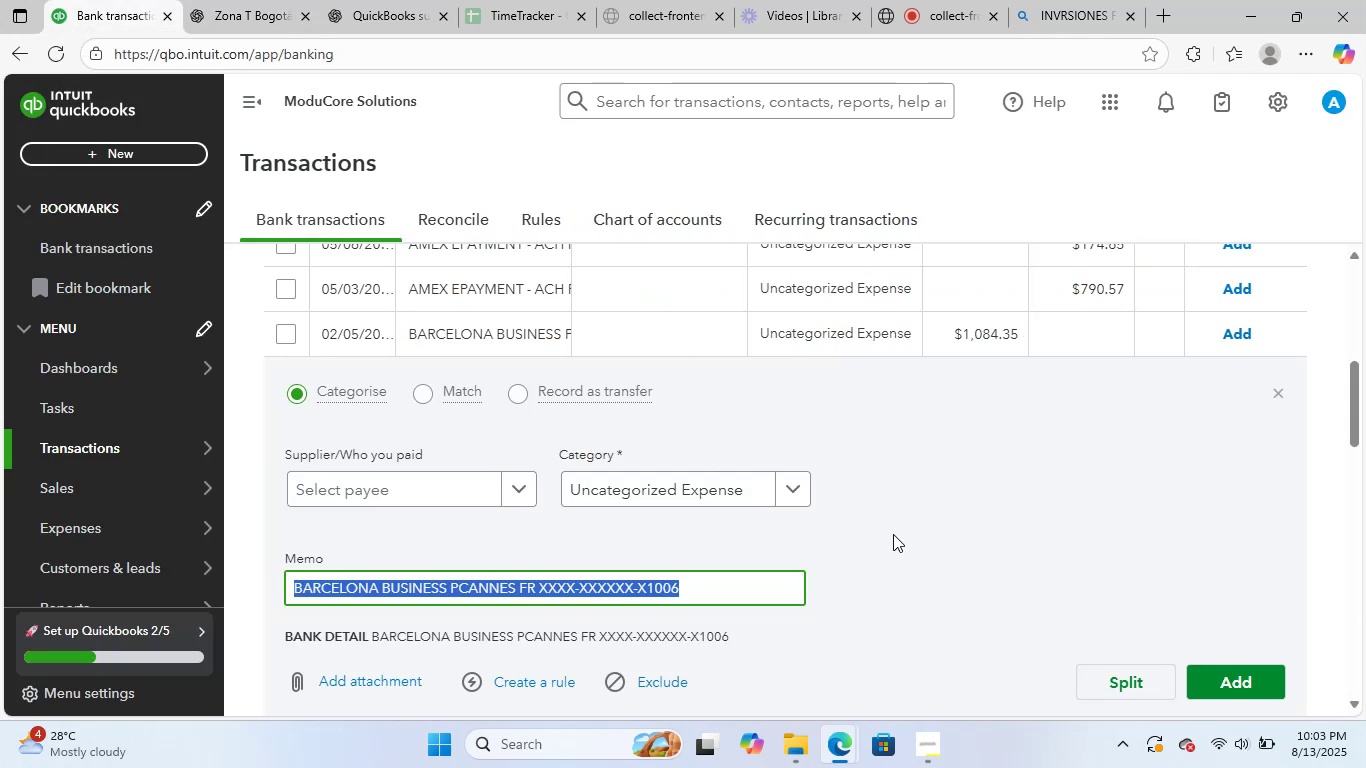 
left_click([253, 5])
 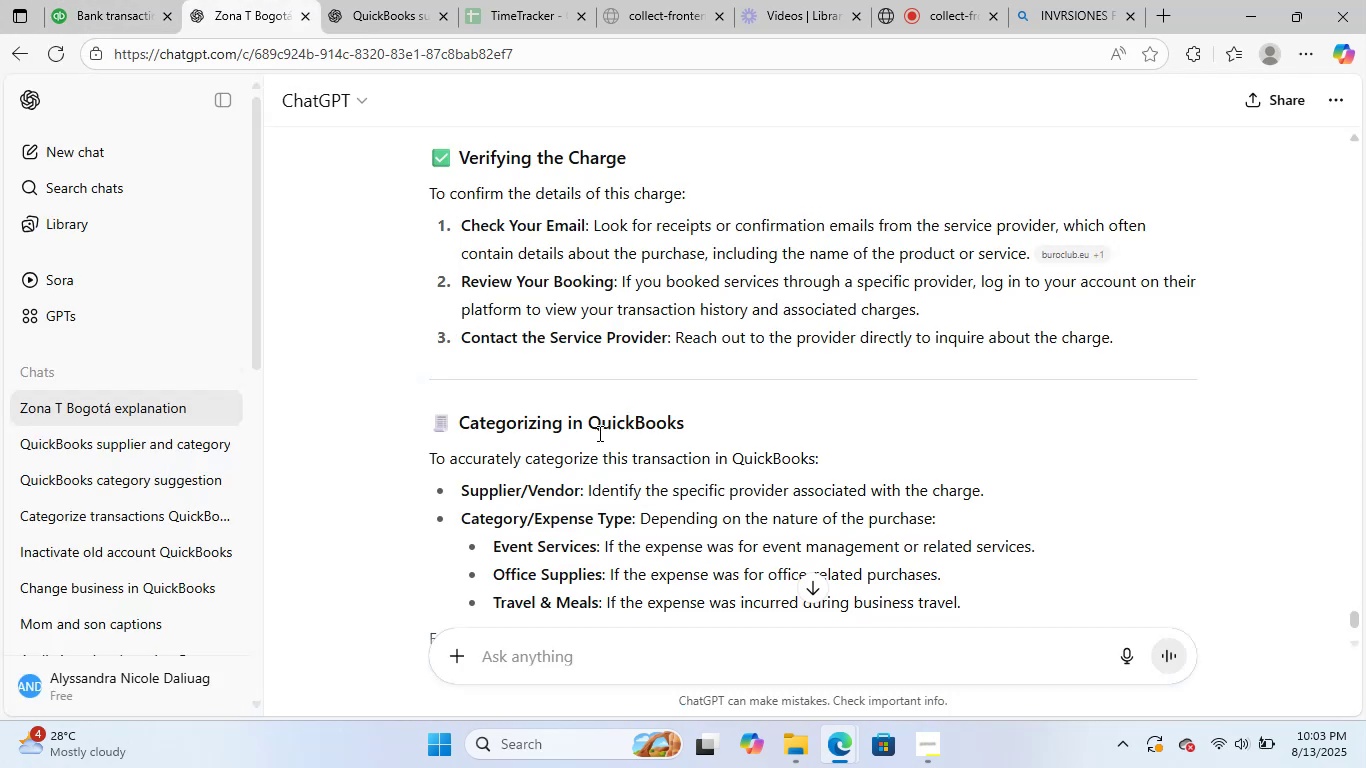 
scroll: coordinate [594, 424], scroll_direction: down, amount: 3.0
 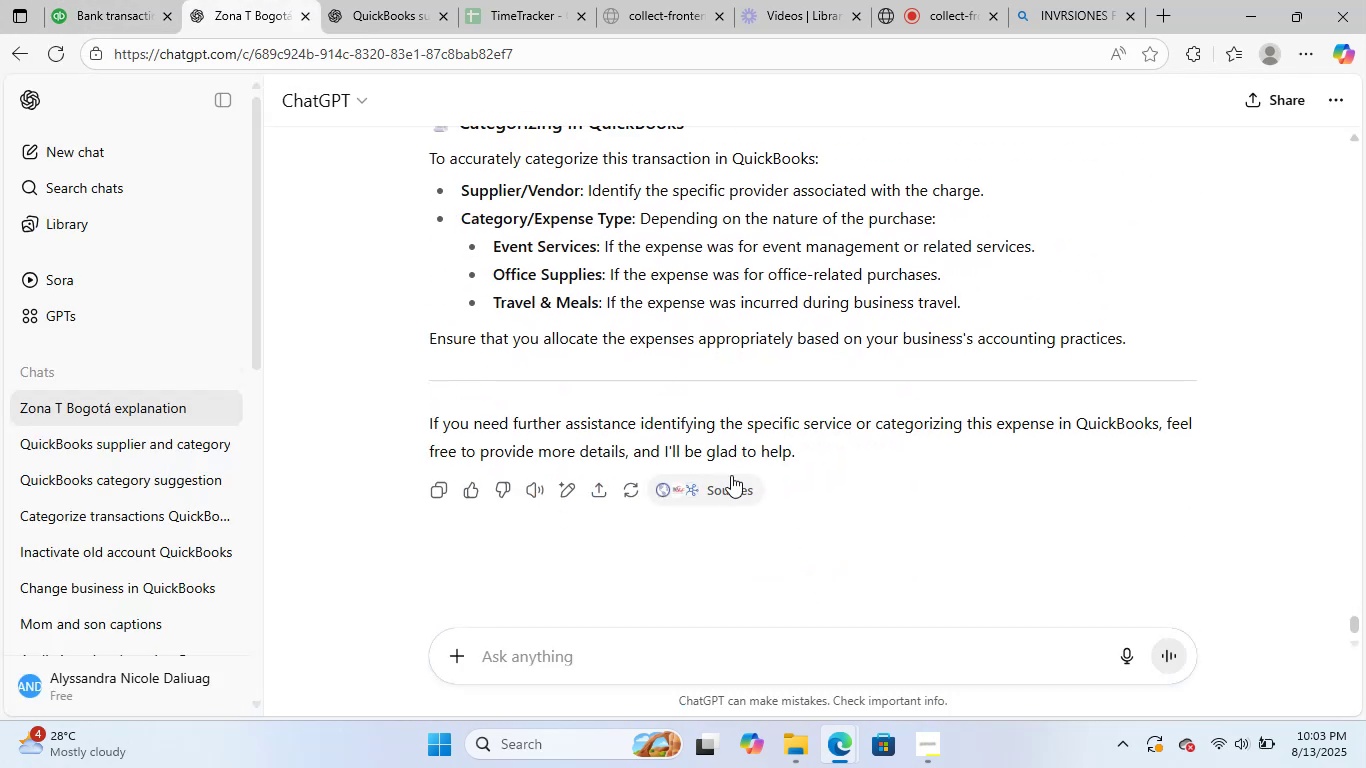 
scroll: coordinate [731, 475], scroll_direction: up, amount: 2.0
 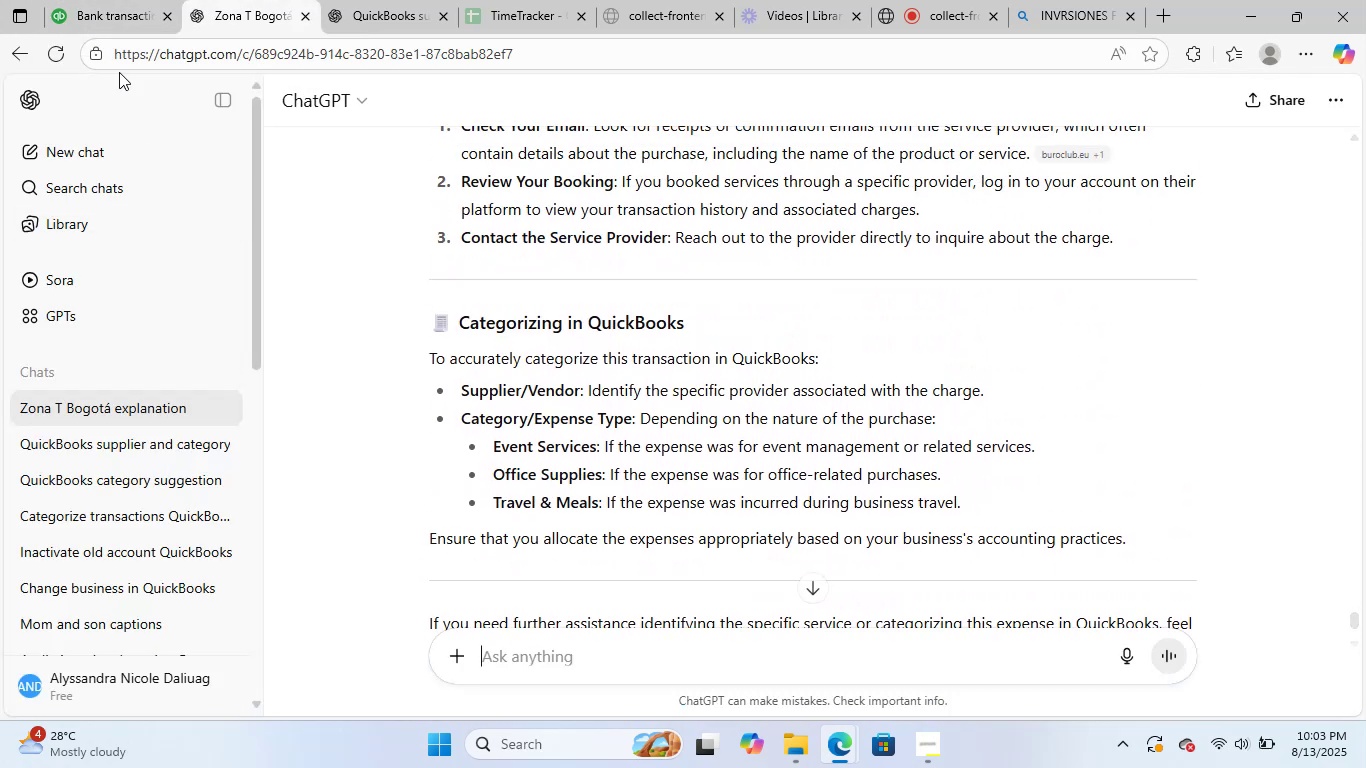 
left_click([97, 0])
 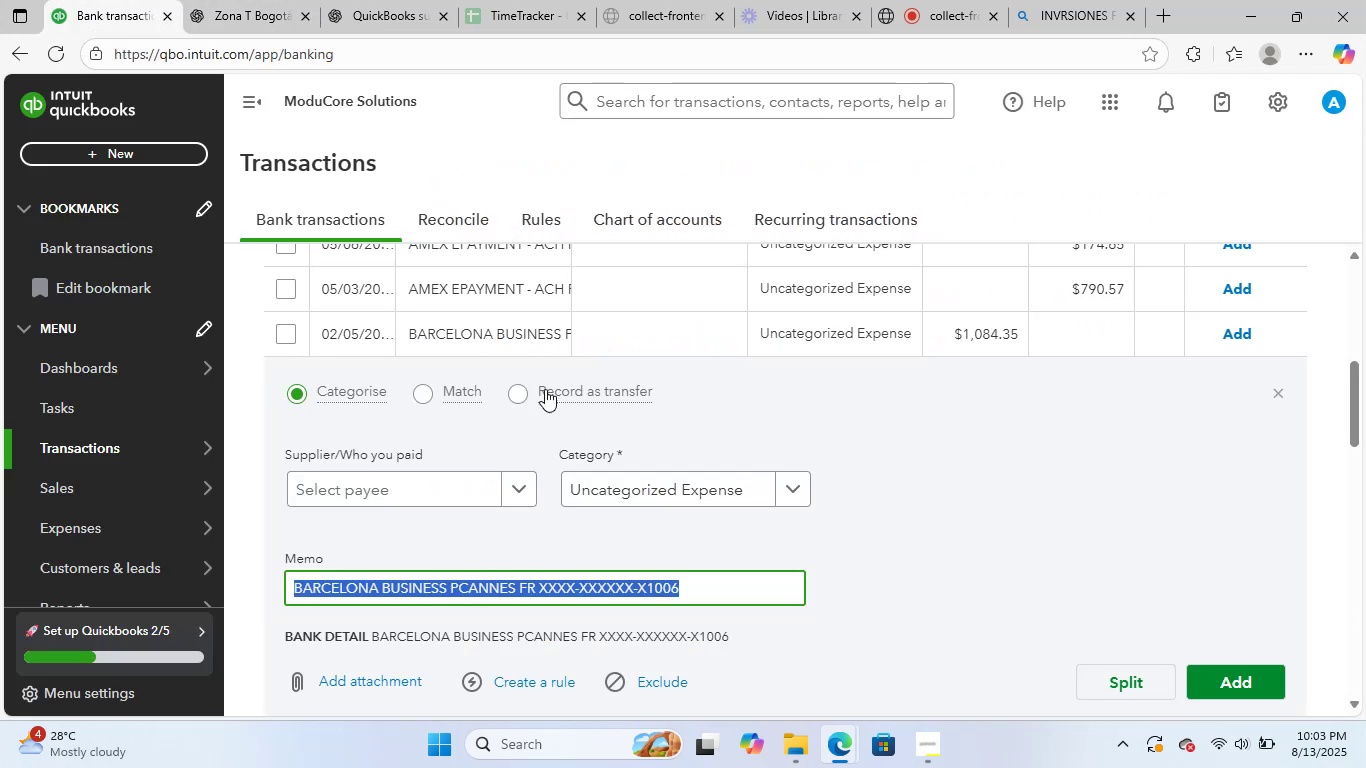 
scroll: coordinate [754, 413], scroll_direction: up, amount: 2.0
 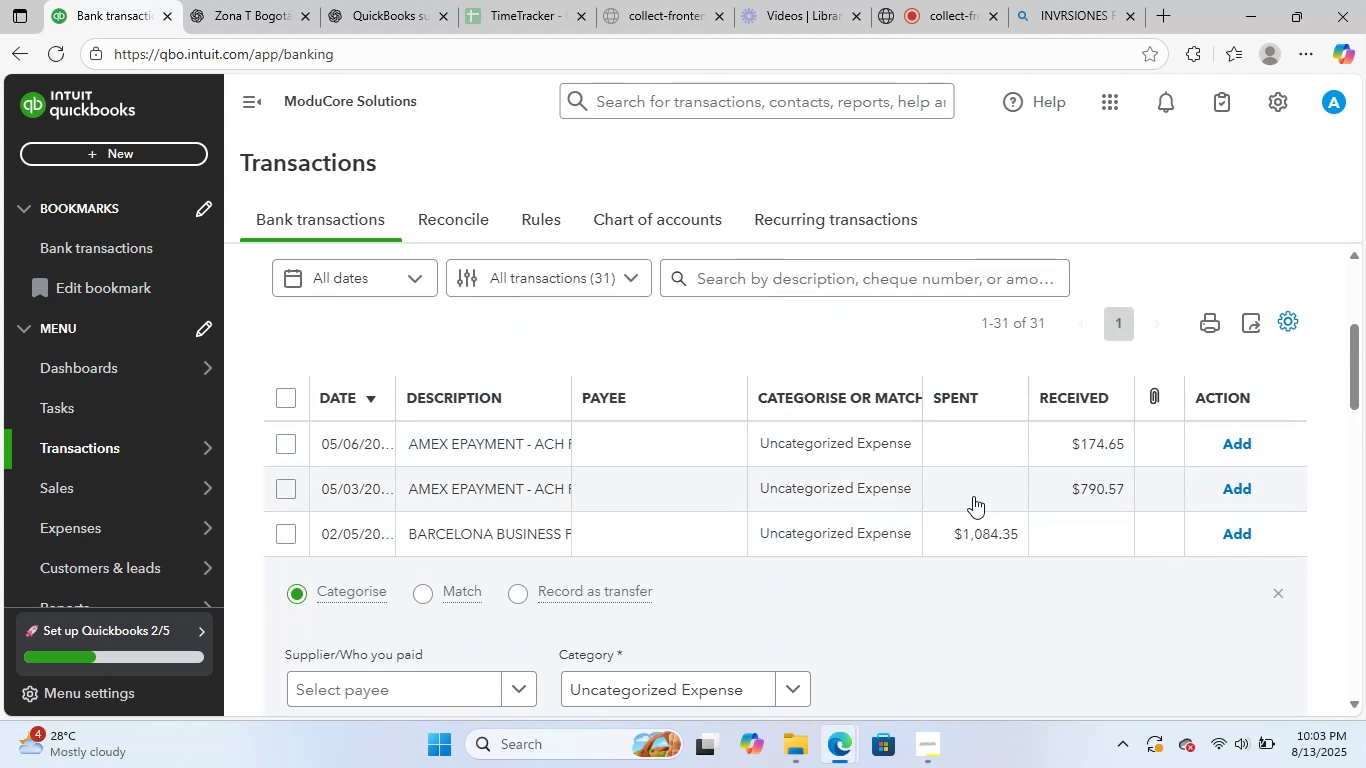 
scroll: coordinate [1070, 456], scroll_direction: down, amount: 1.0
 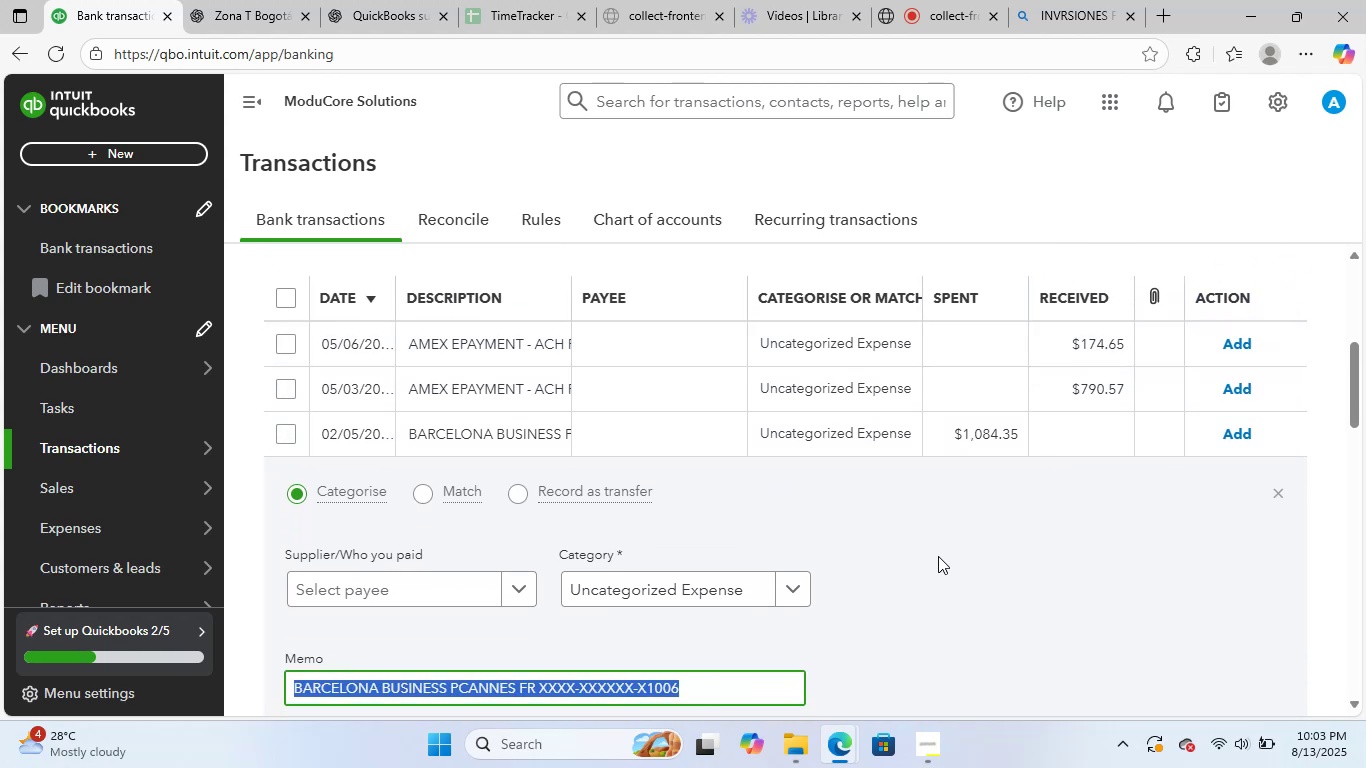 
wait(6.35)
 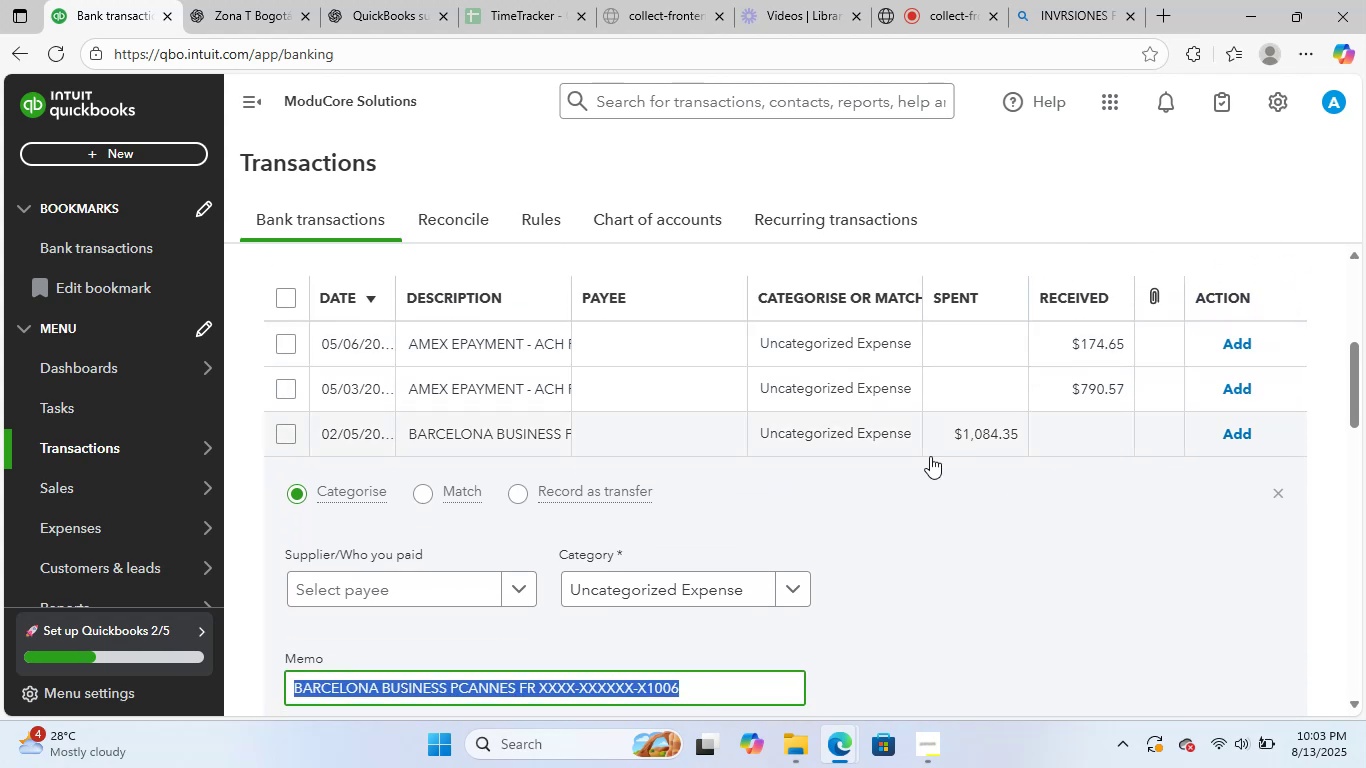 
left_click([248, 13])
 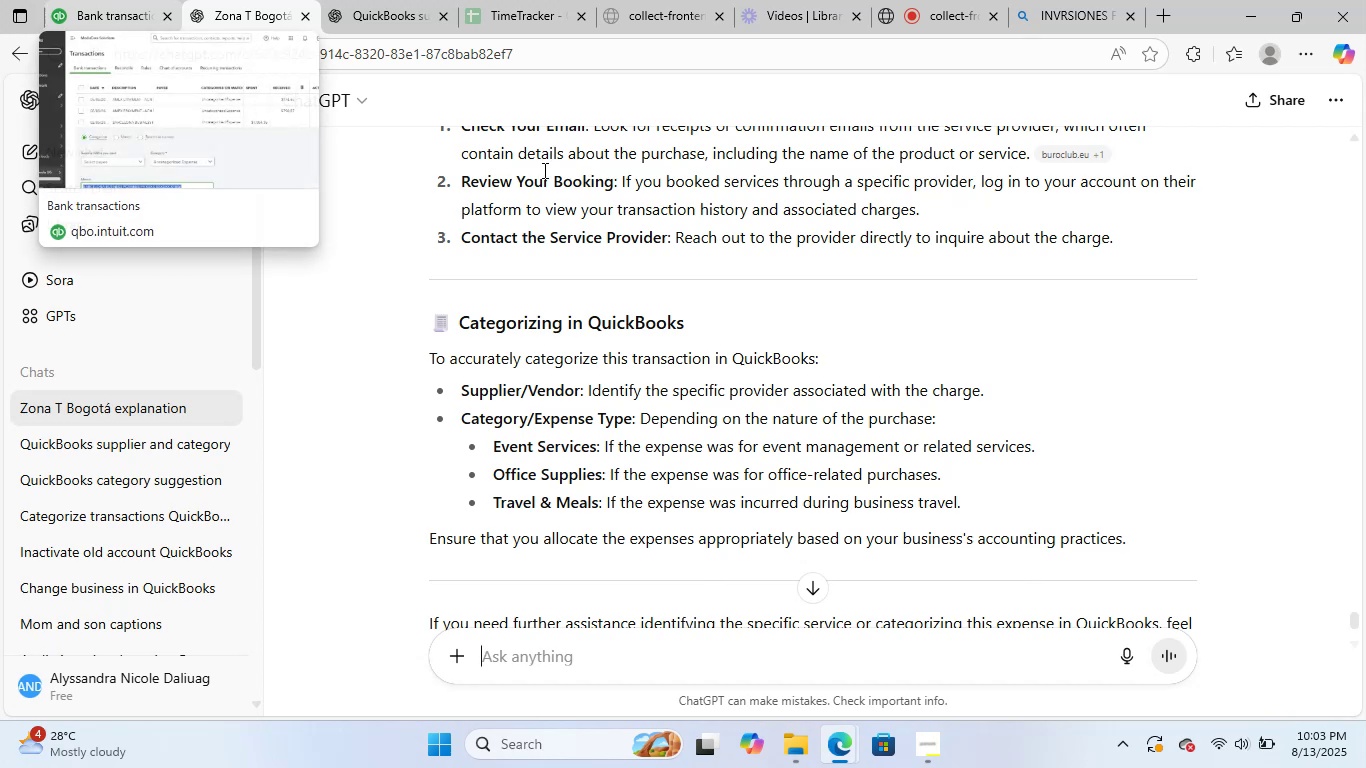 
left_click([798, 438])
 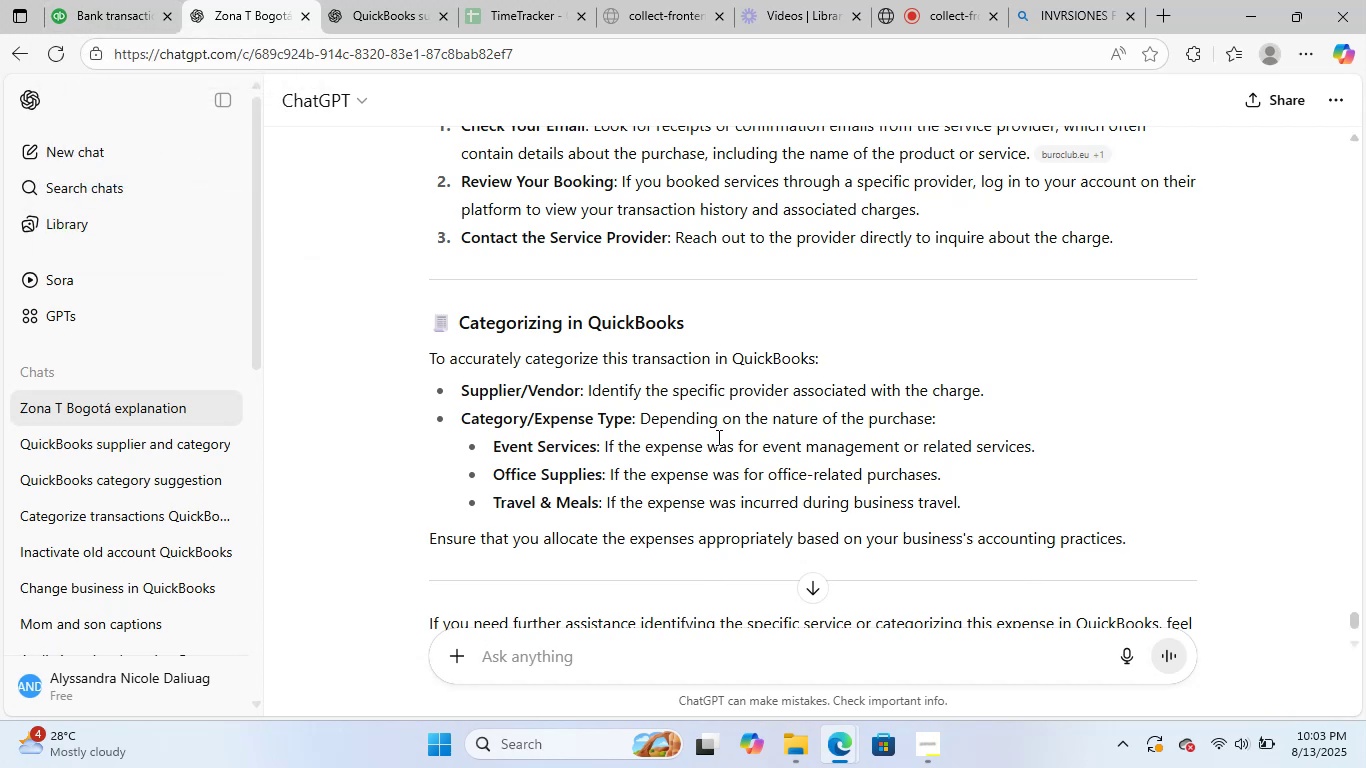 
scroll: coordinate [763, 444], scroll_direction: up, amount: 8.0
 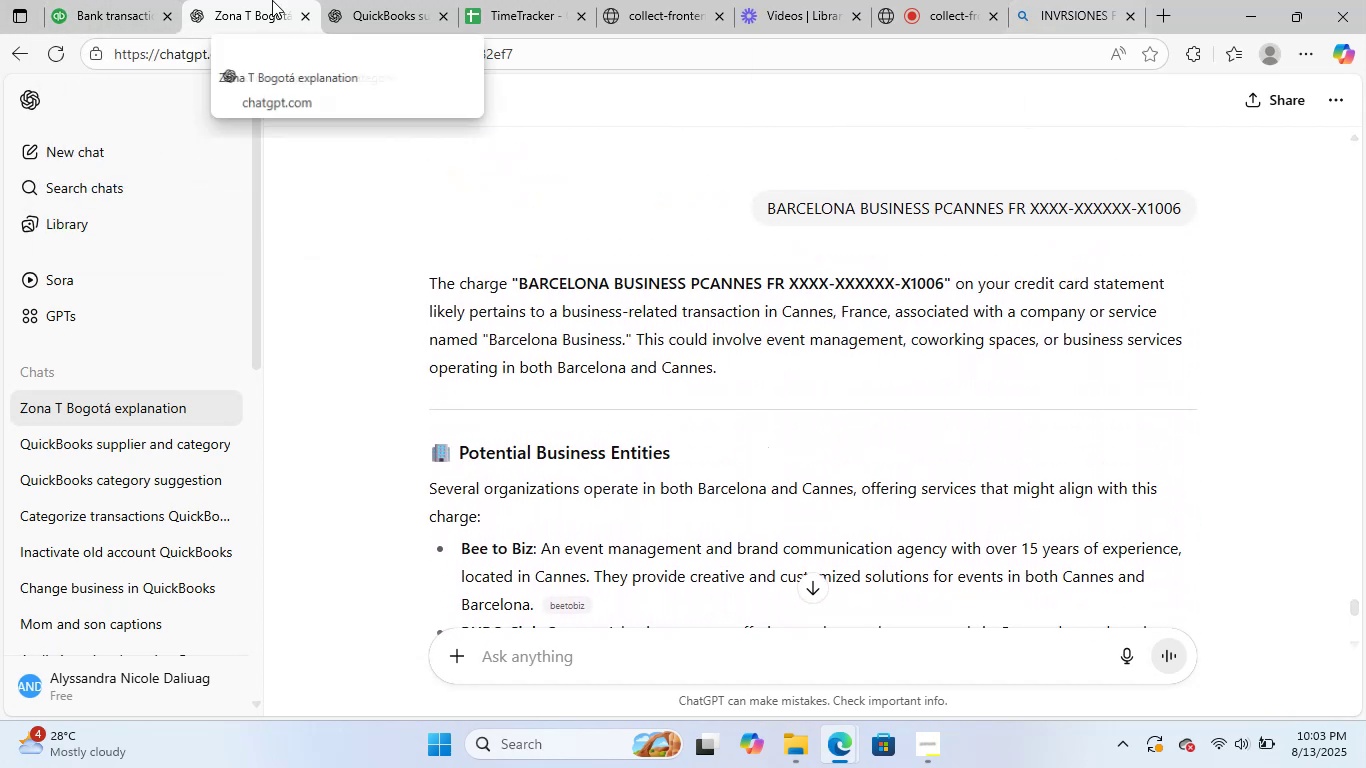 
left_click([129, 0])
 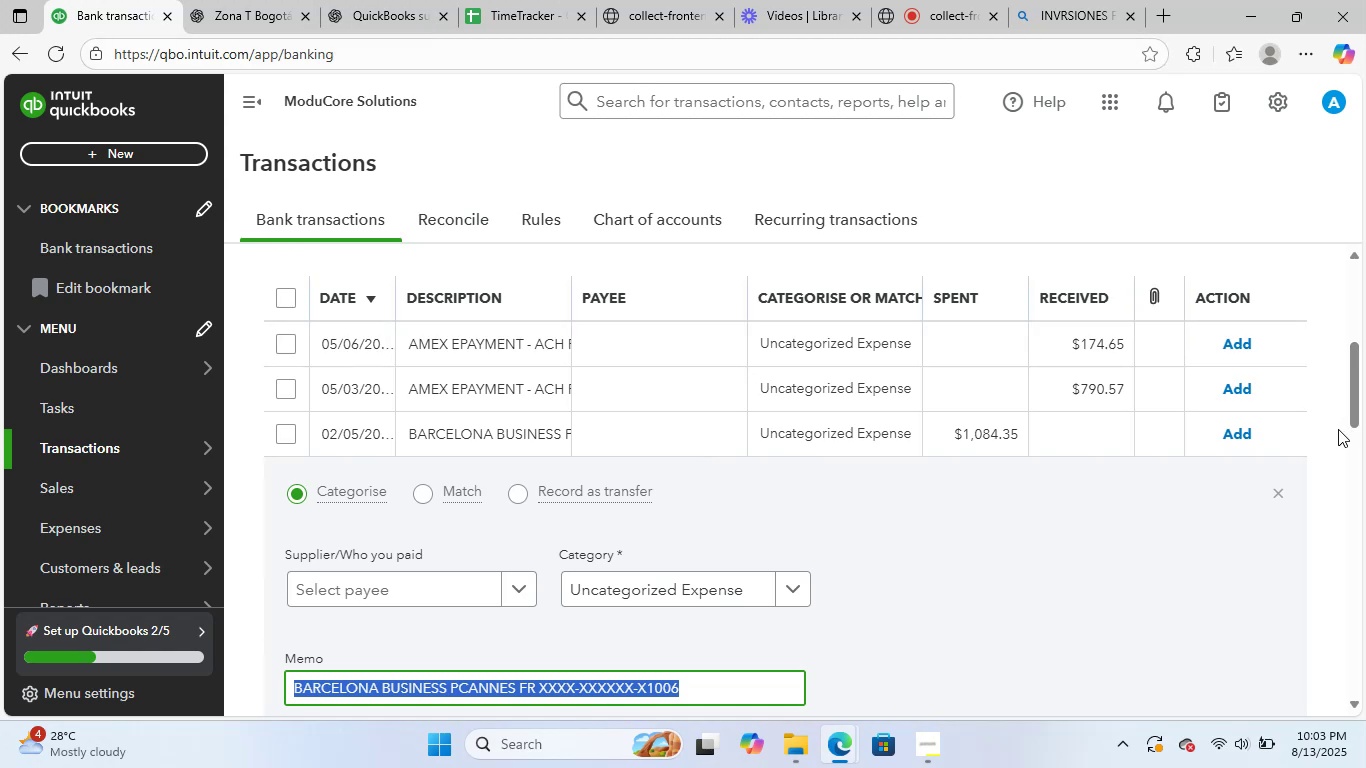 
scroll: coordinate [843, 385], scroll_direction: down, amount: 1.0
 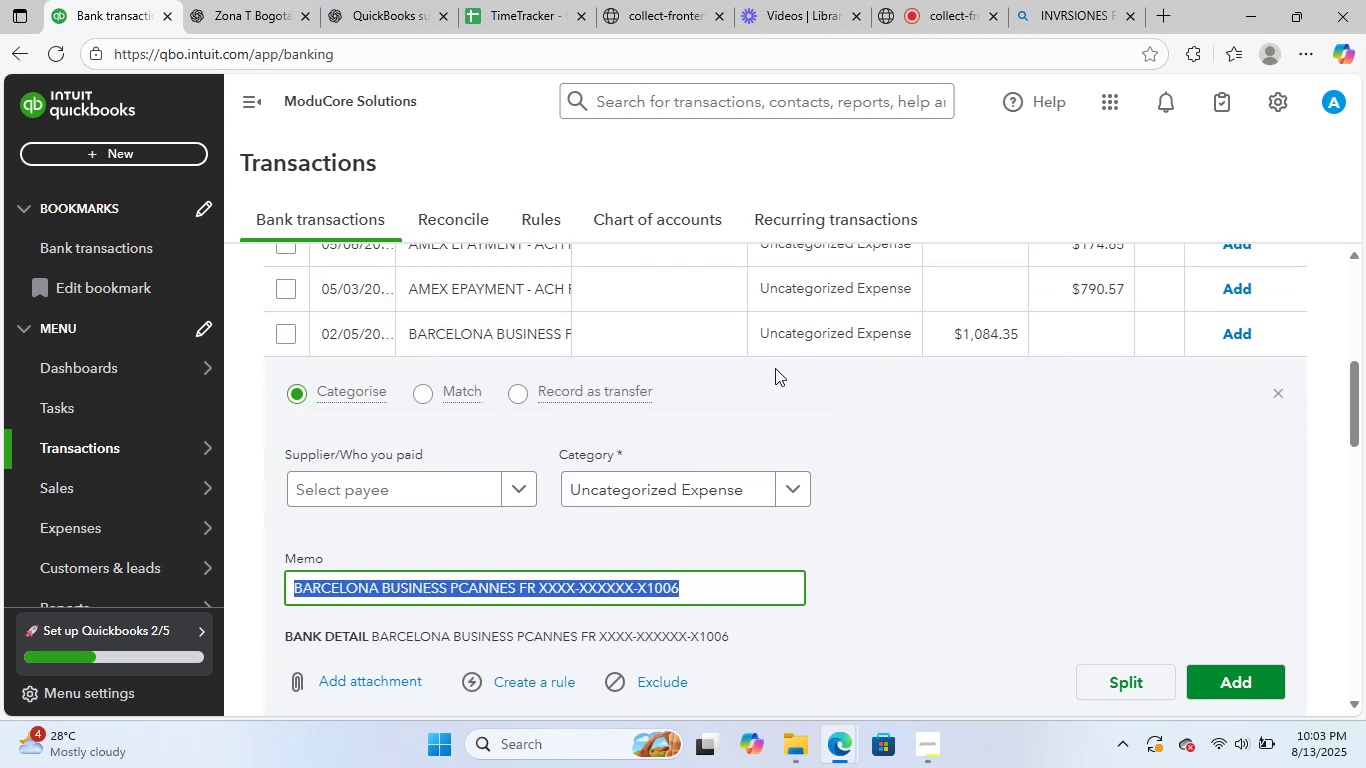 
scroll: coordinate [769, 360], scroll_direction: up, amount: 1.0
 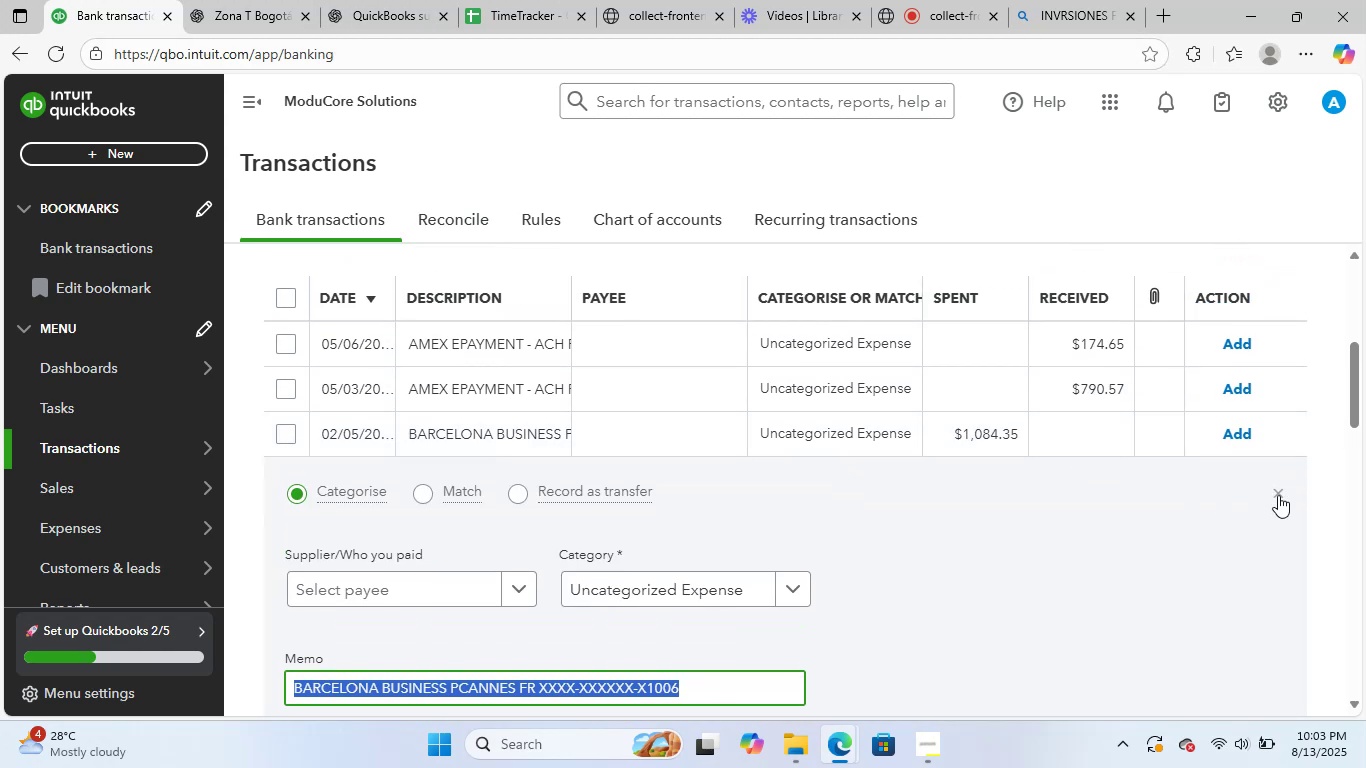 
left_click([1278, 495])
 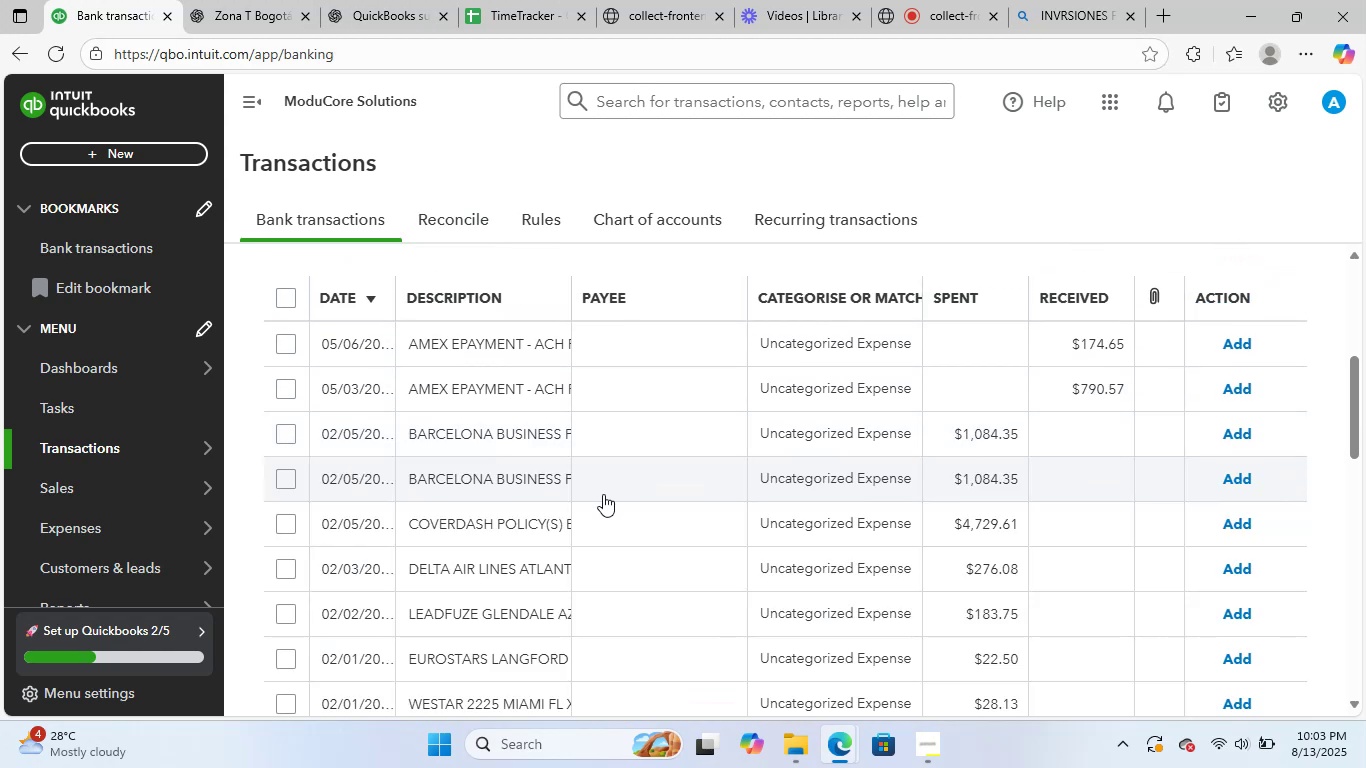 
scroll: coordinate [606, 494], scroll_direction: up, amount: 1.0
 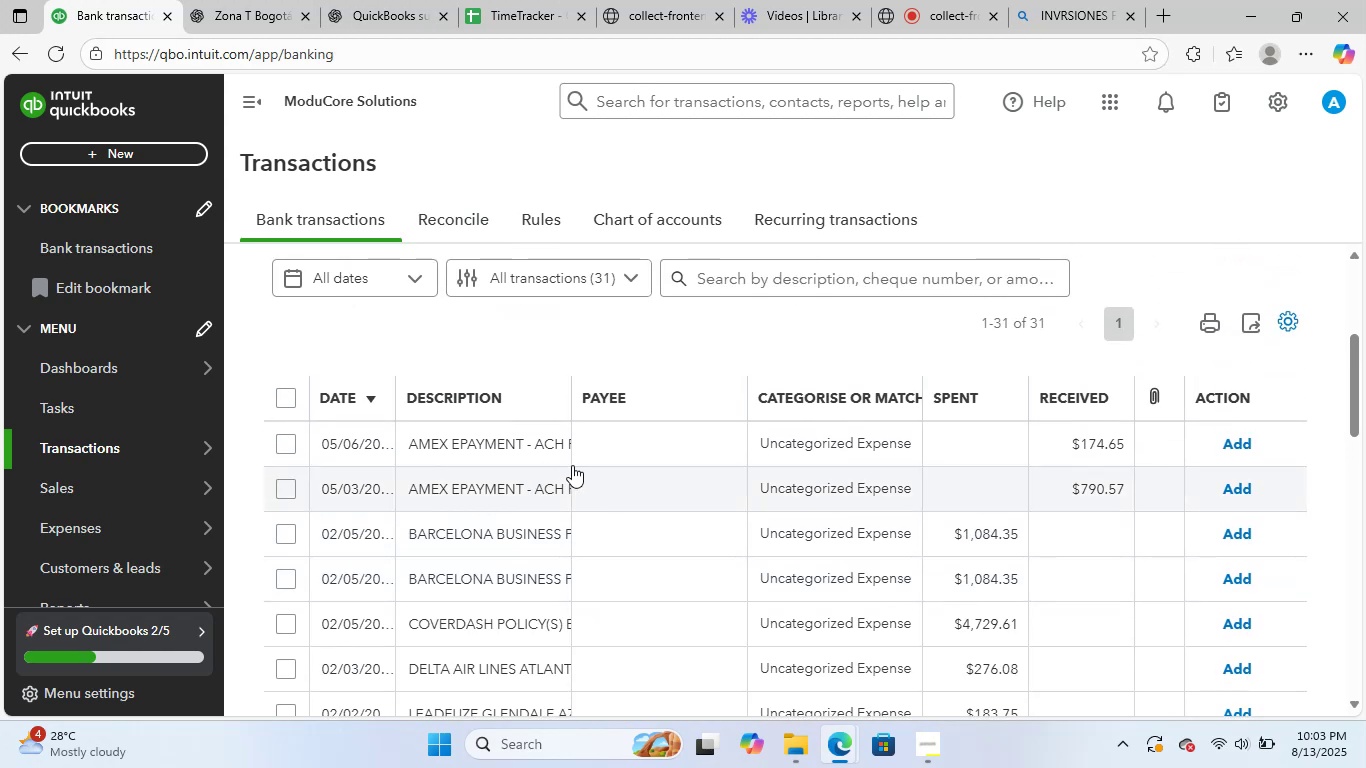 
scroll: coordinate [632, 493], scroll_direction: down, amount: 6.0
 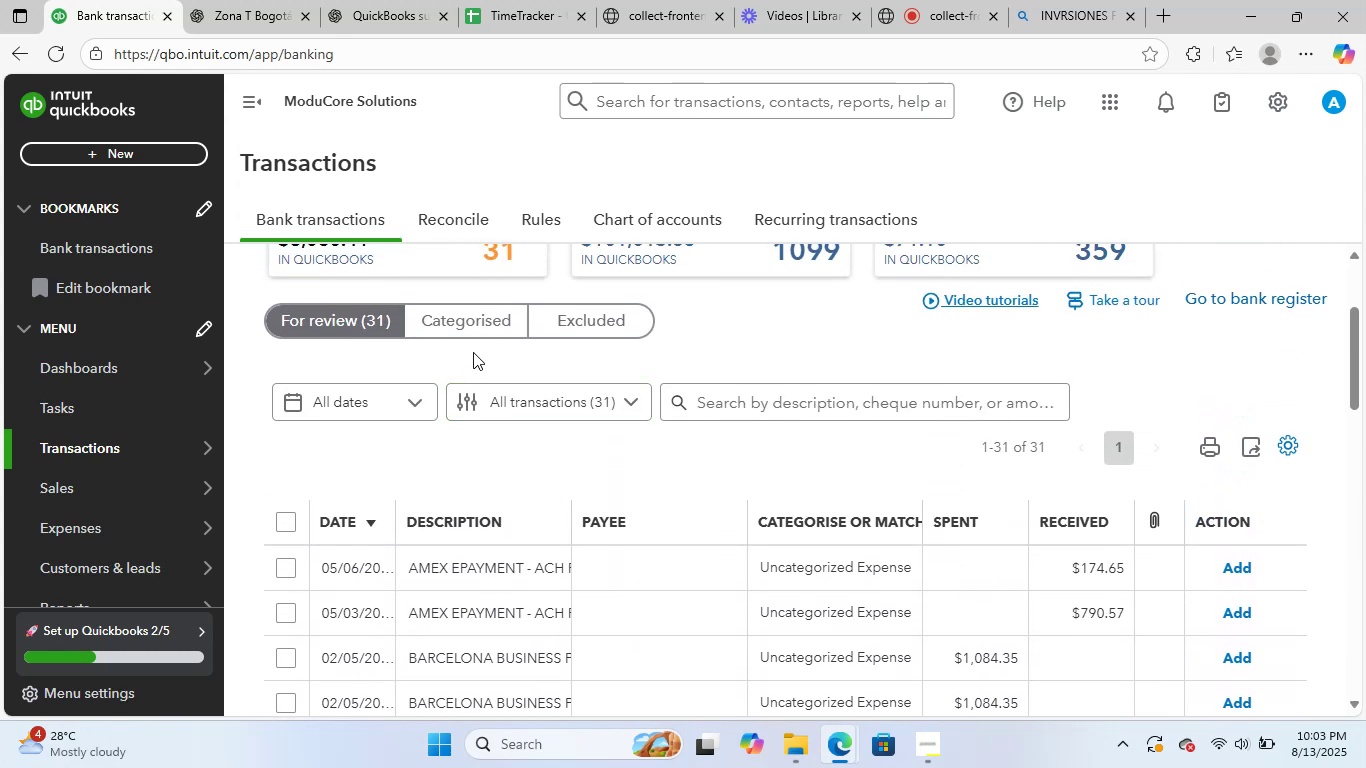 
left_click([475, 321])
 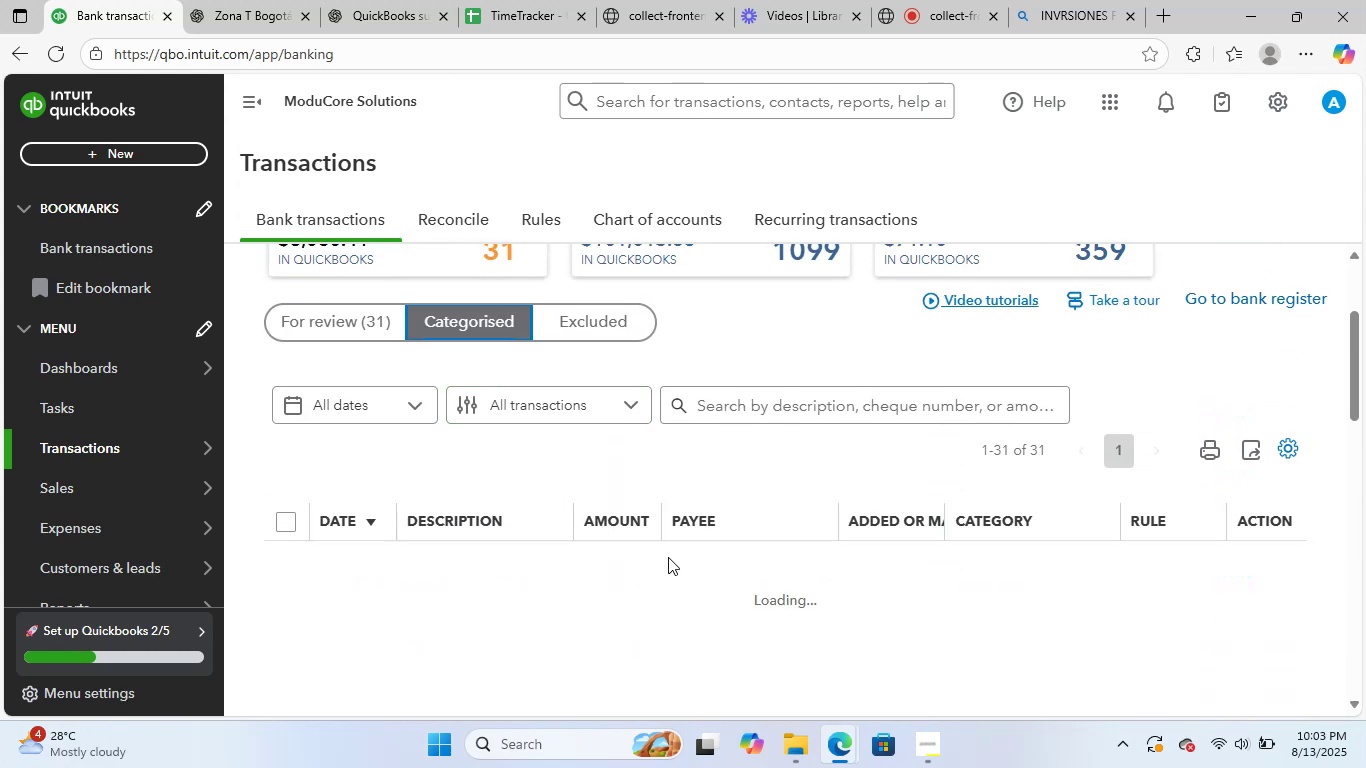 
wait(5.73)
 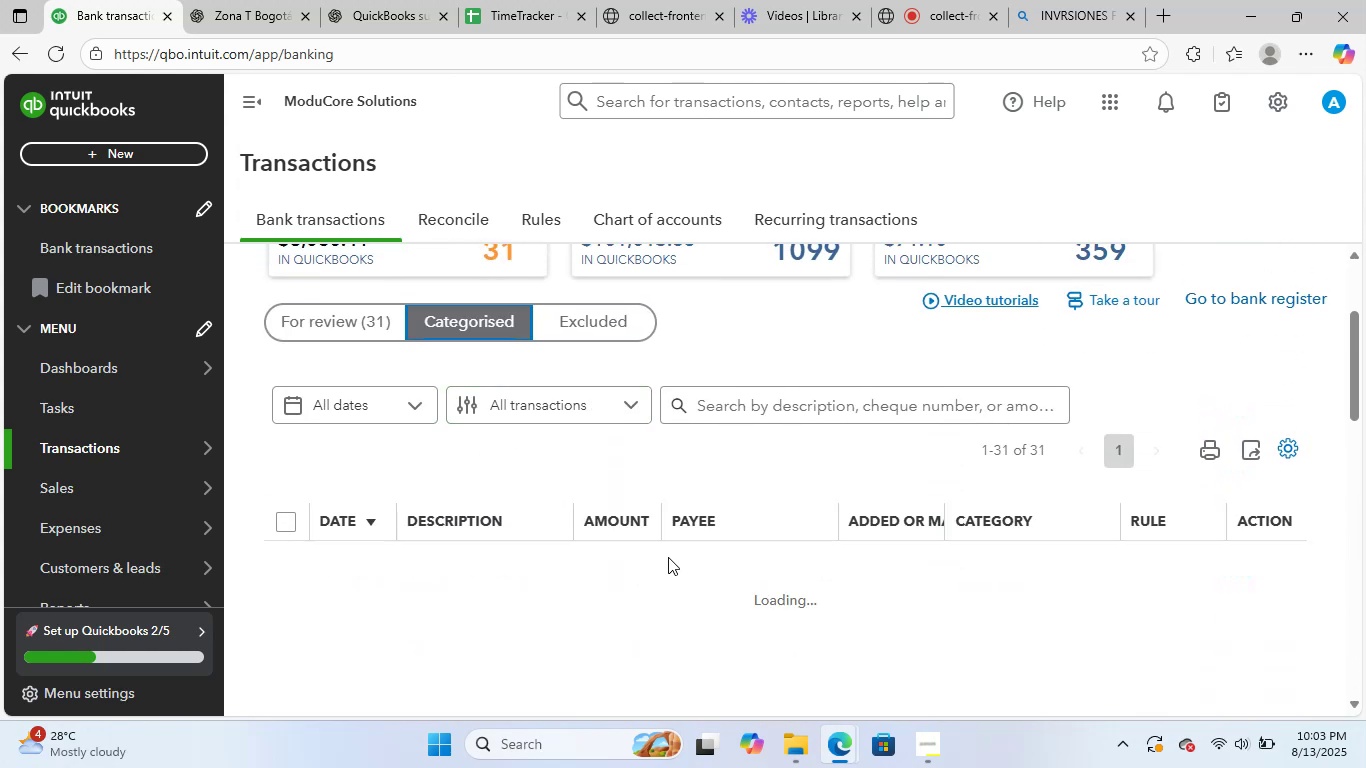 
scroll: coordinate [539, 486], scroll_direction: down, amount: 24.0
 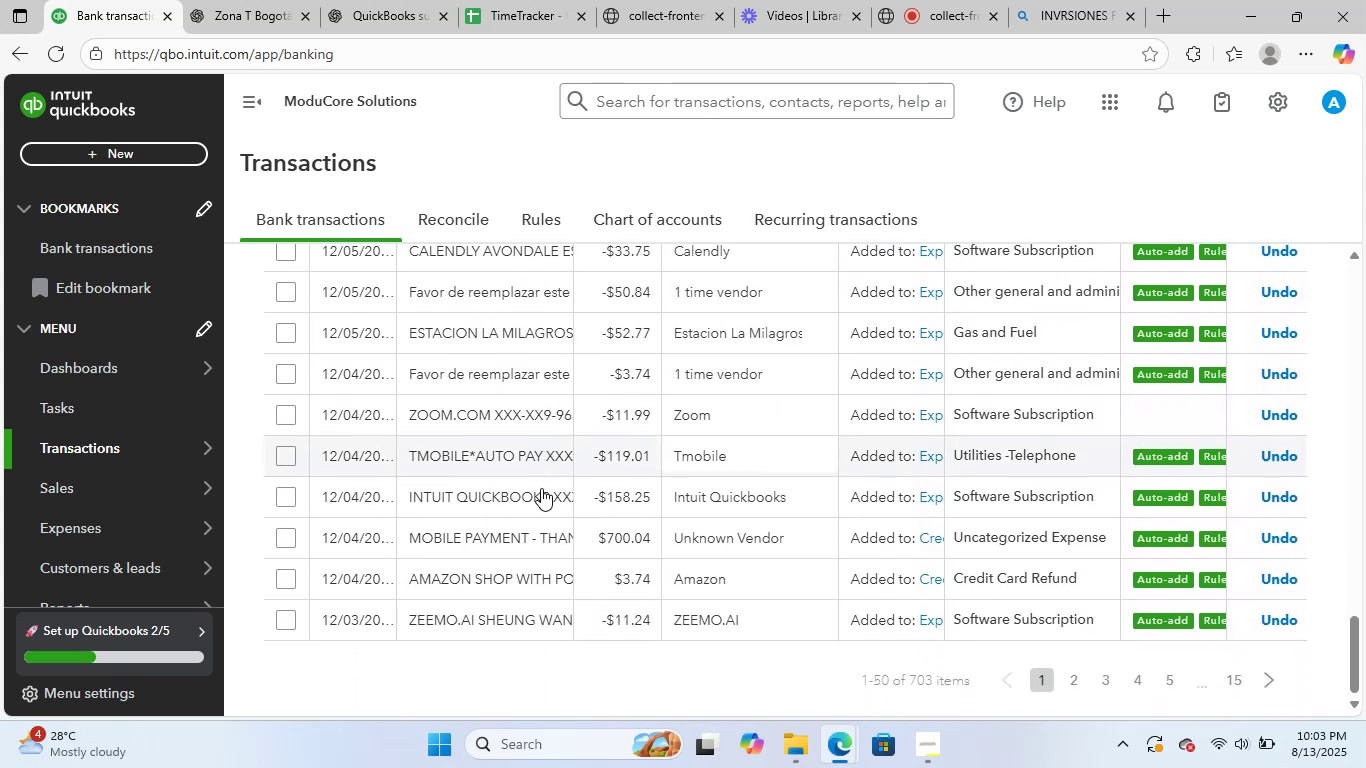 
scroll: coordinate [520, 499], scroll_direction: up, amount: 19.0
 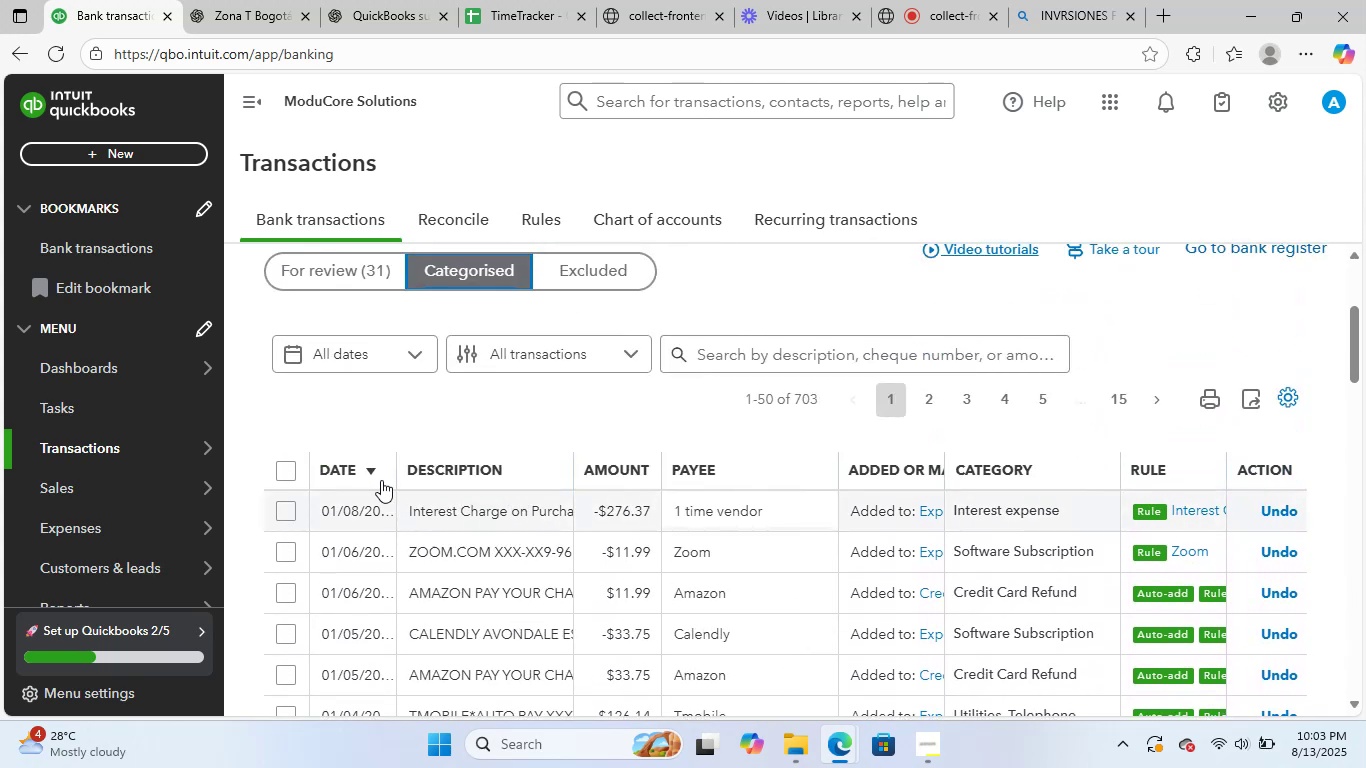 
left_click([375, 473])
 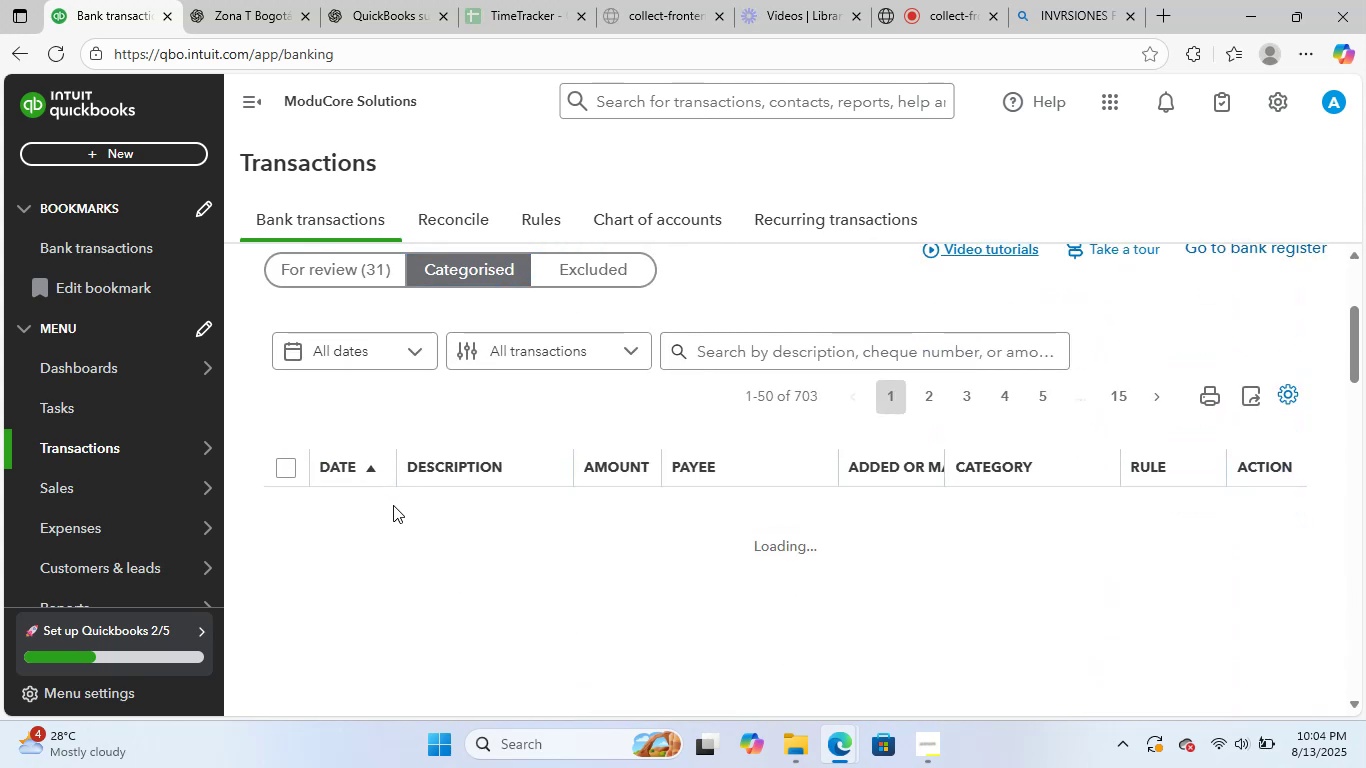 
wait(5.26)
 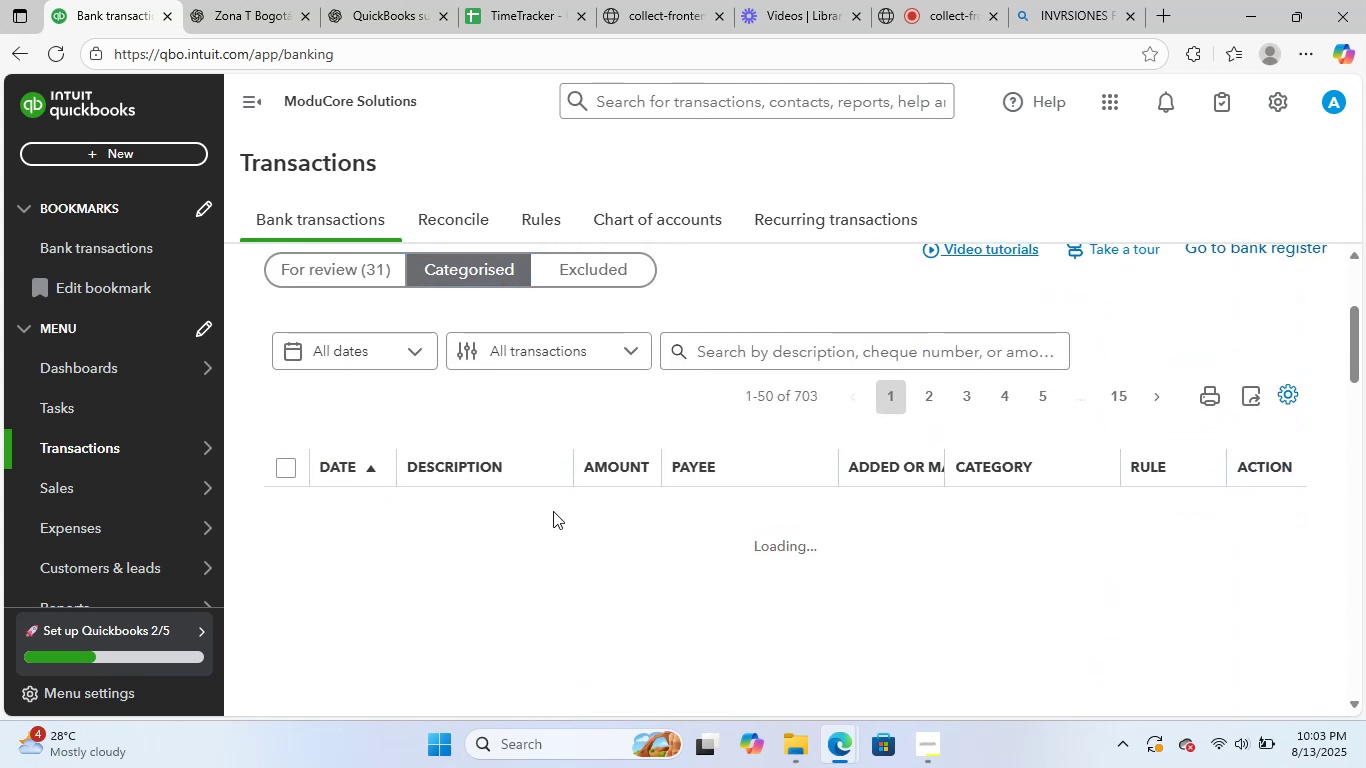 
scroll: coordinate [439, 550], scroll_direction: down, amount: 23.0
 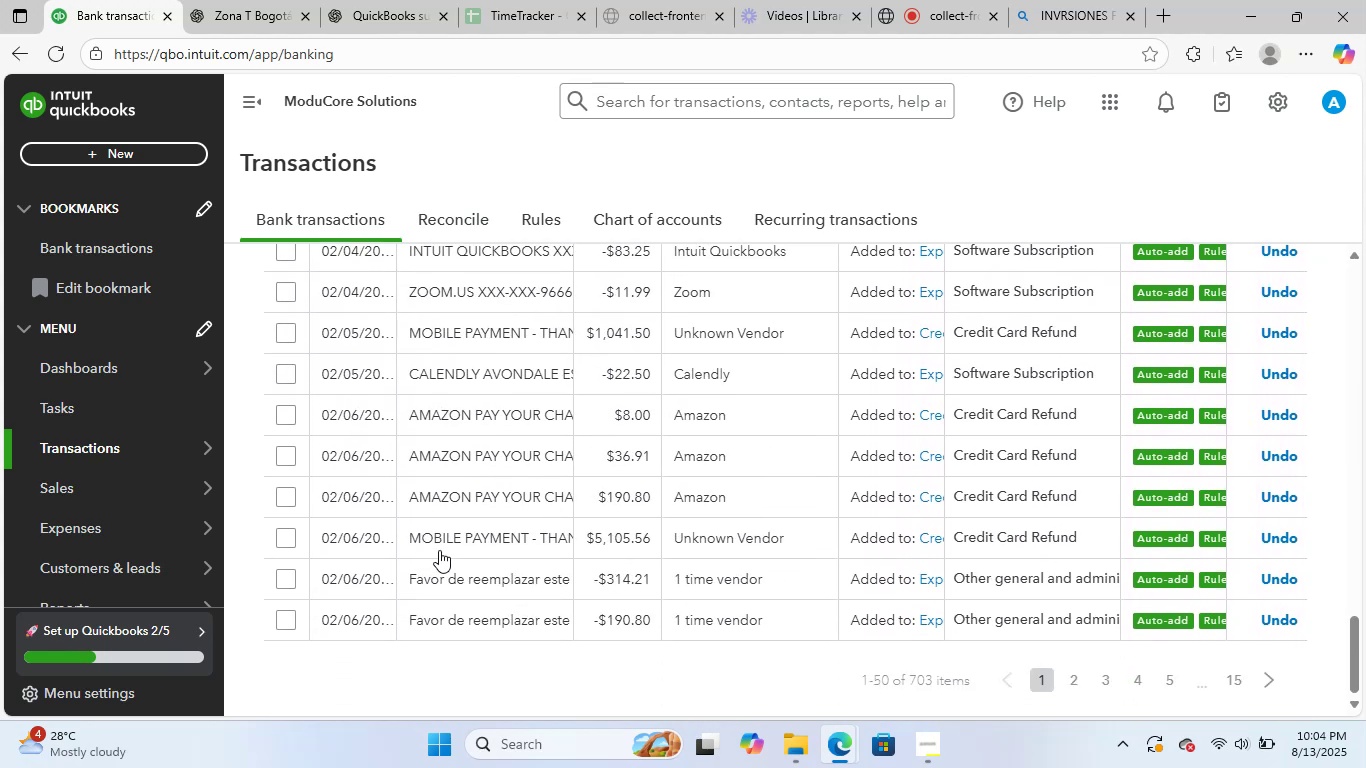 
scroll: coordinate [436, 537], scroll_direction: up, amount: 19.0
 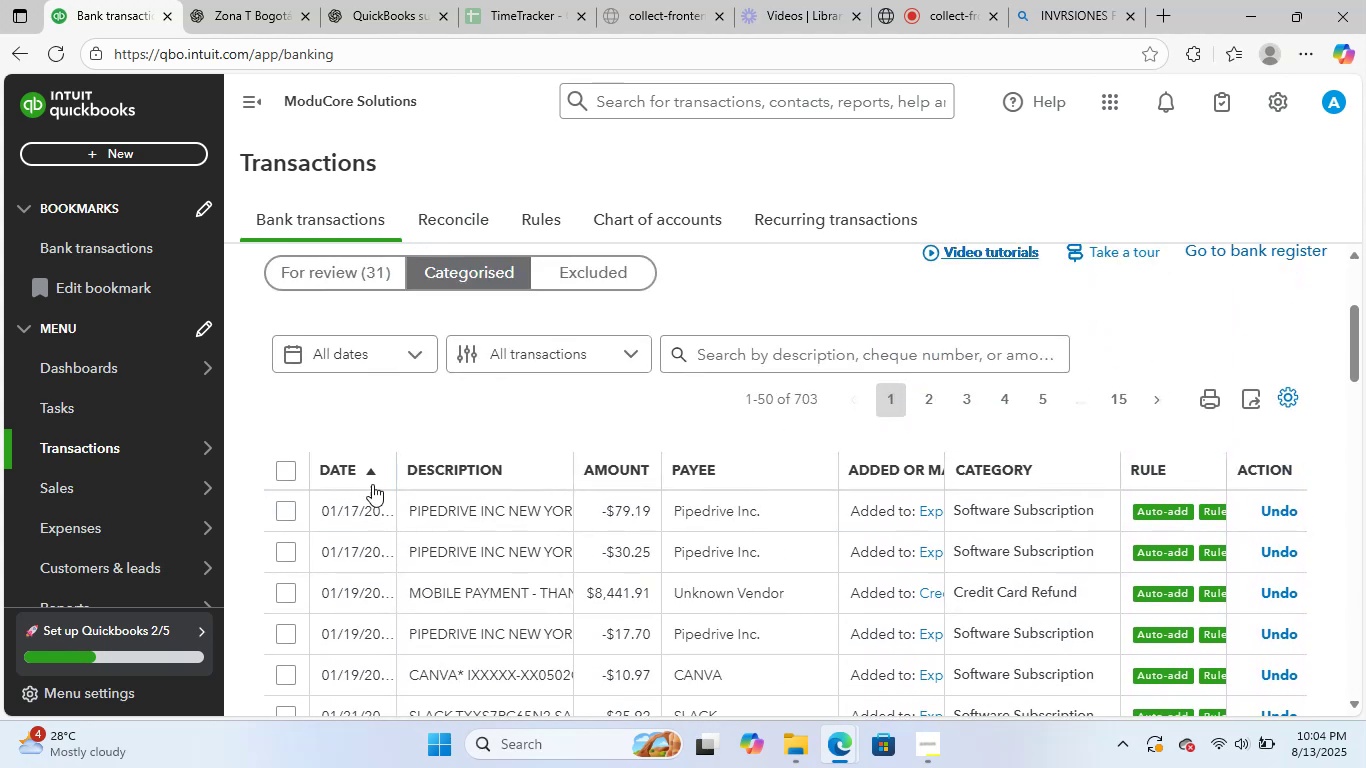 
left_click([379, 474])
 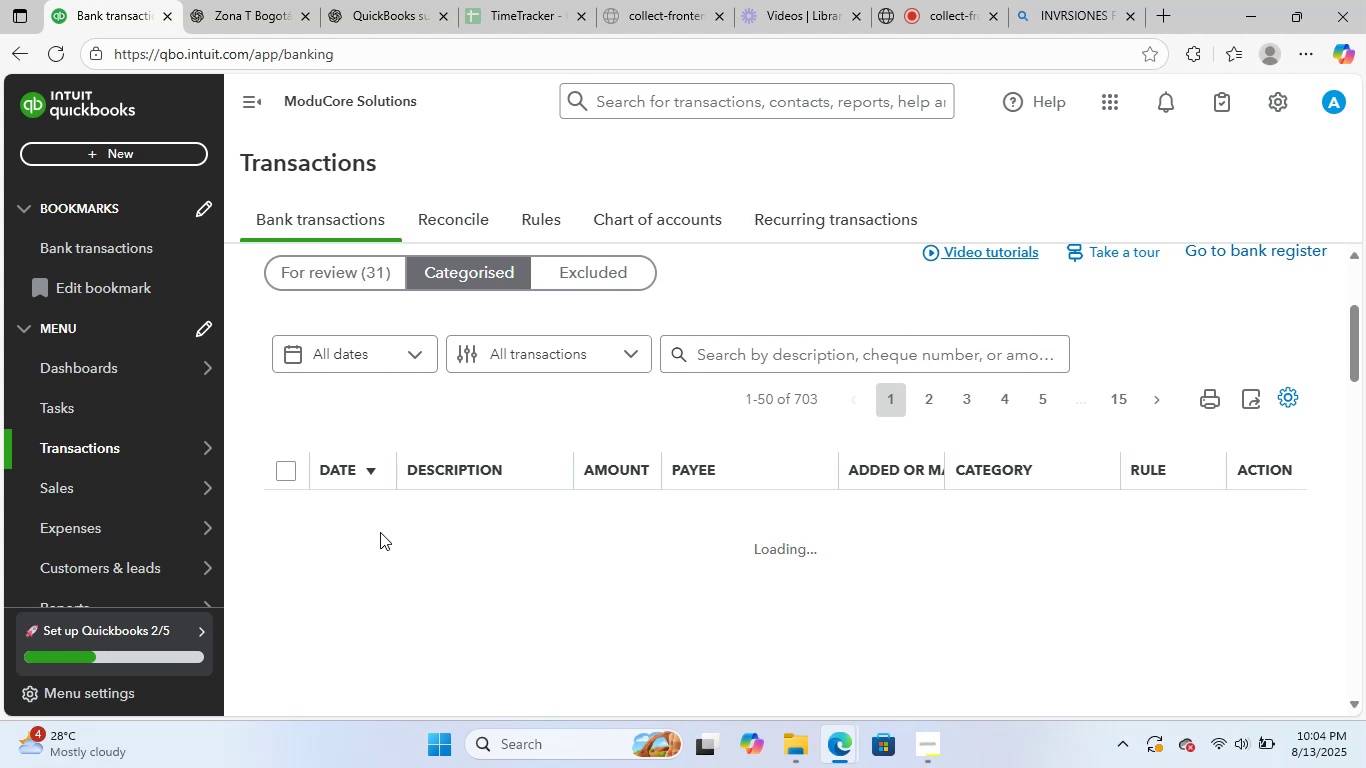 
wait(6.76)
 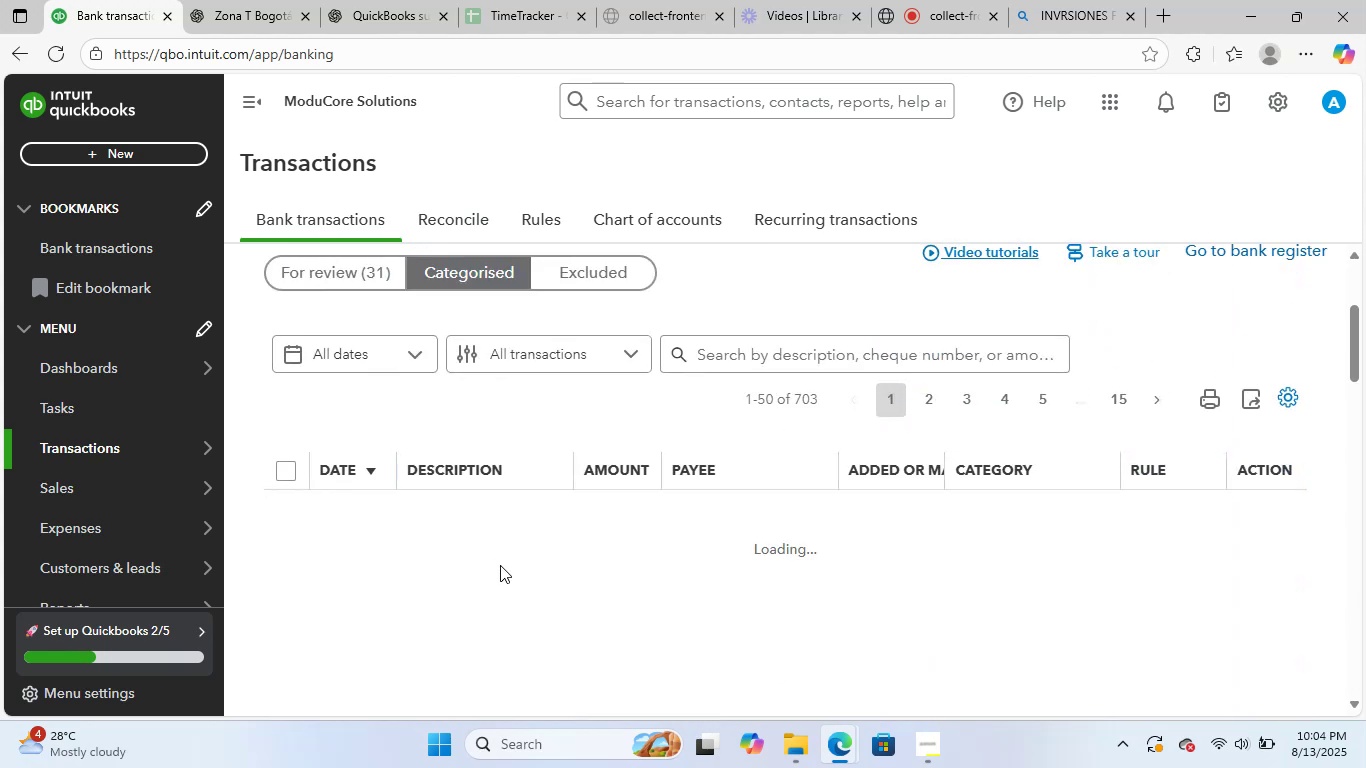 
scroll: coordinate [422, 572], scroll_direction: down, amount: 21.0
 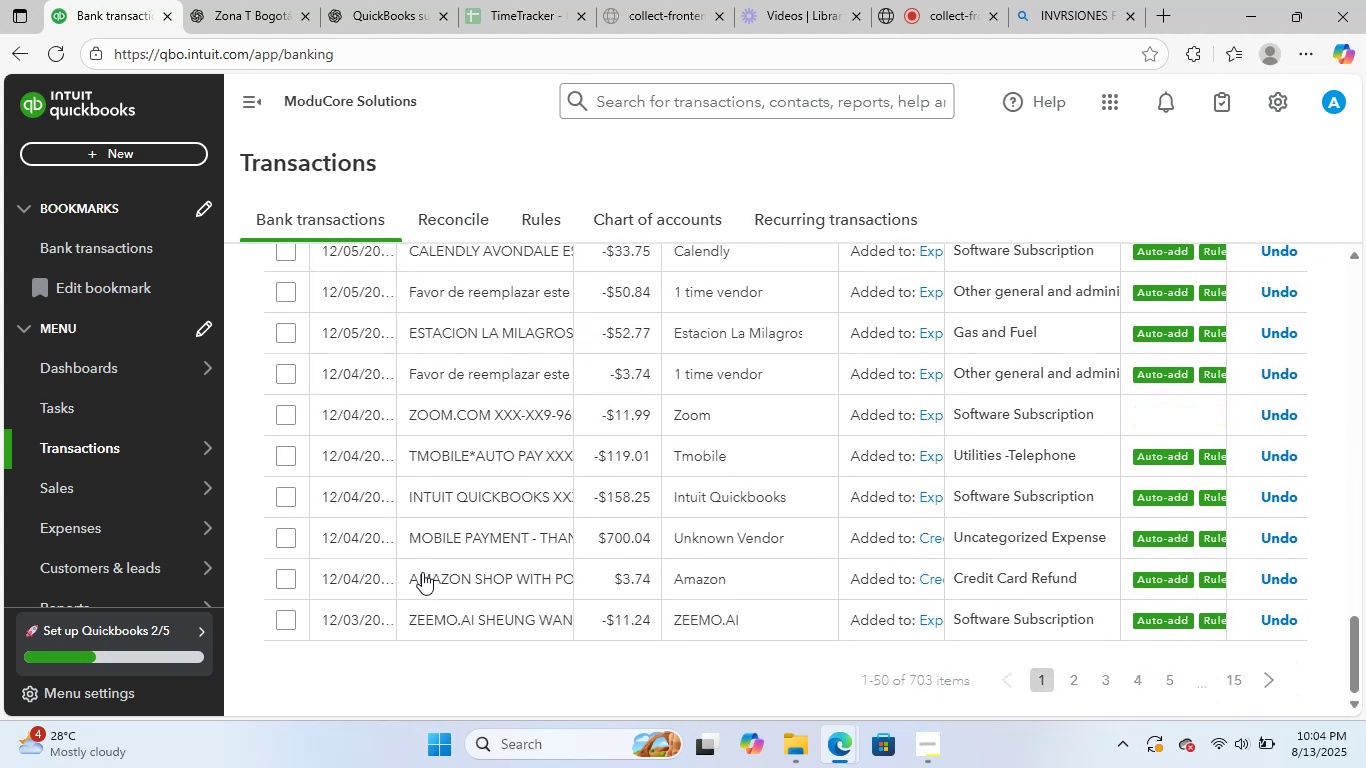 
scroll: coordinate [422, 572], scroll_direction: up, amount: 20.0
 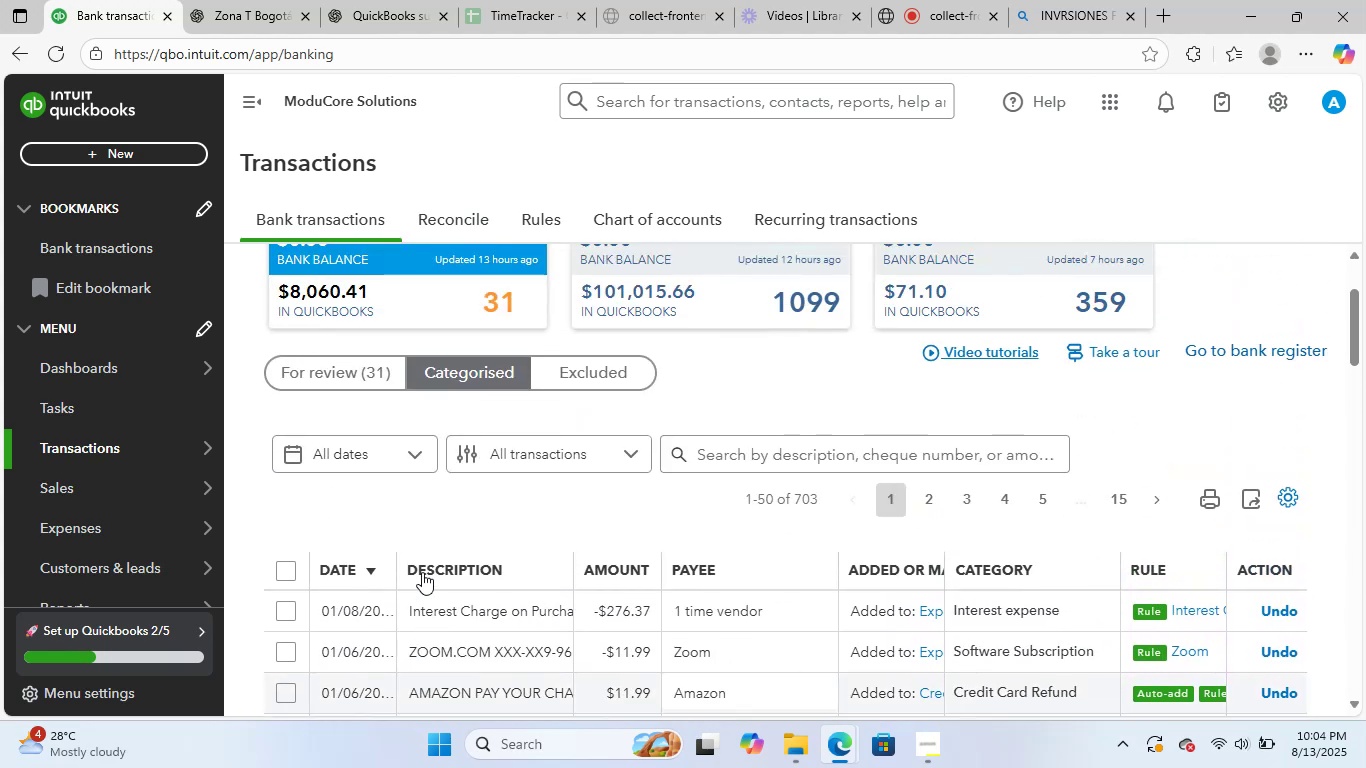 
scroll: coordinate [430, 577], scroll_direction: none, amount: 0.0
 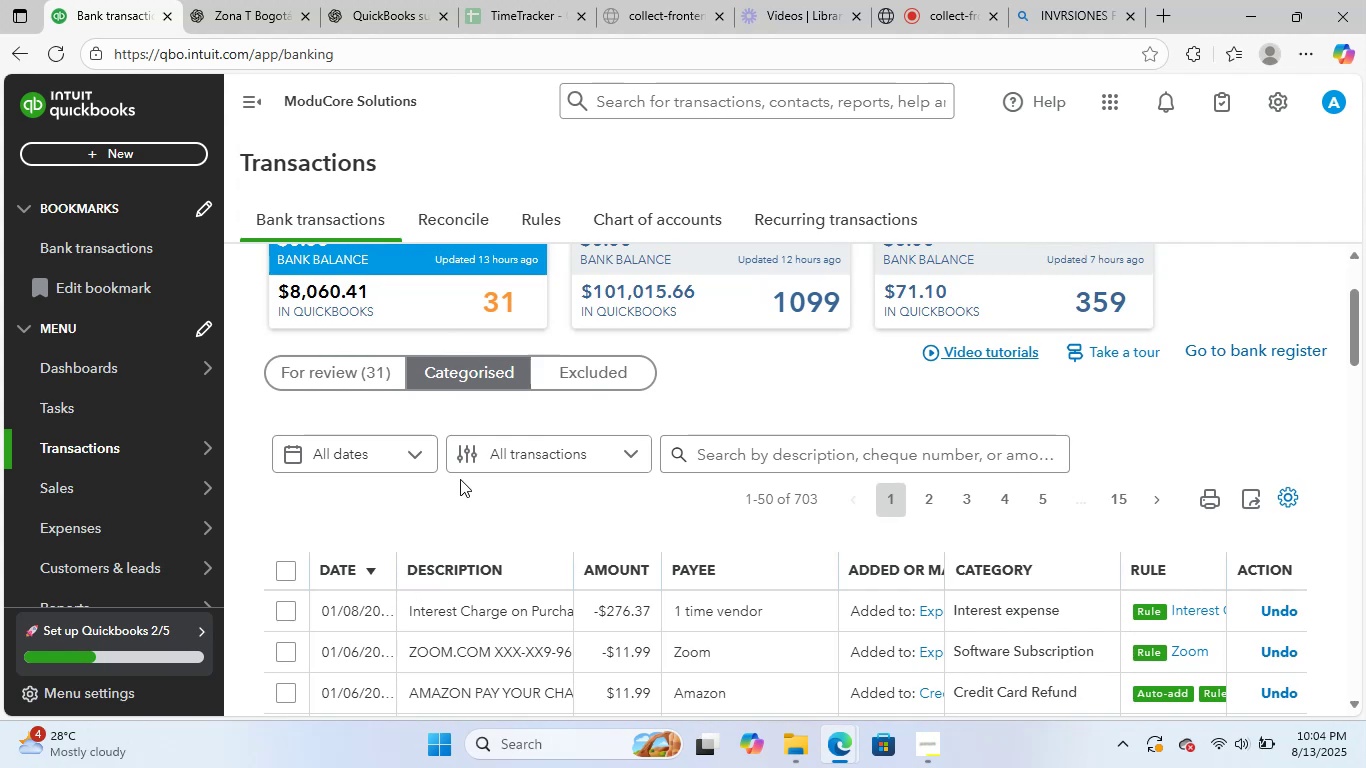 
scroll: coordinate [489, 528], scroll_direction: down, amount: 1.0
 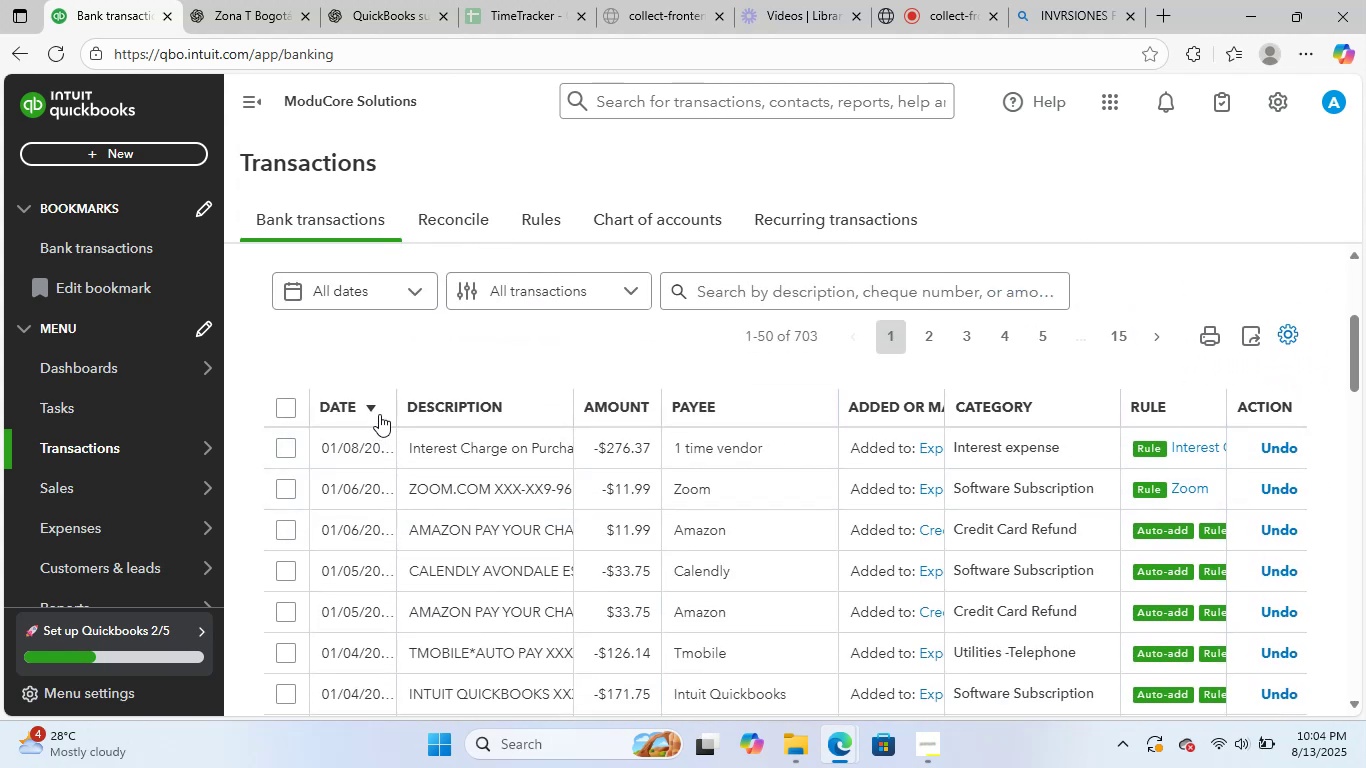 
left_click([379, 414])
 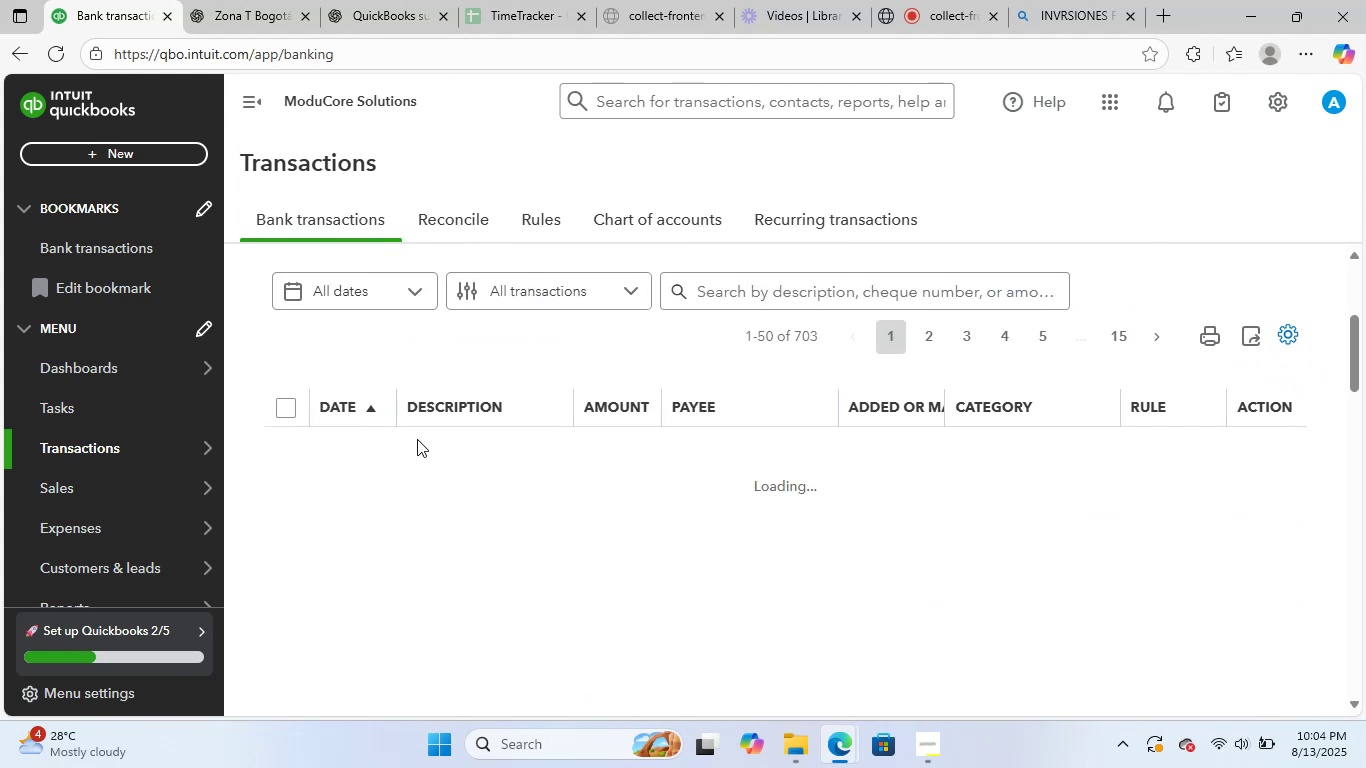 
wait(6.82)
 